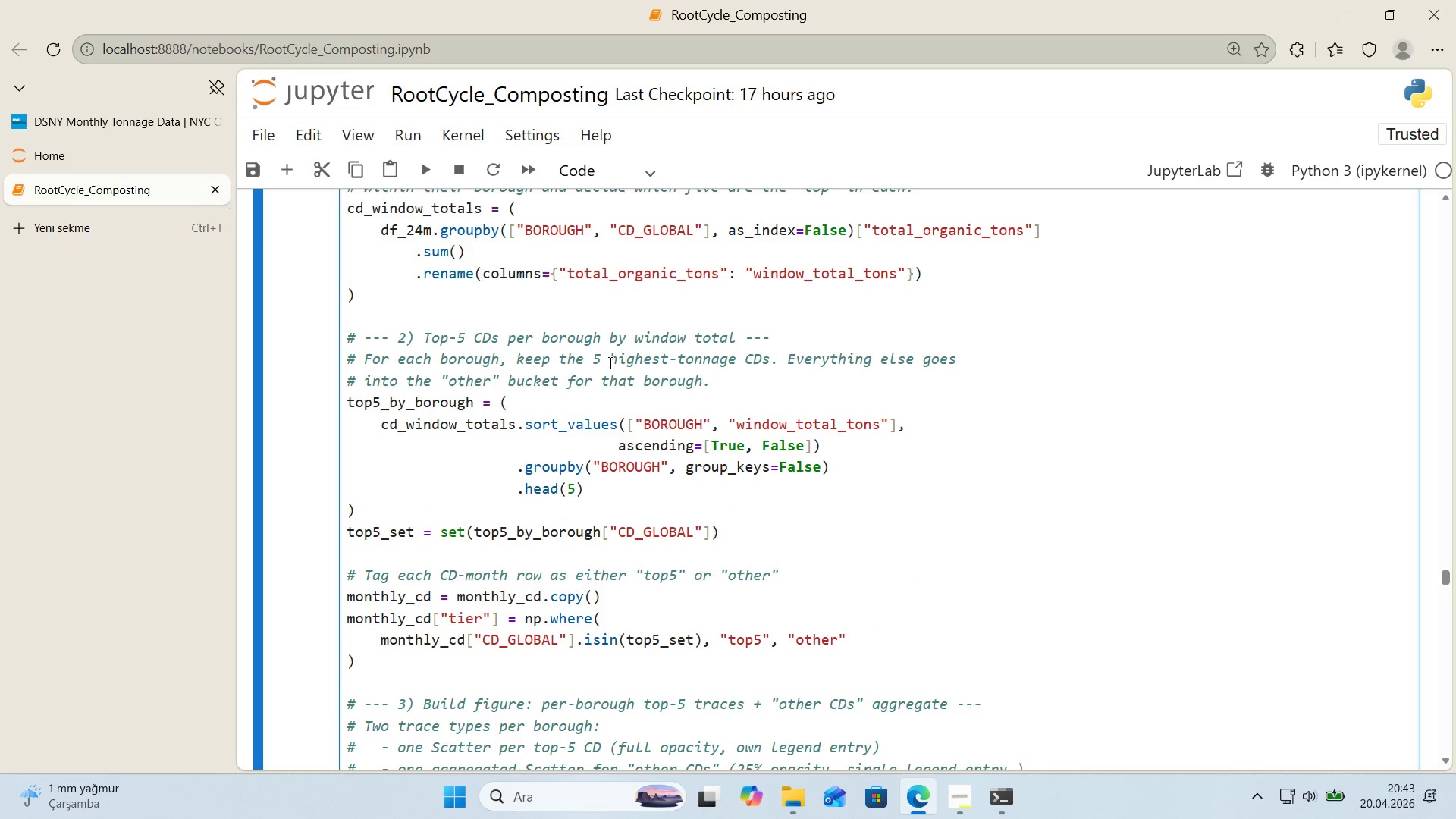 
scroll: coordinate [606, 361], scroll_direction: up, amount: 2.0
 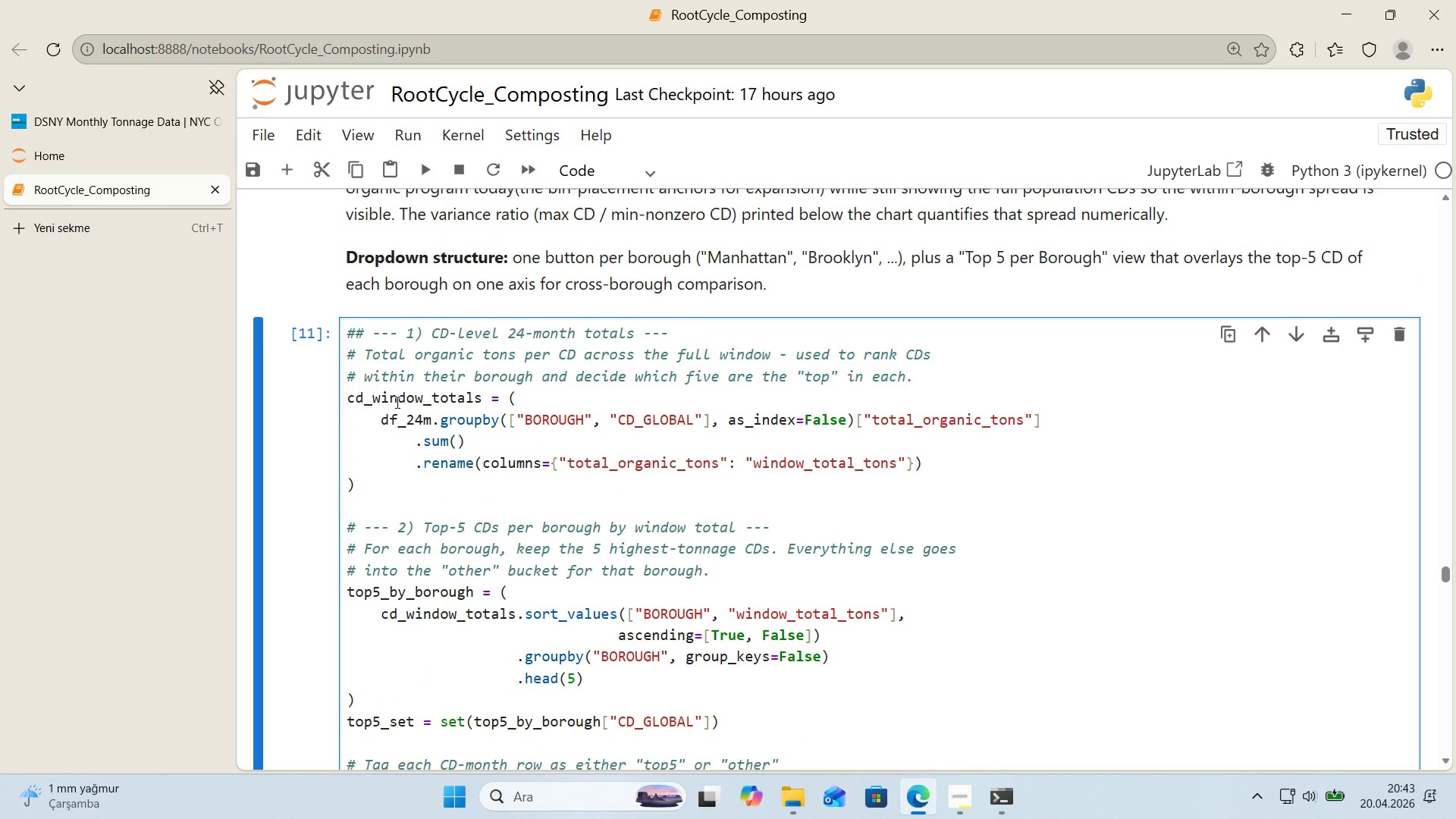 
scroll: coordinate [396, 402], scroll_direction: down, amount: 1.0
 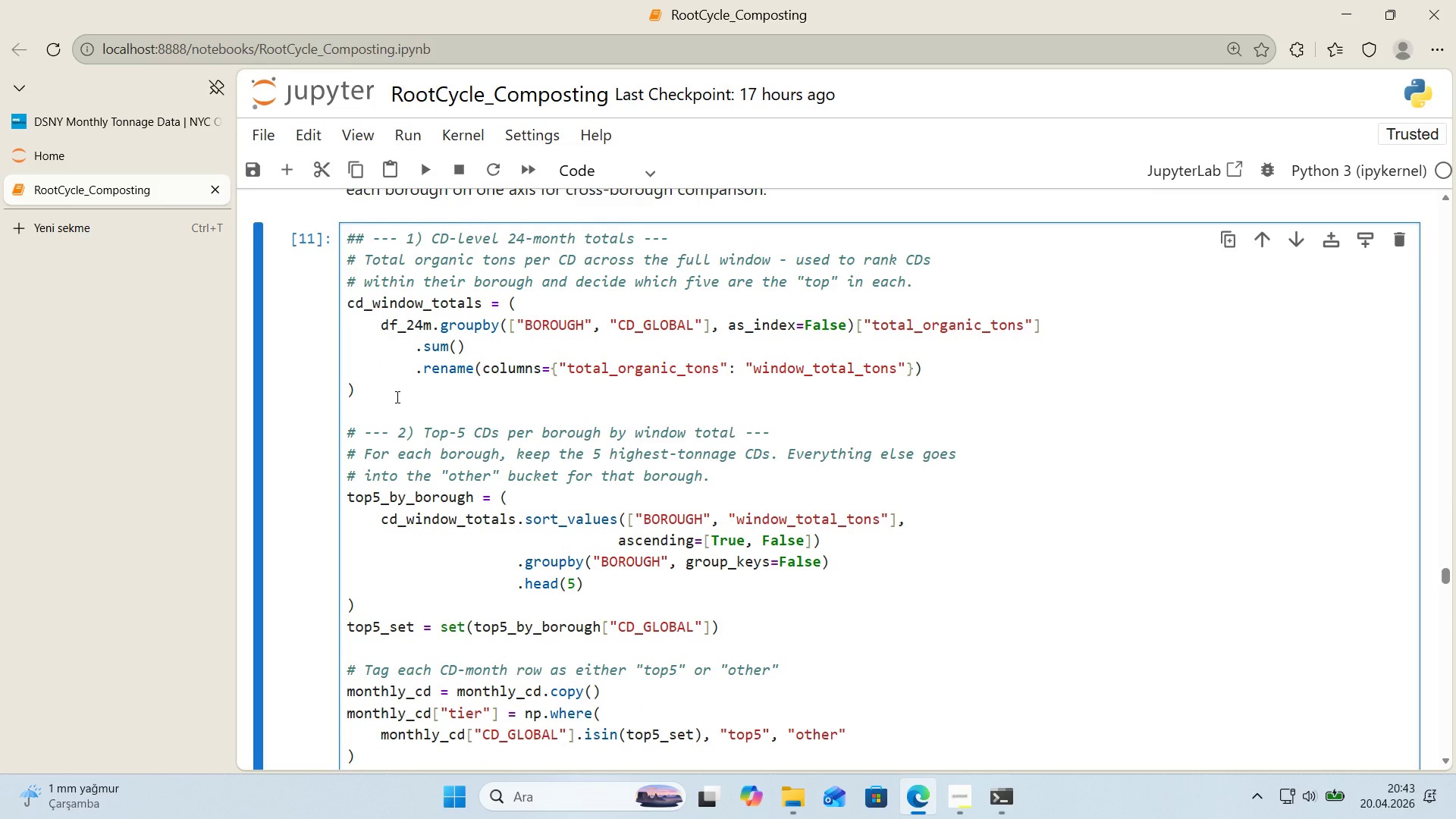 
wait(12.51)
 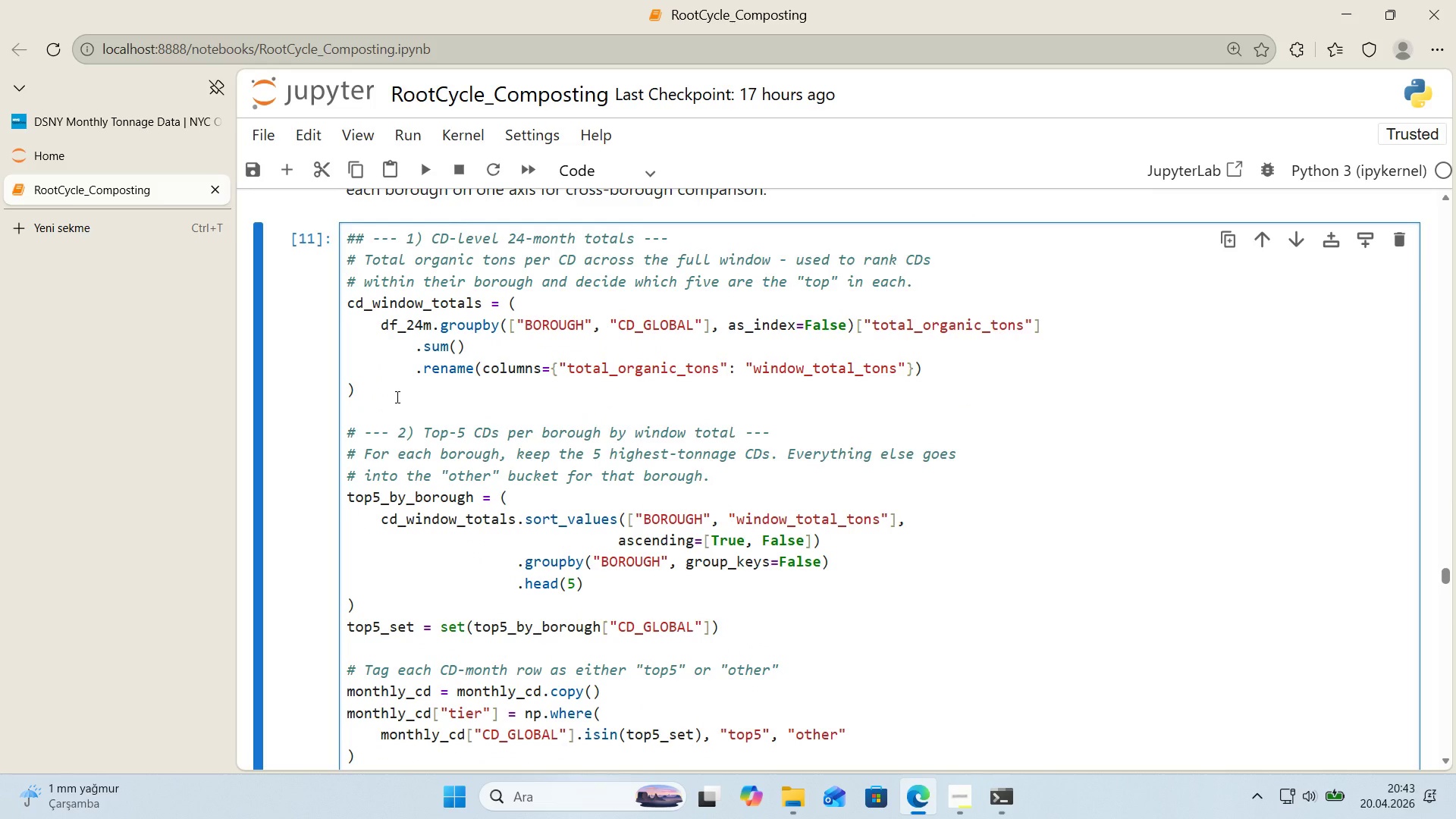 
scroll: coordinate [498, 385], scroll_direction: down, amount: 1.0
 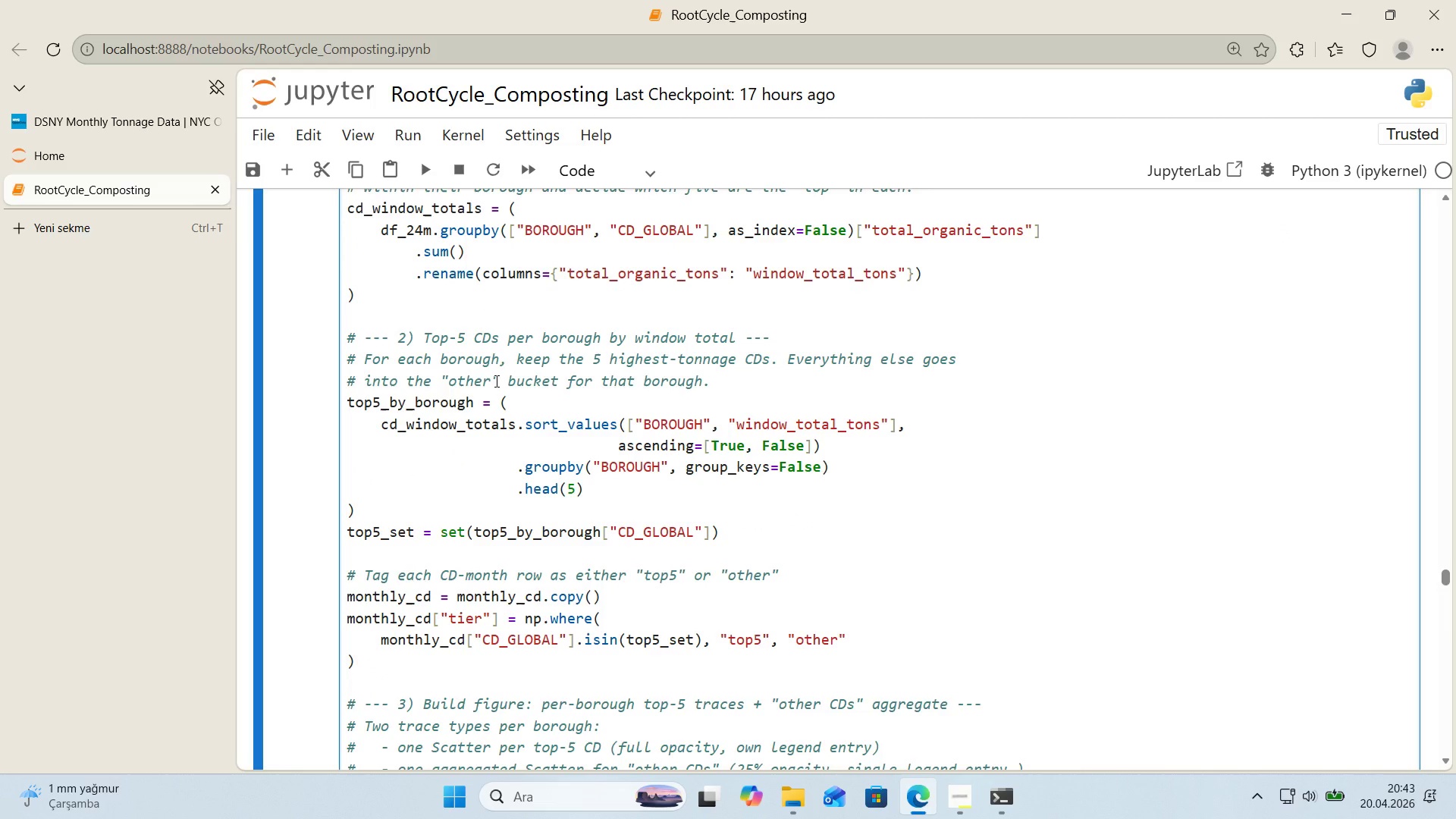 
scroll: coordinate [495, 381], scroll_direction: up, amount: 1.0
 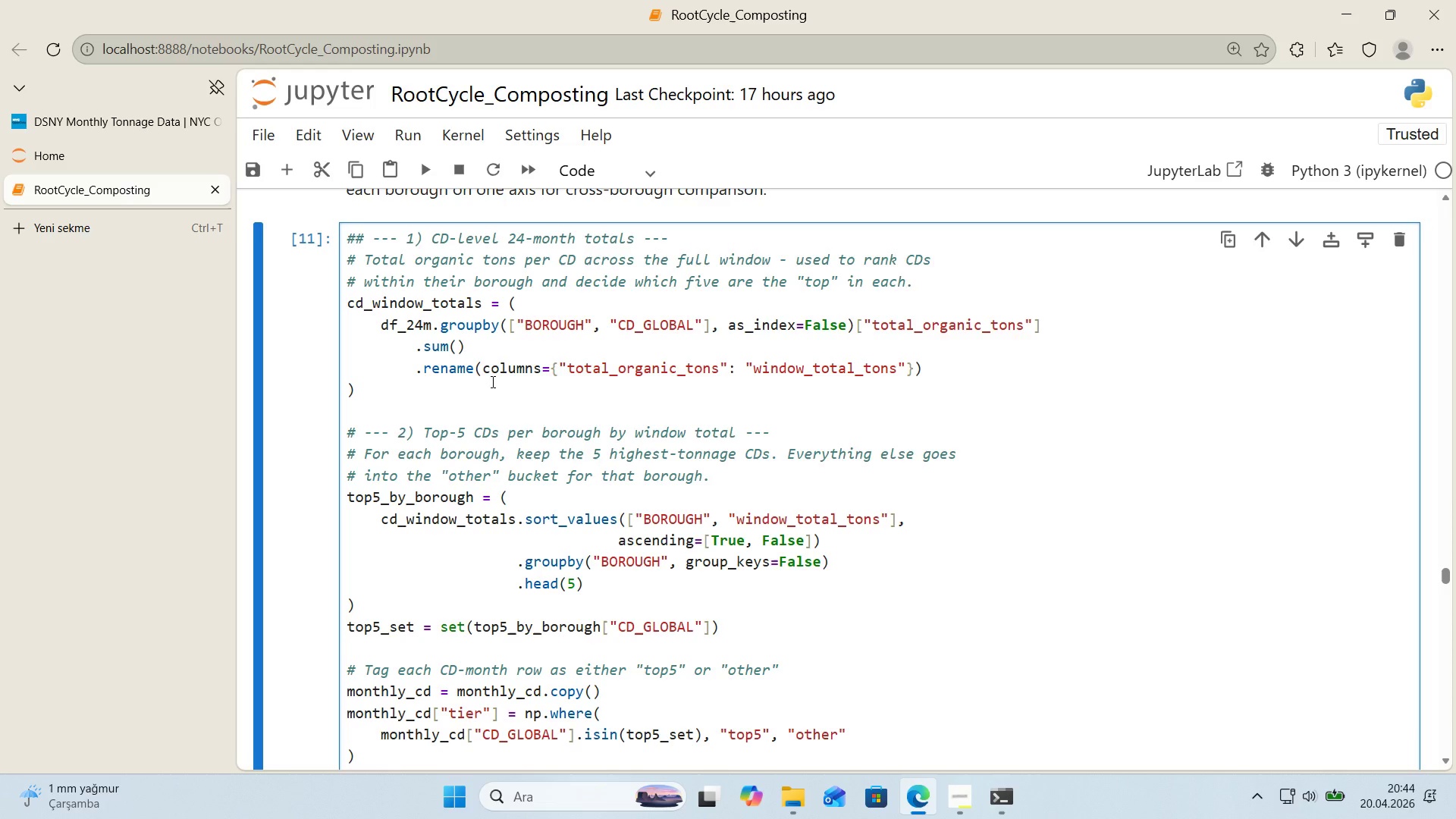 
wait(7.08)
 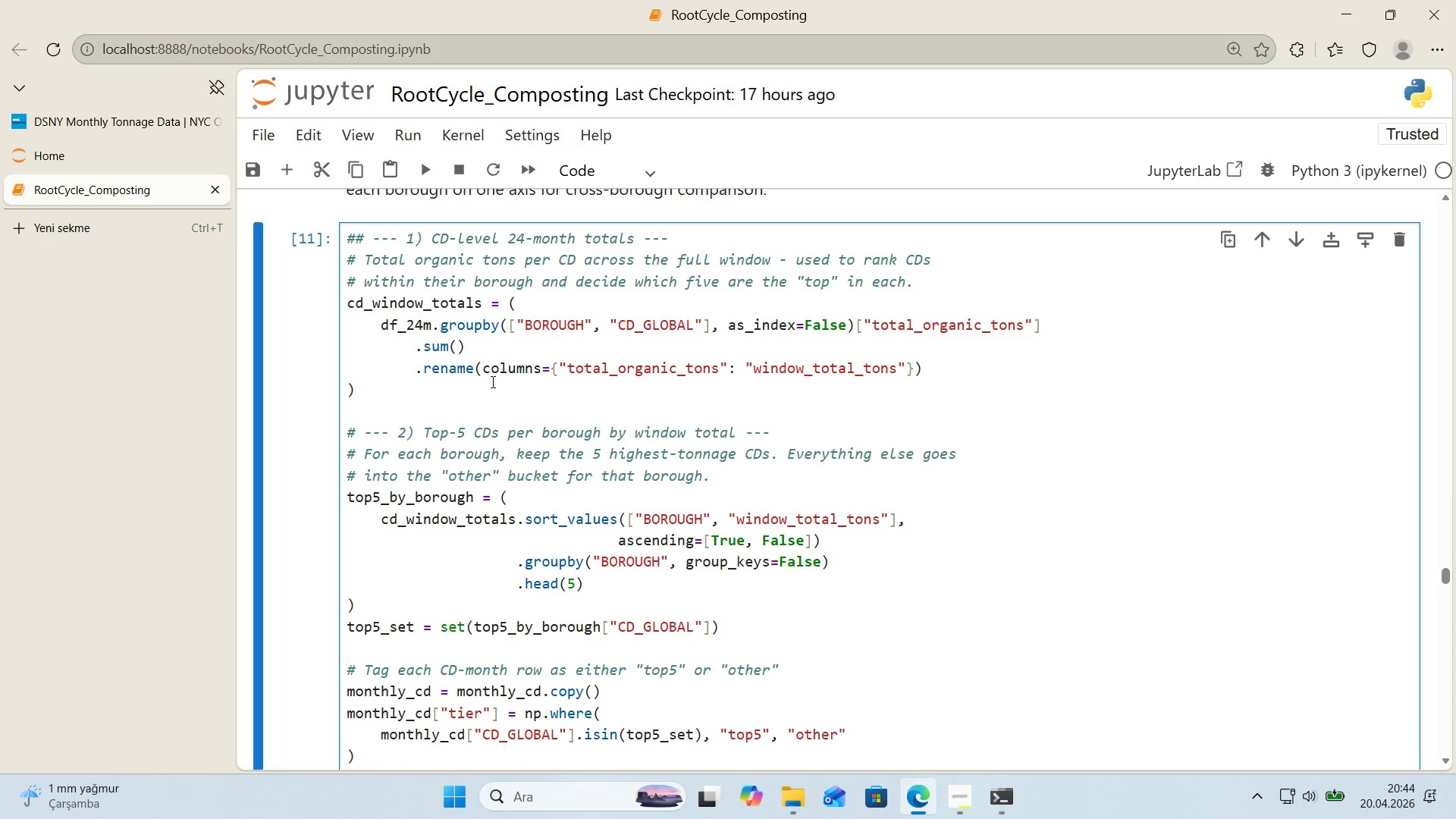 
scroll: coordinate [548, 388], scroll_direction: down, amount: 5.0
 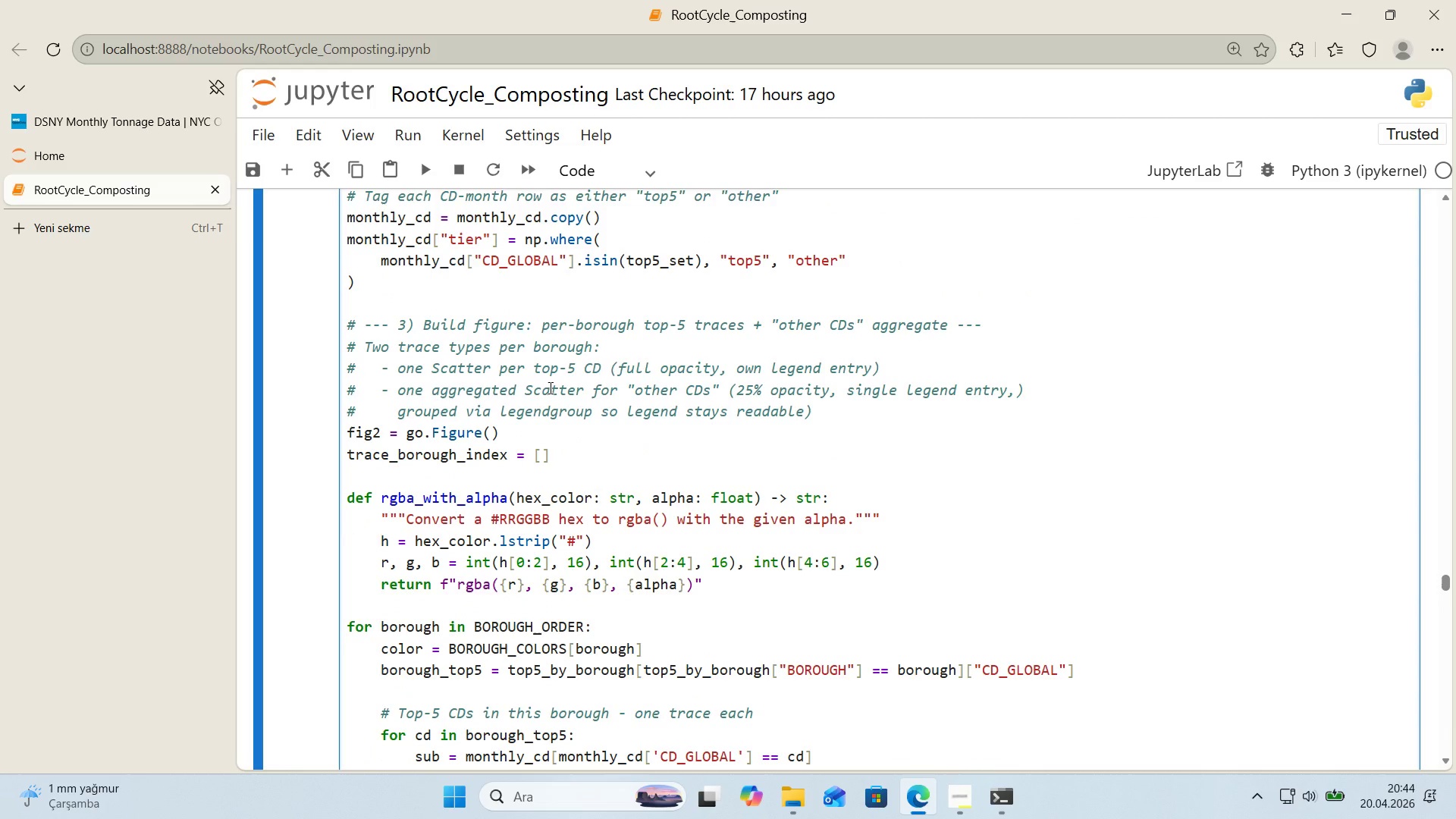 
wait(6.95)
 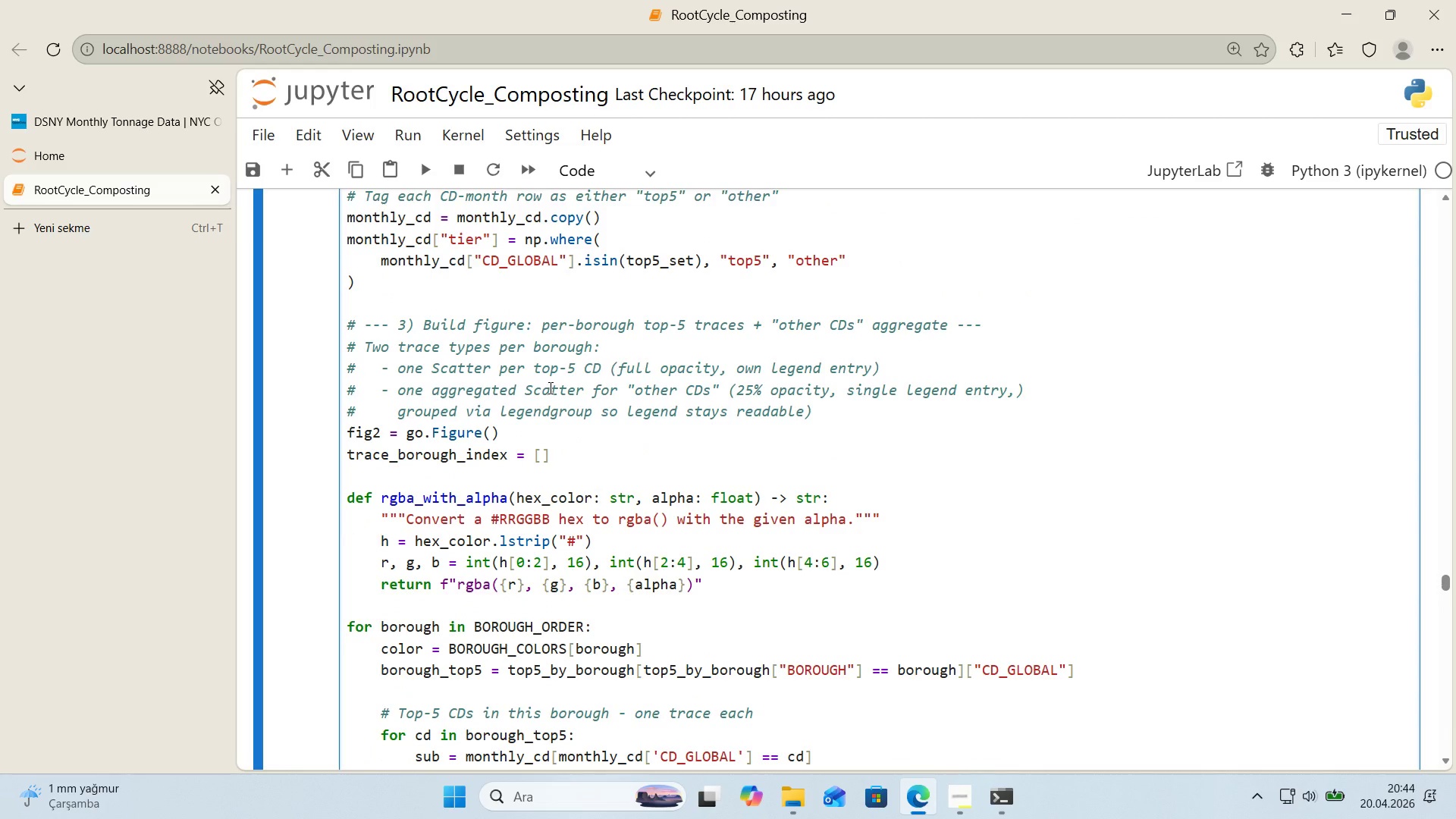 
scroll: coordinate [517, 381], scroll_direction: up, amount: 6.0
 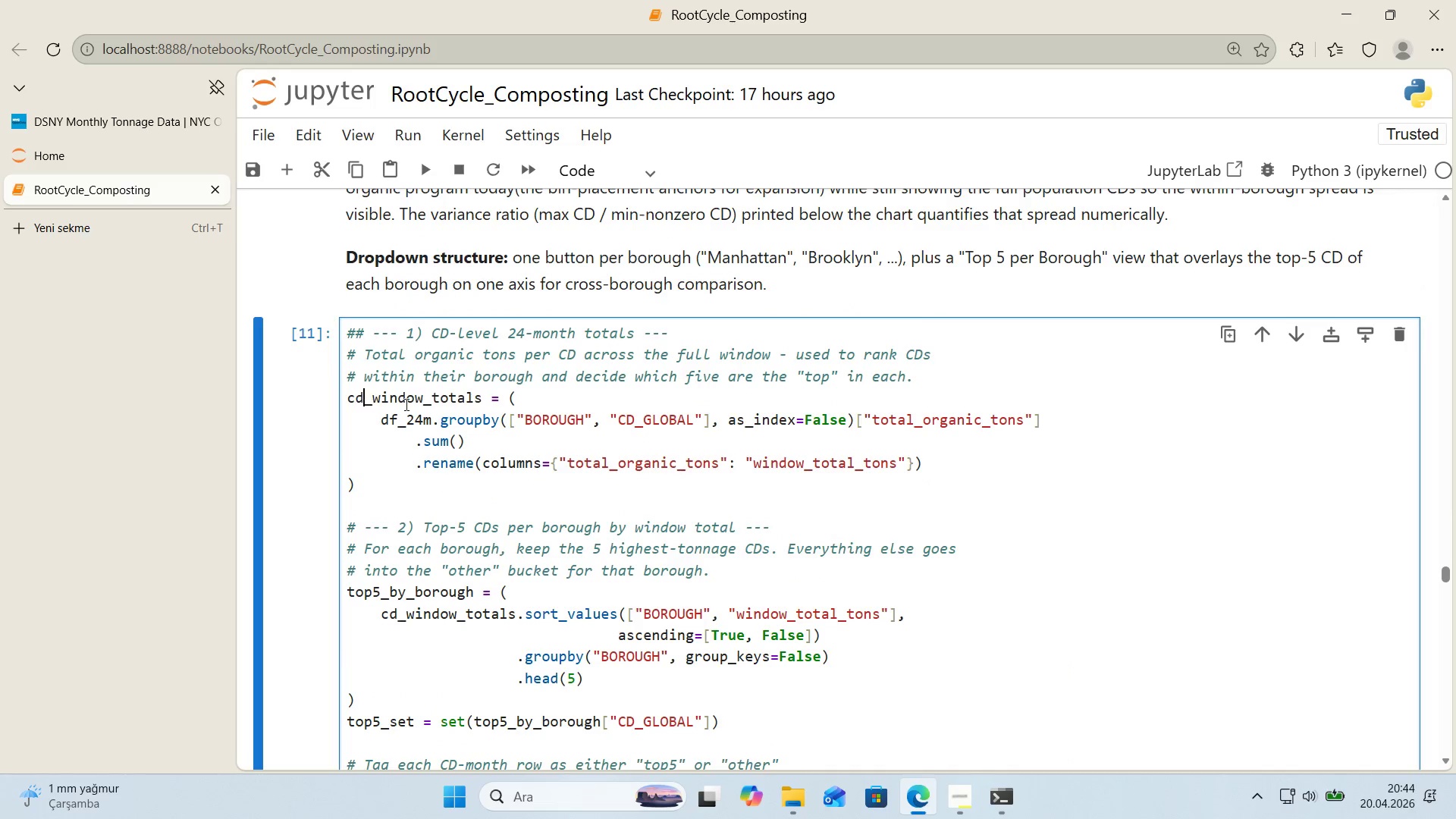 
double_click([517, 400])
 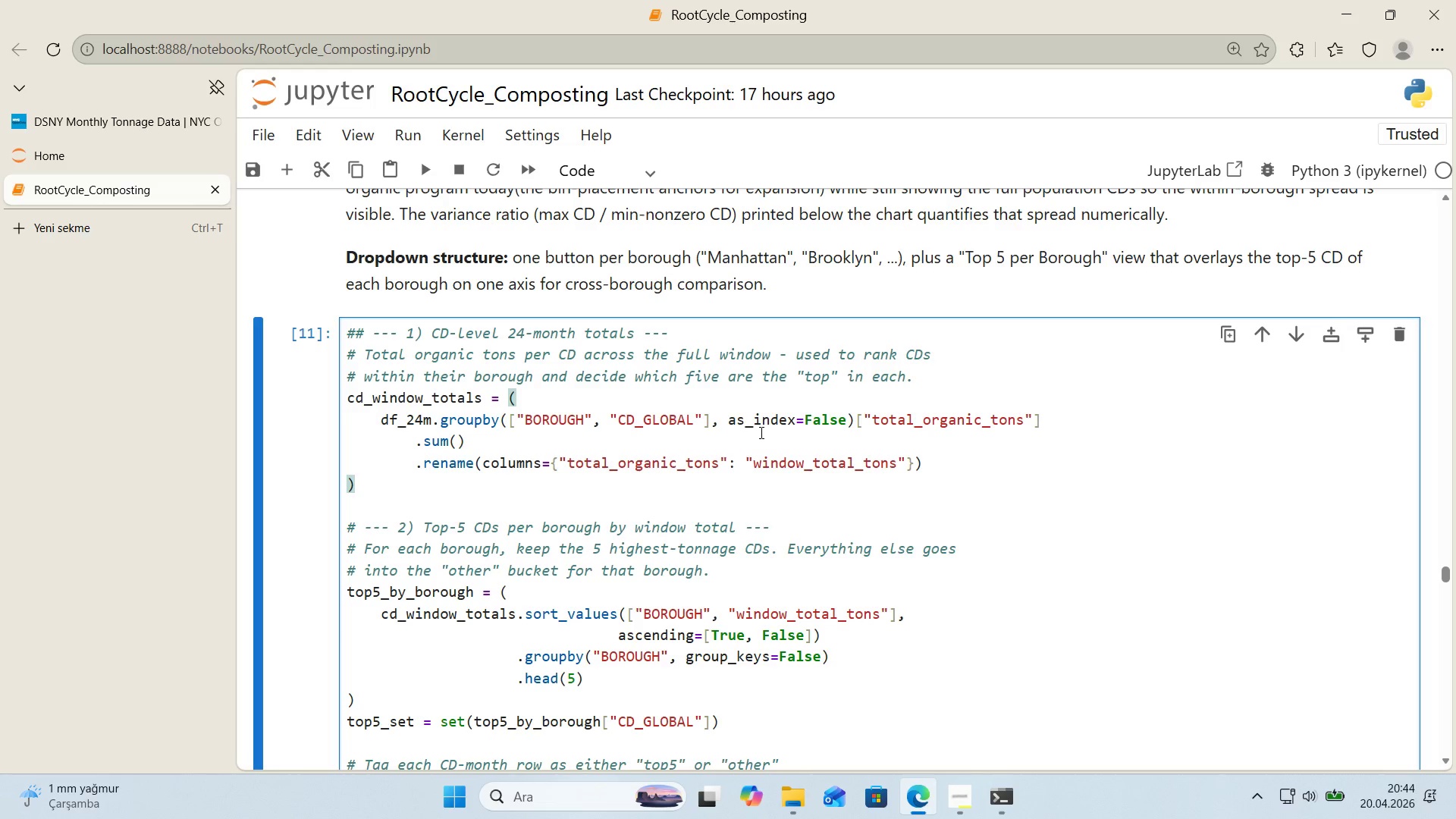 
wait(12.05)
 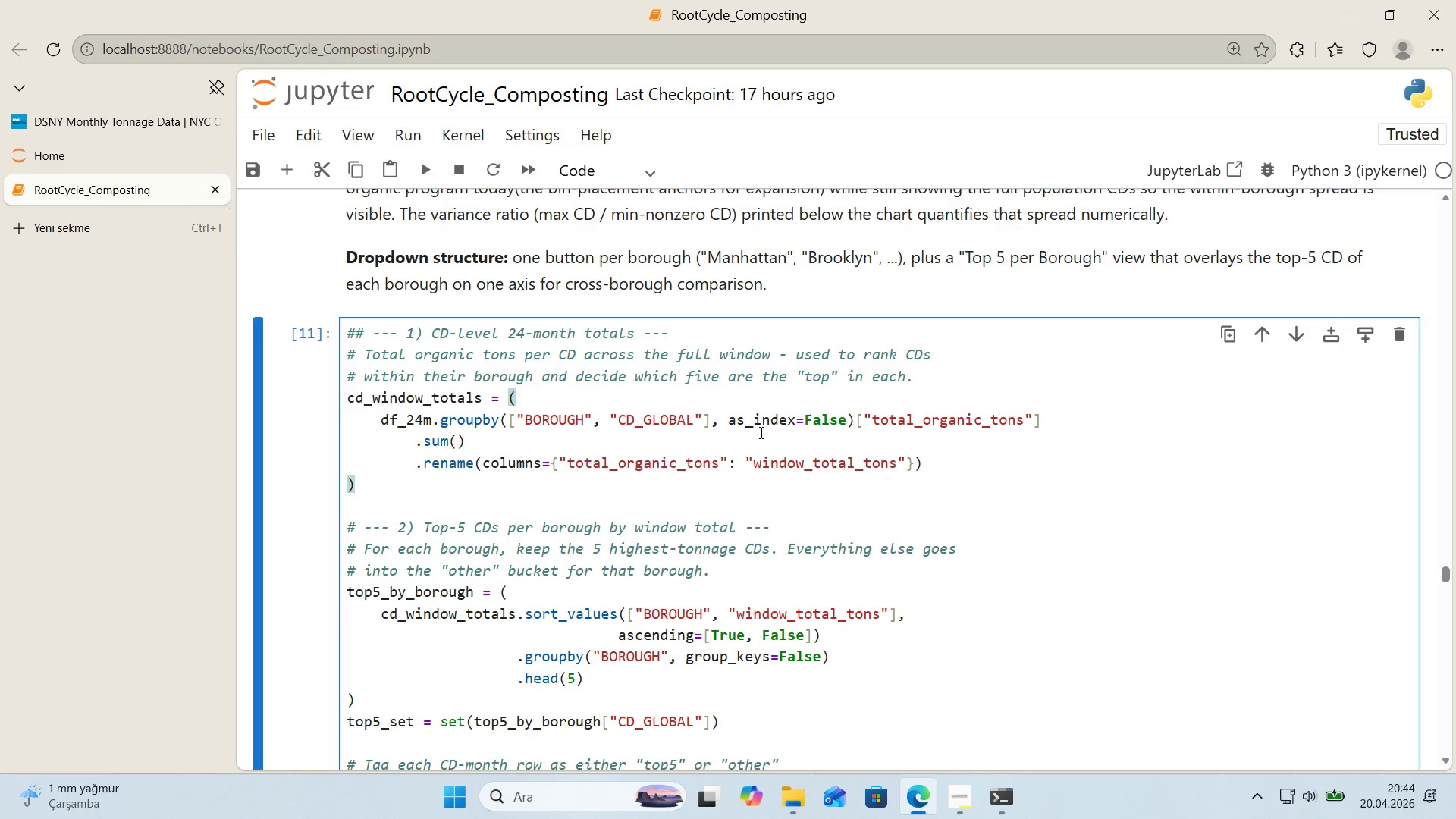 
scroll: coordinate [600, 438], scroll_direction: down, amount: 2.0
 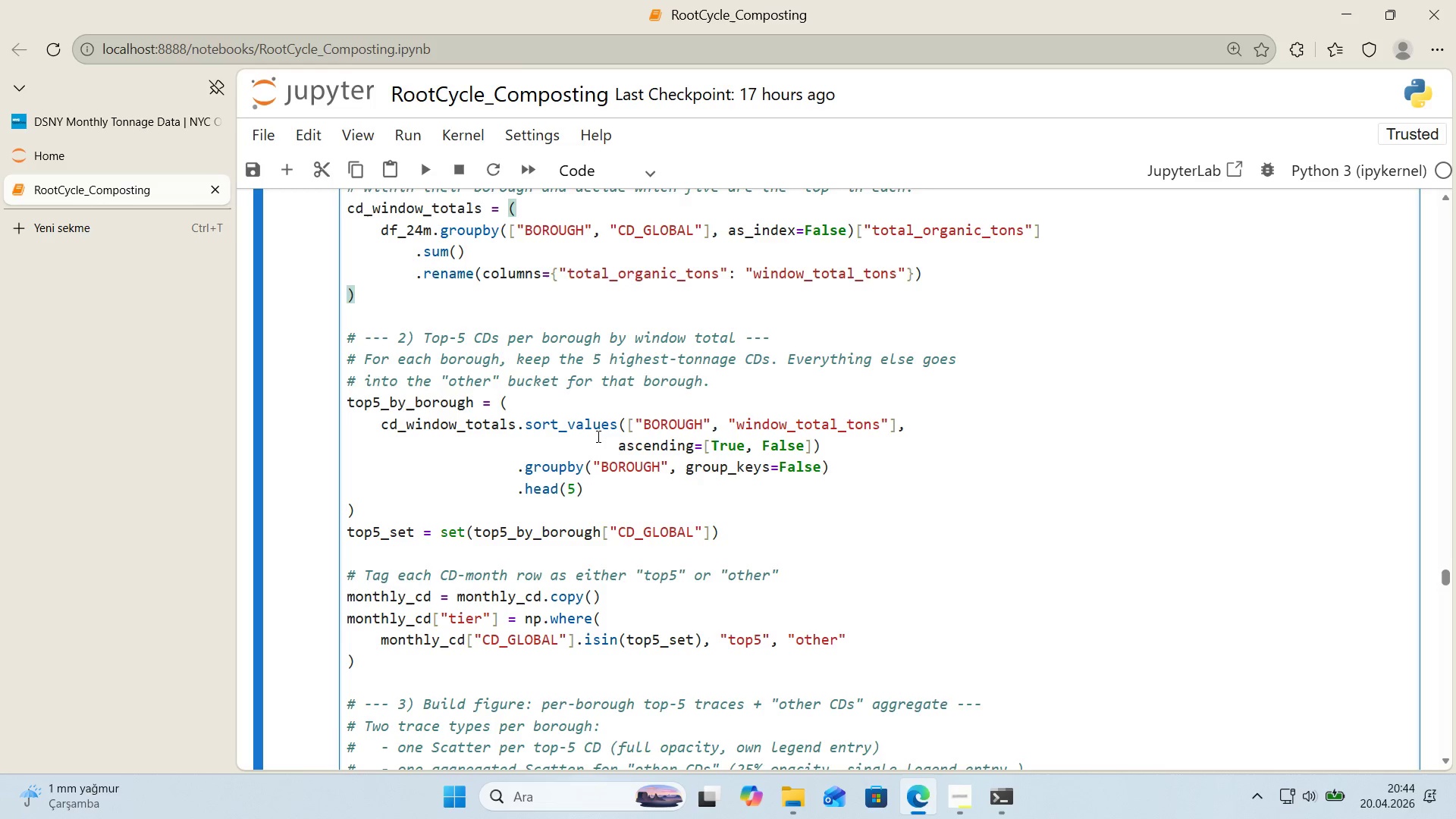 
wait(11.94)
 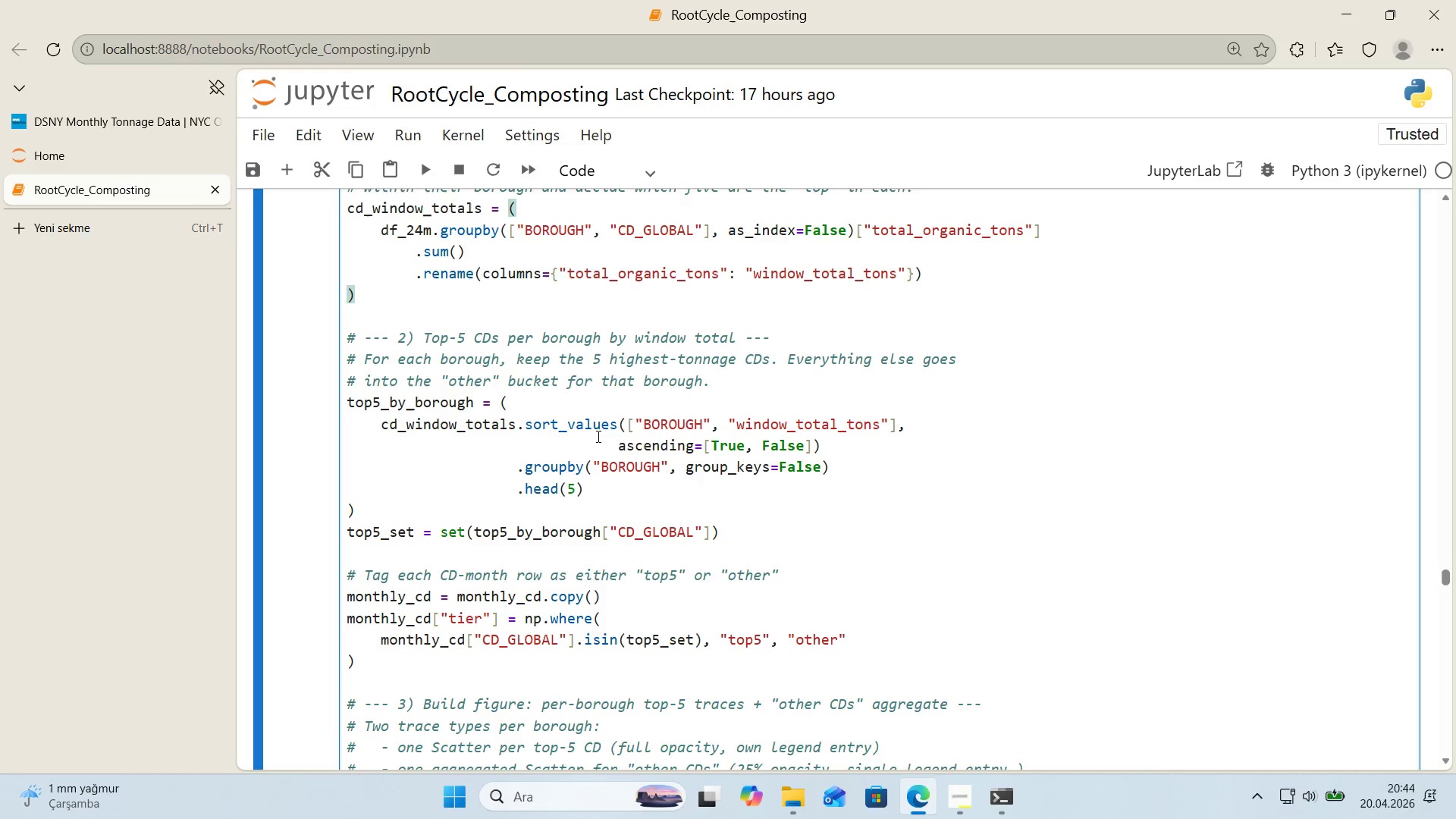 
left_click([591, 488])
 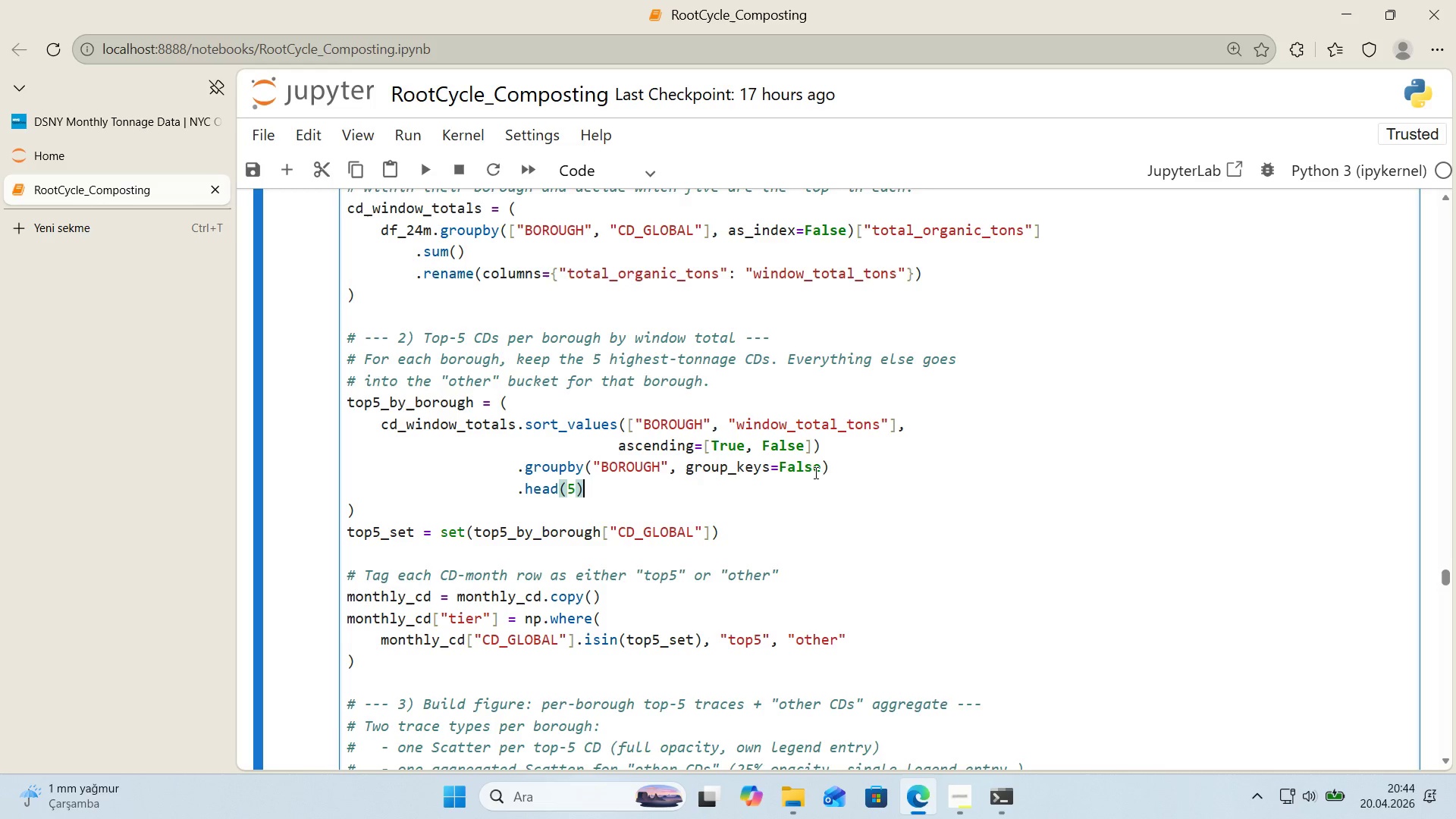 
left_click([844, 468])
 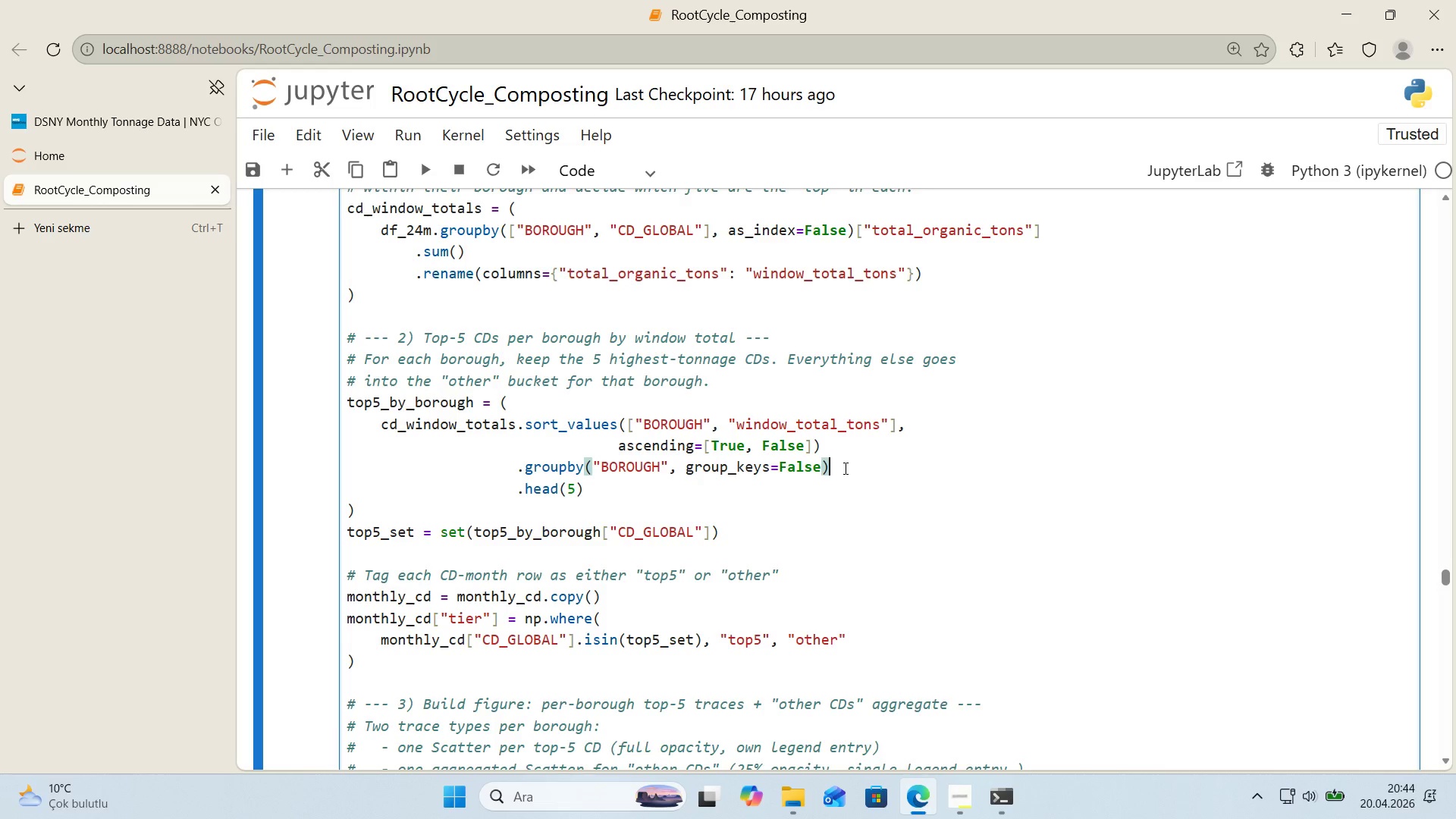 
wait(10.28)
 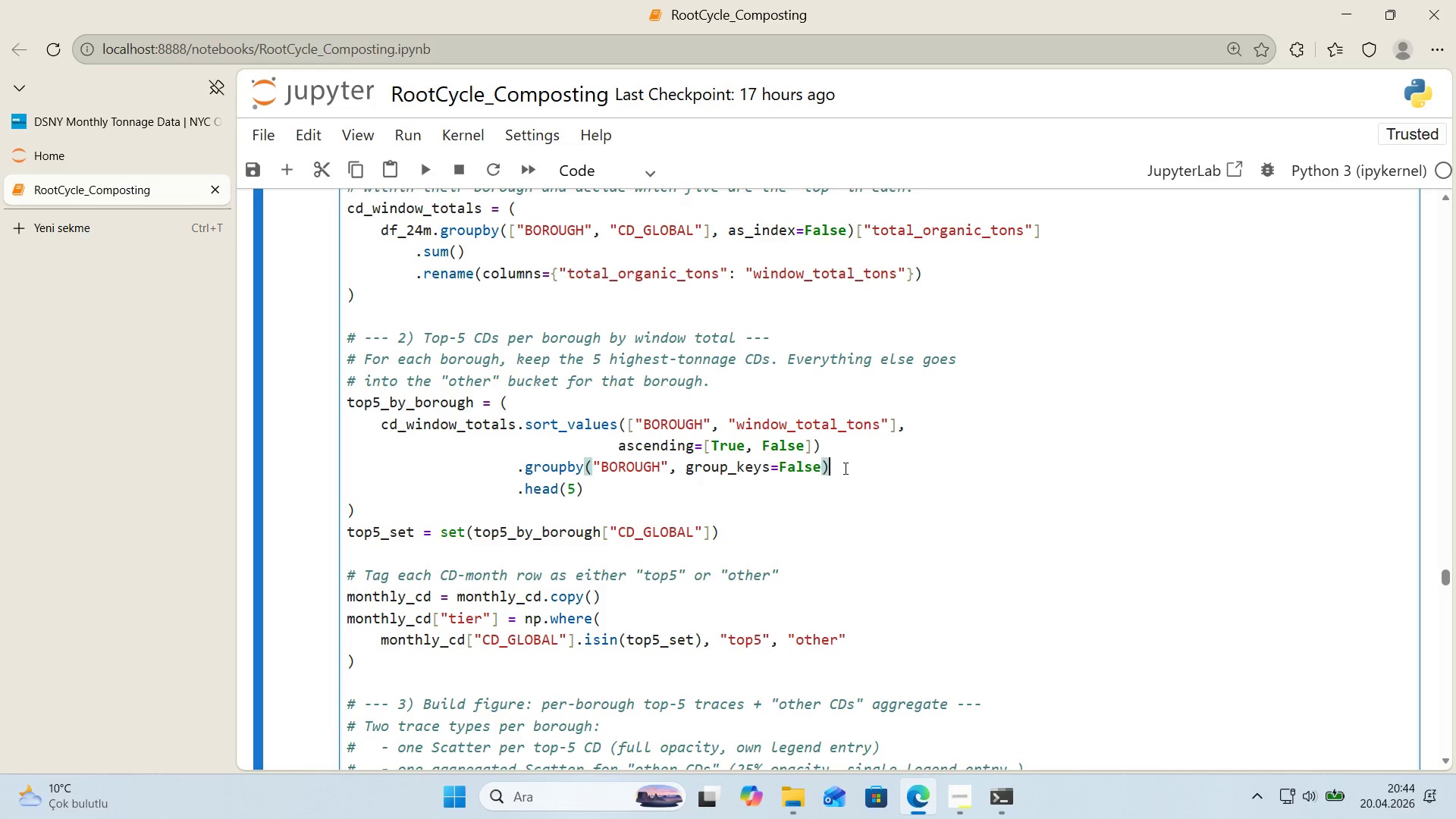 
scroll: coordinate [853, 452], scroll_direction: down, amount: 2.0
 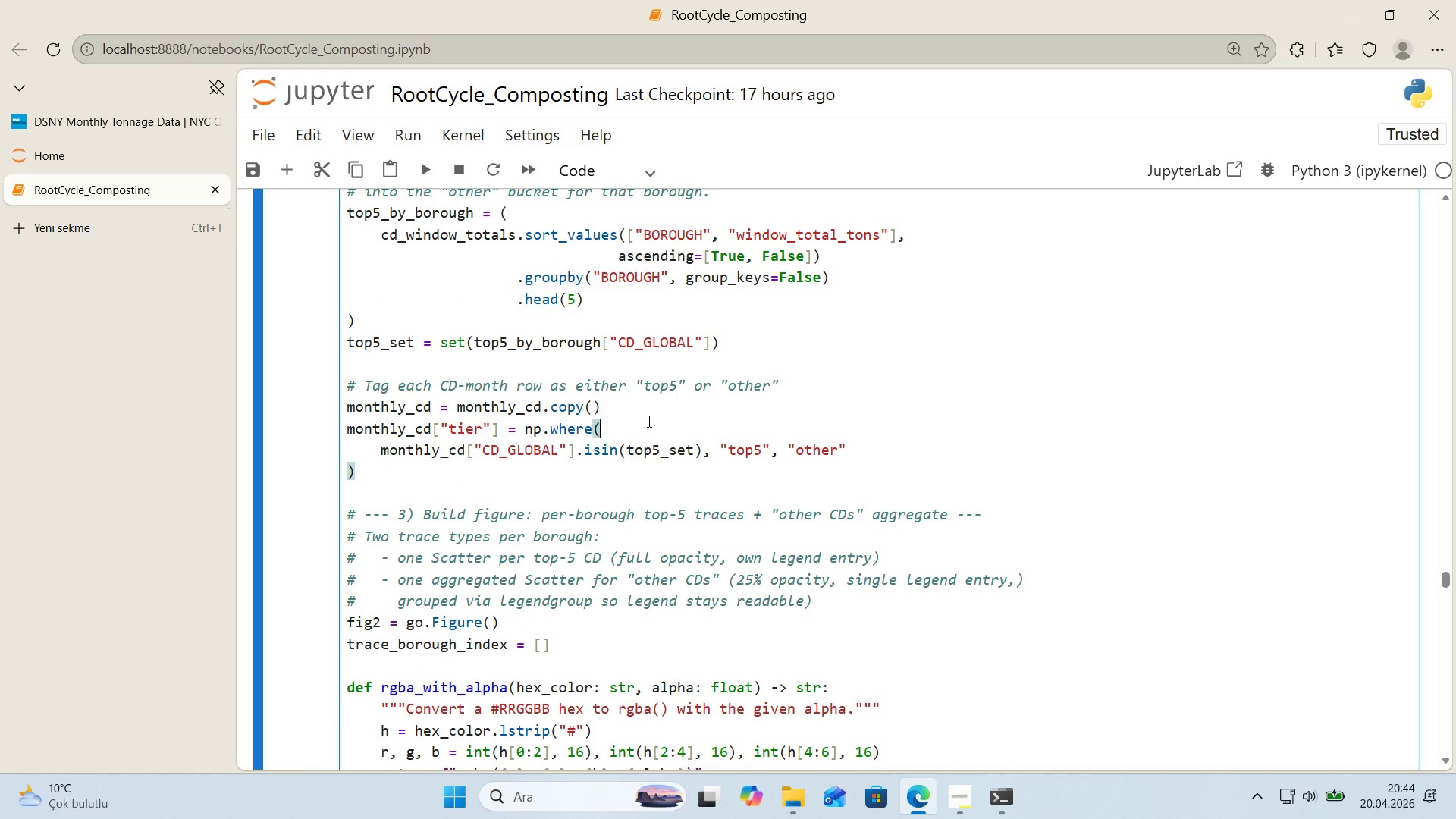 
double_click([639, 404])
 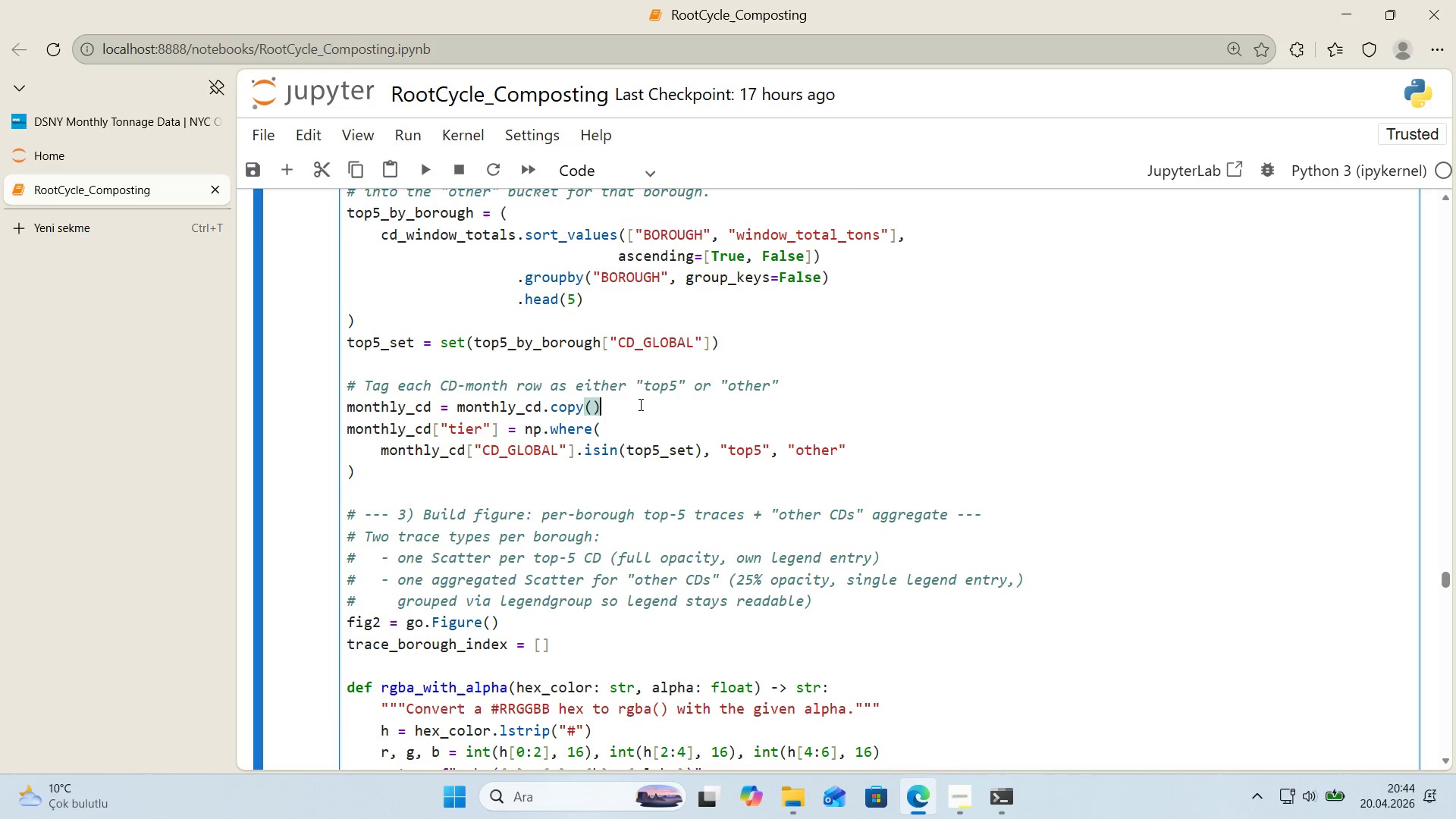 
left_click([635, 424])
 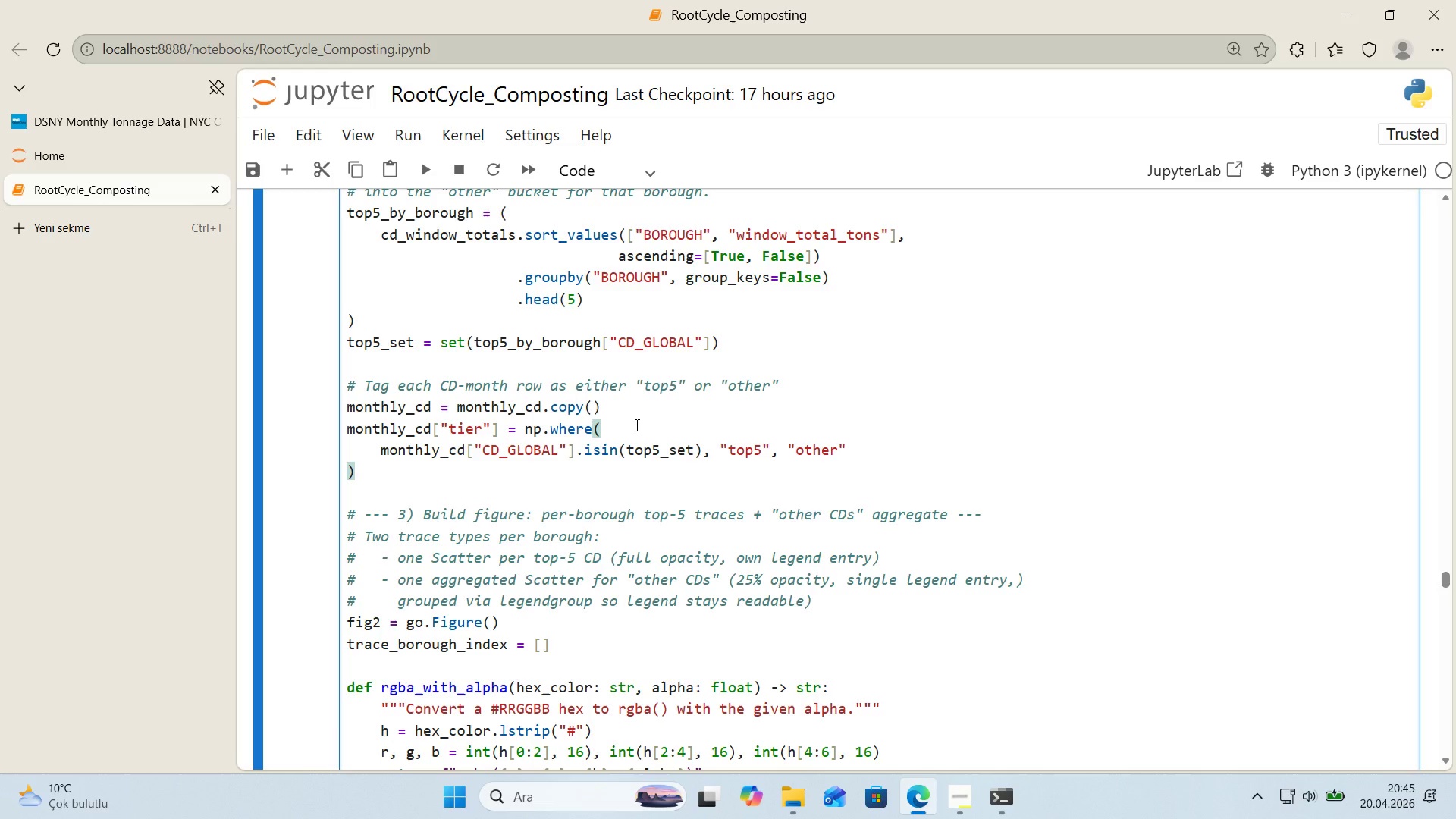 
wait(7.41)
 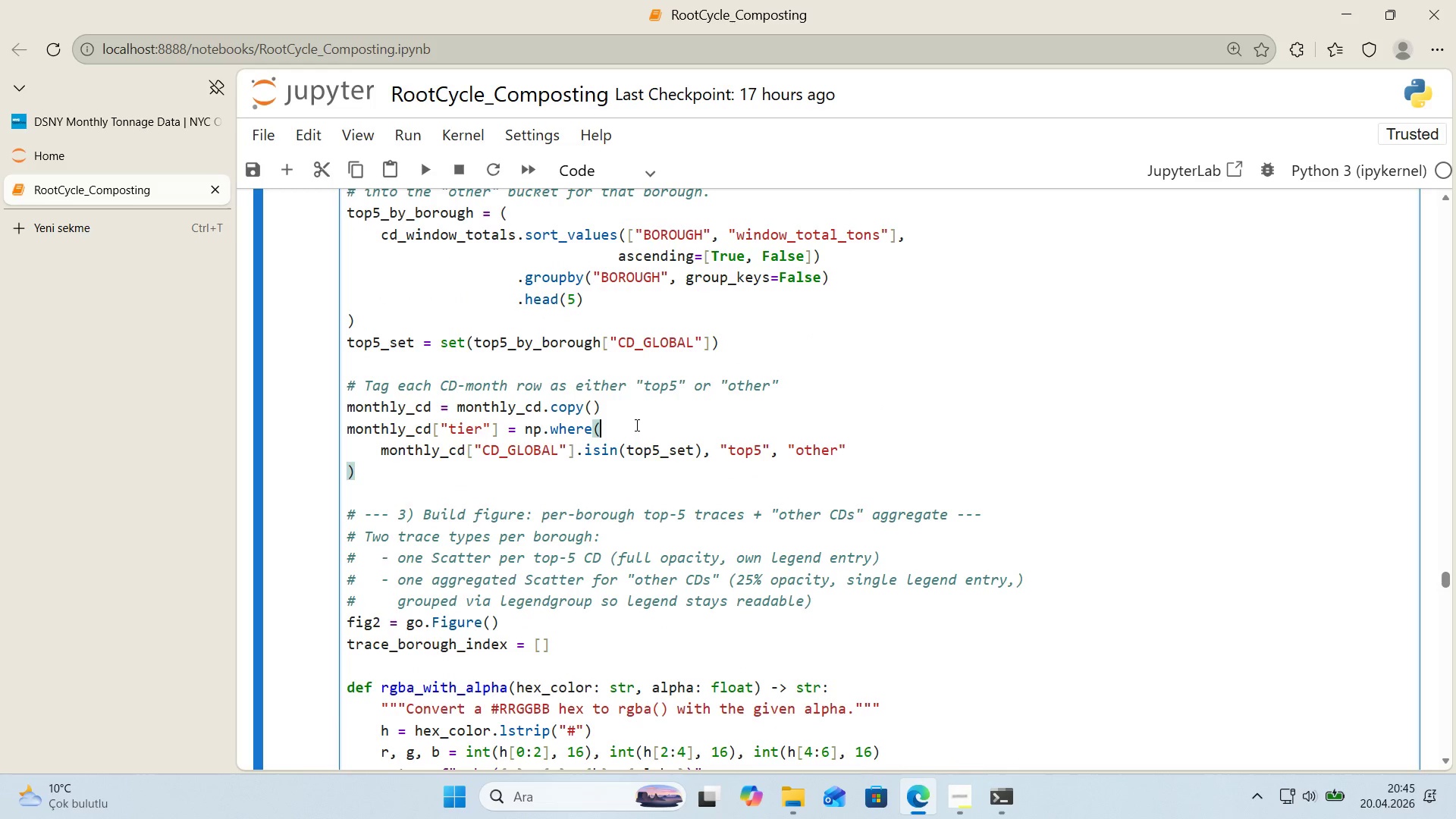 
scroll: coordinate [635, 424], scroll_direction: down, amount: 2.0
 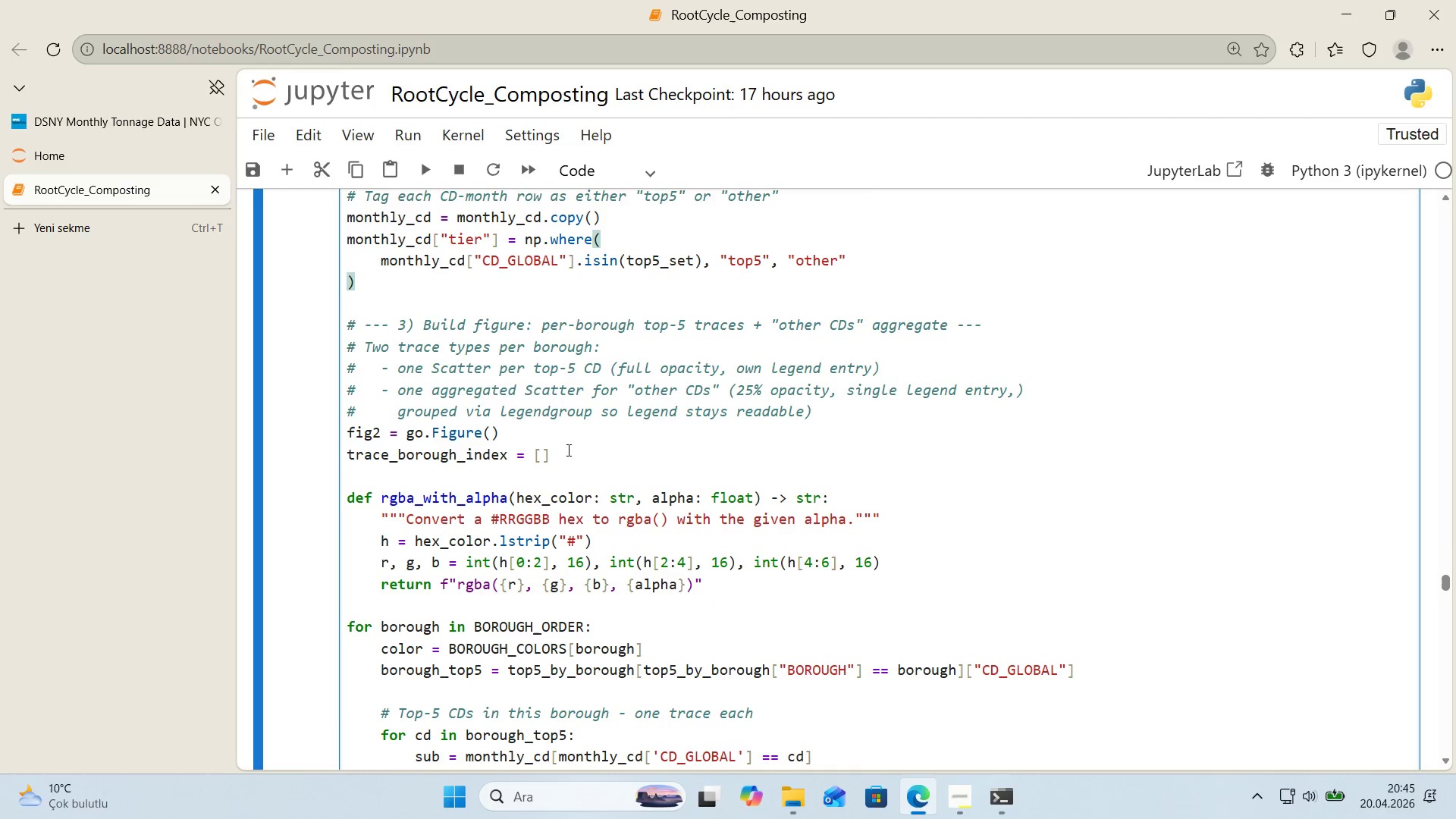 
left_click([573, 433])
 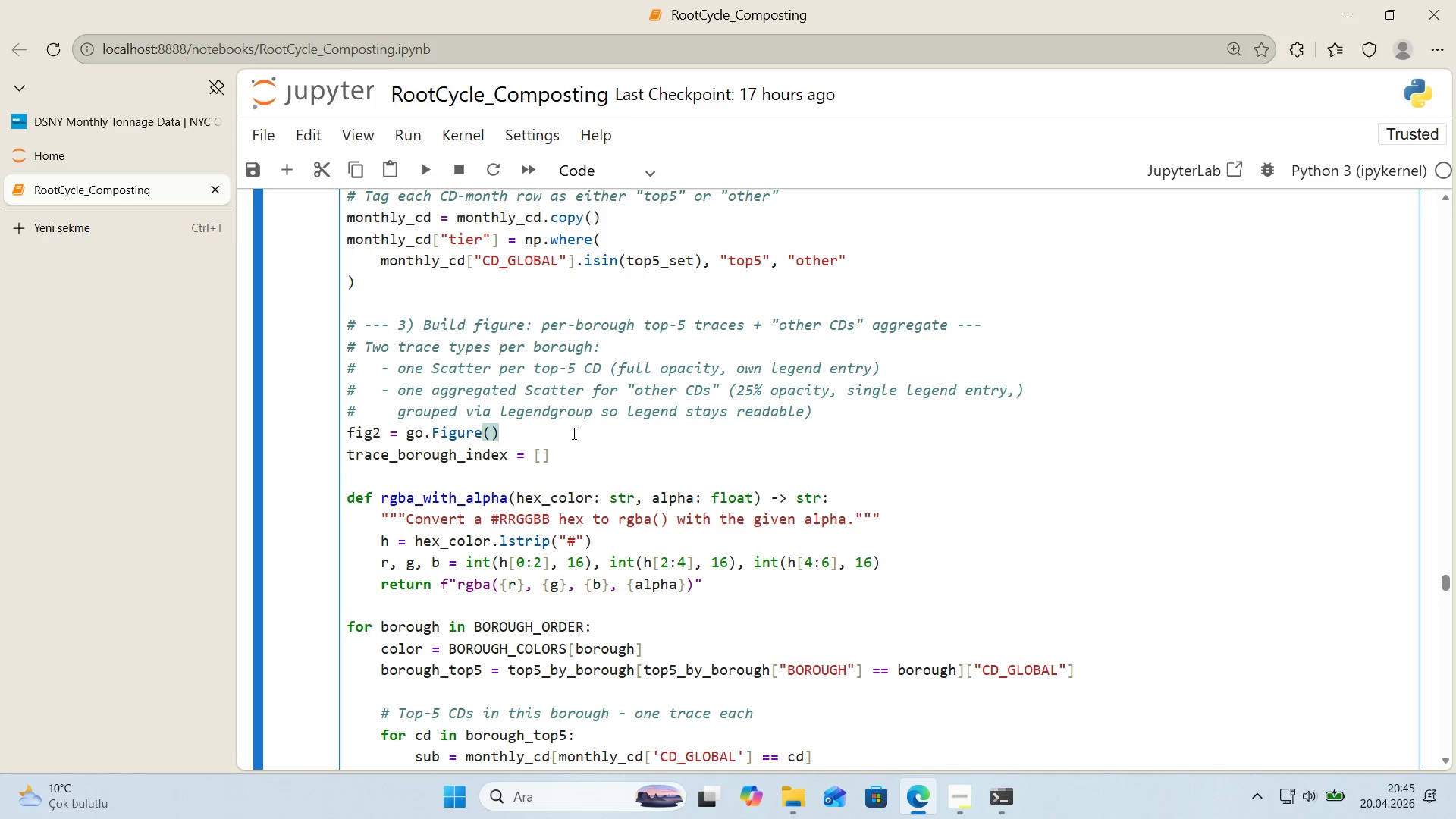 
wait(11.0)
 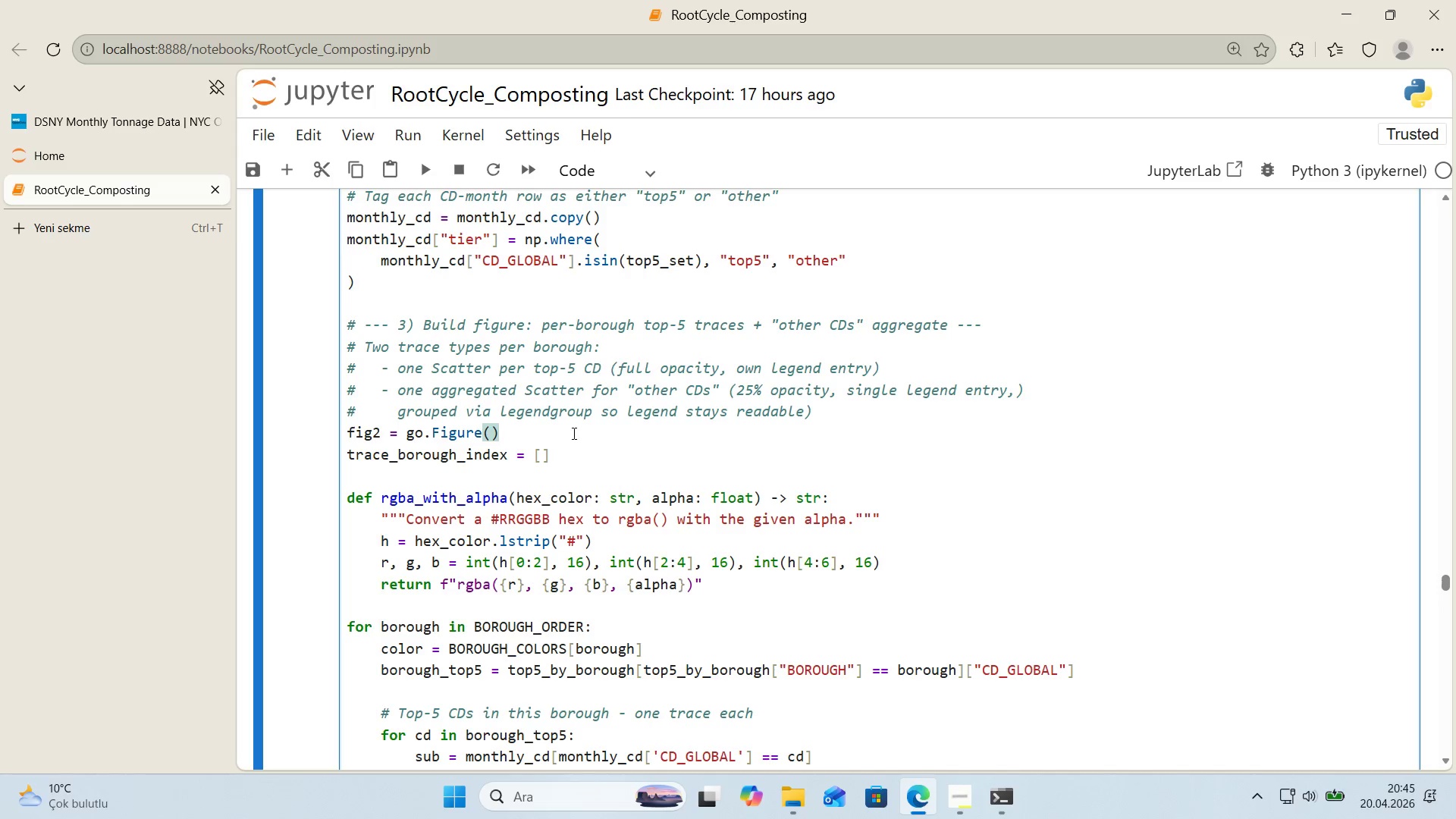 
left_click([570, 449])
 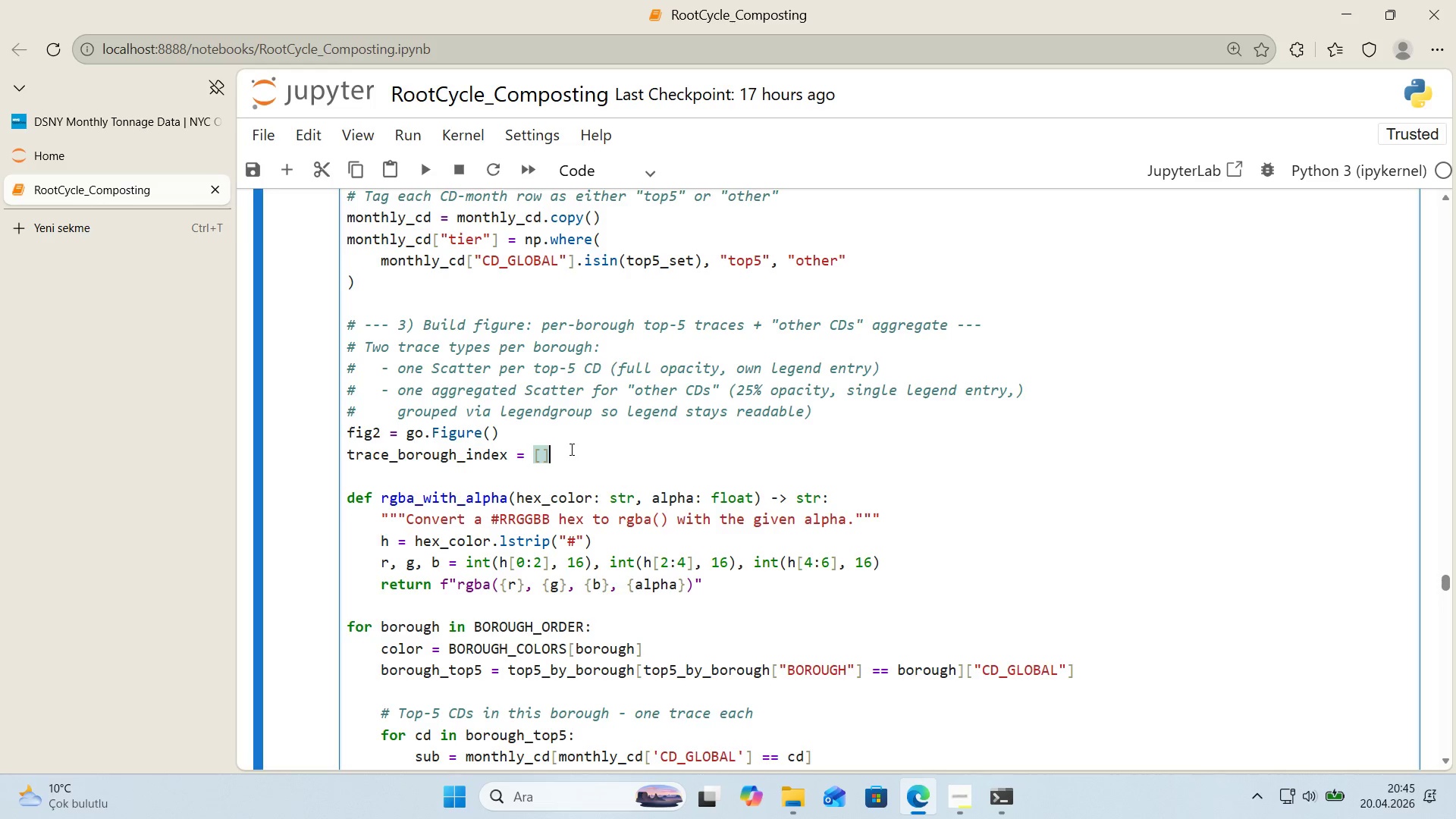 
key(Enter)
 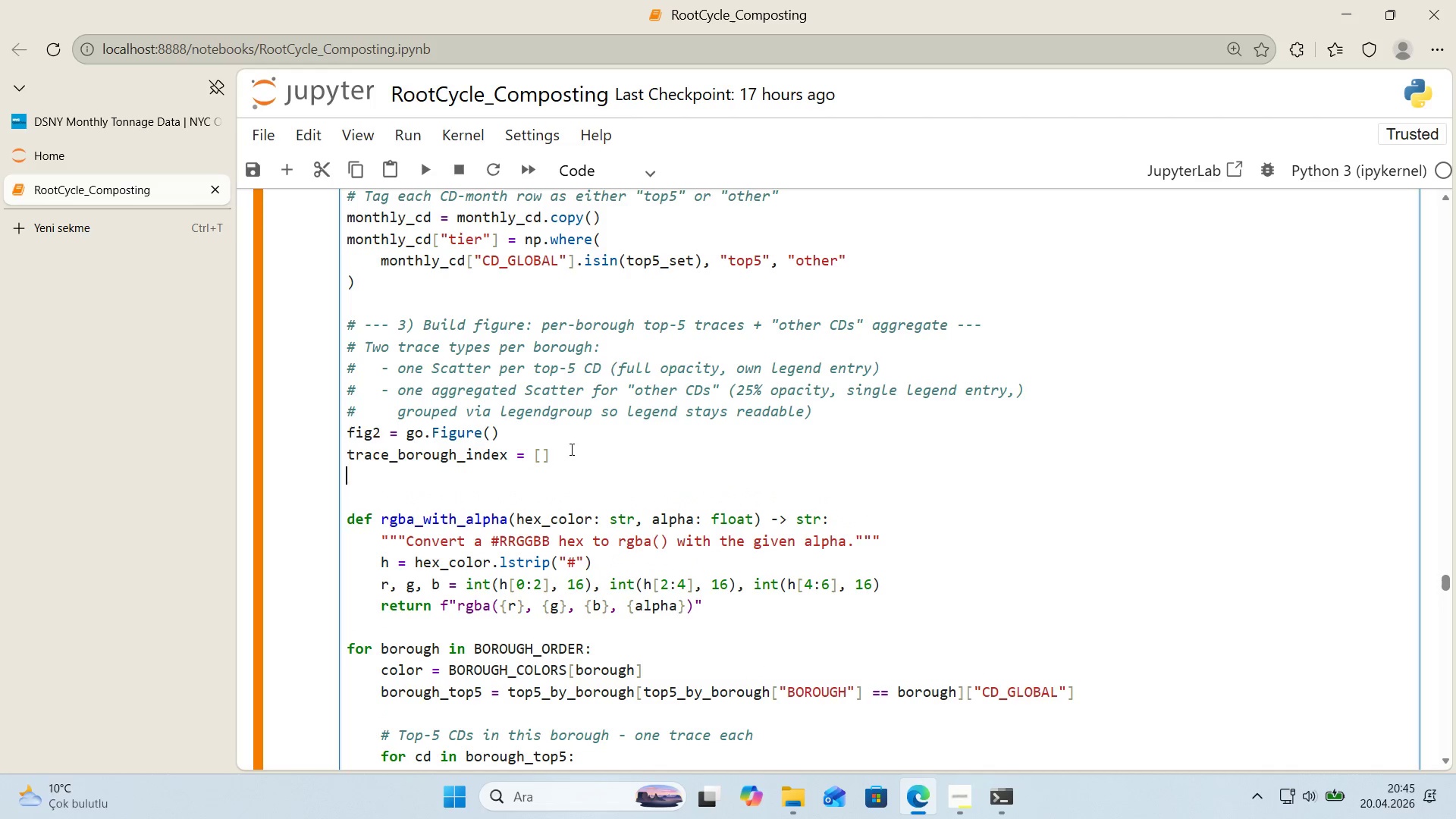 
type(trace_t'er_;ndex)
key(Backspace)
key(Backspace)
key(Backspace)
key(Backspace)
key(Backspace)
type('ndex ) )
 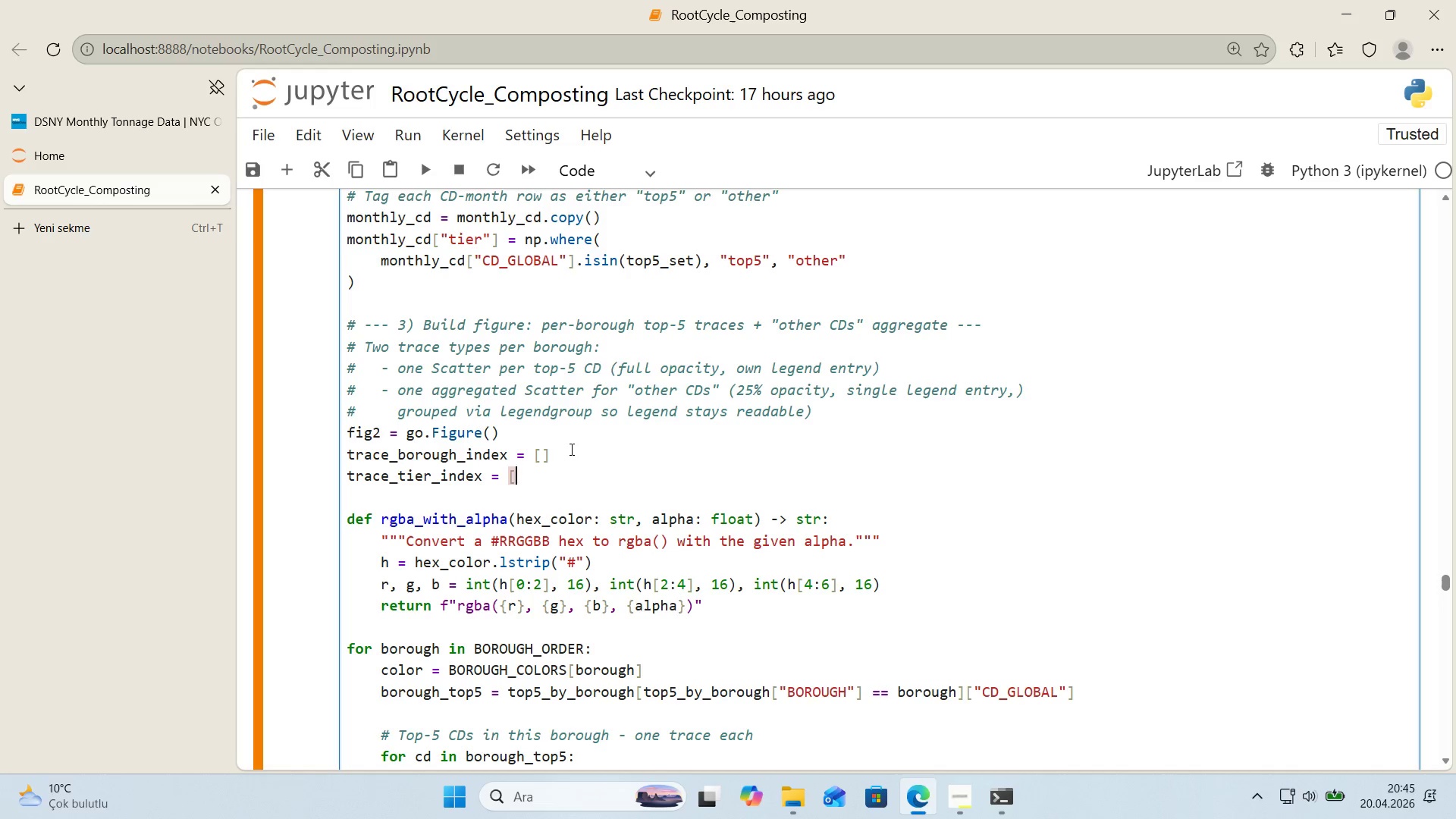 
key(Alt+Control+8)
 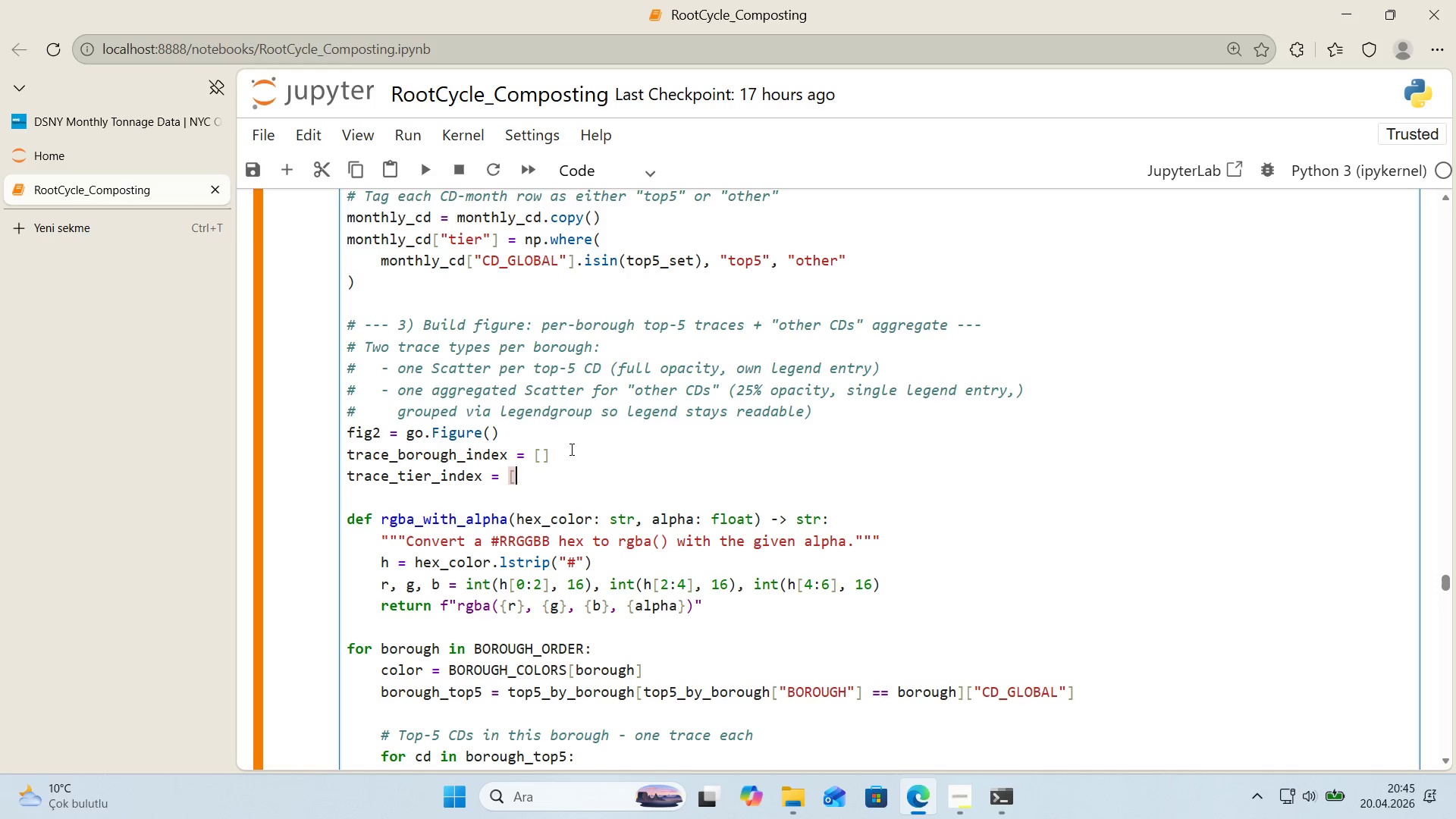 
key(Alt+Control+9)
 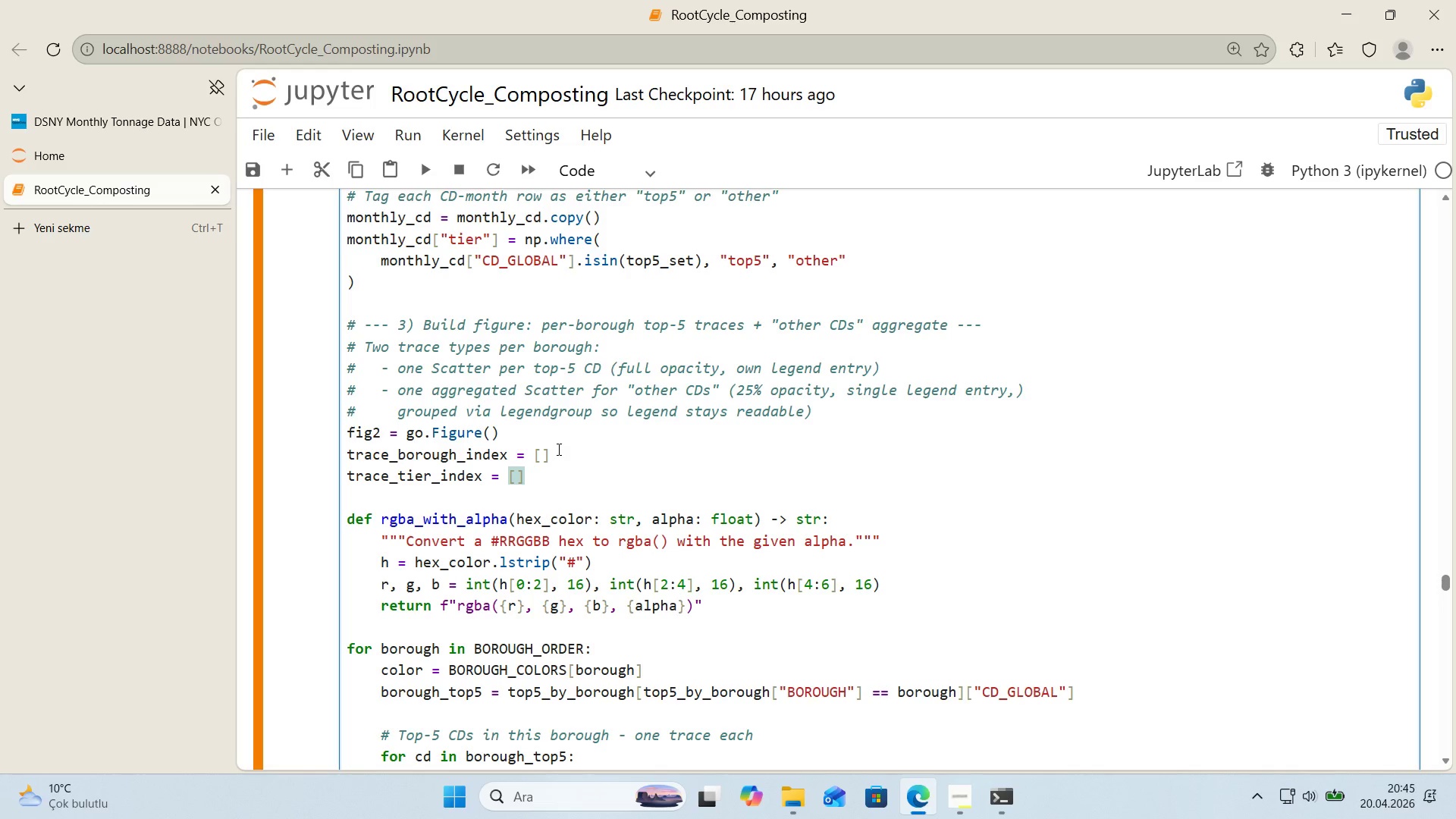 
wait(16.5)
 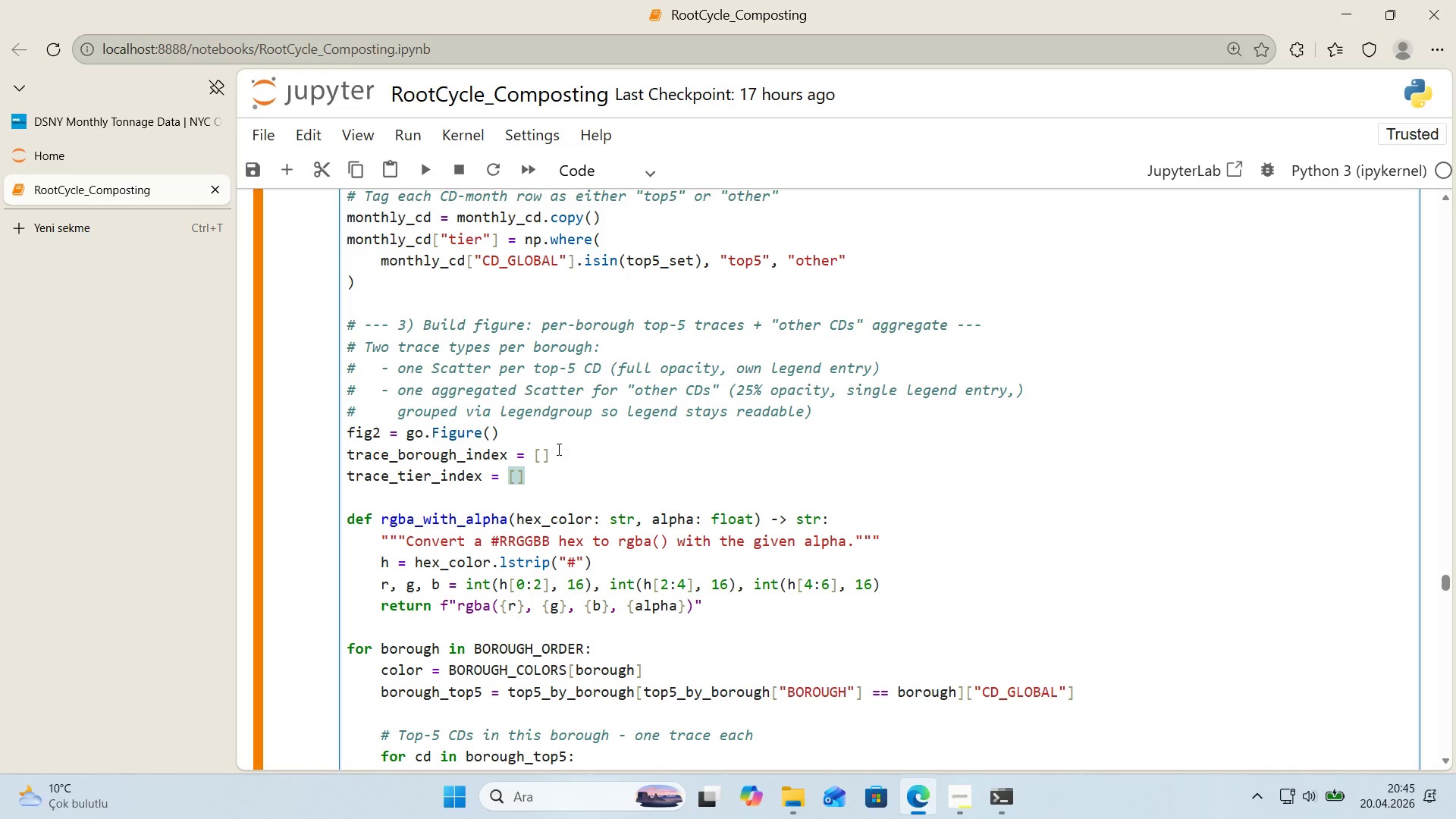 
left_click([555, 425])
 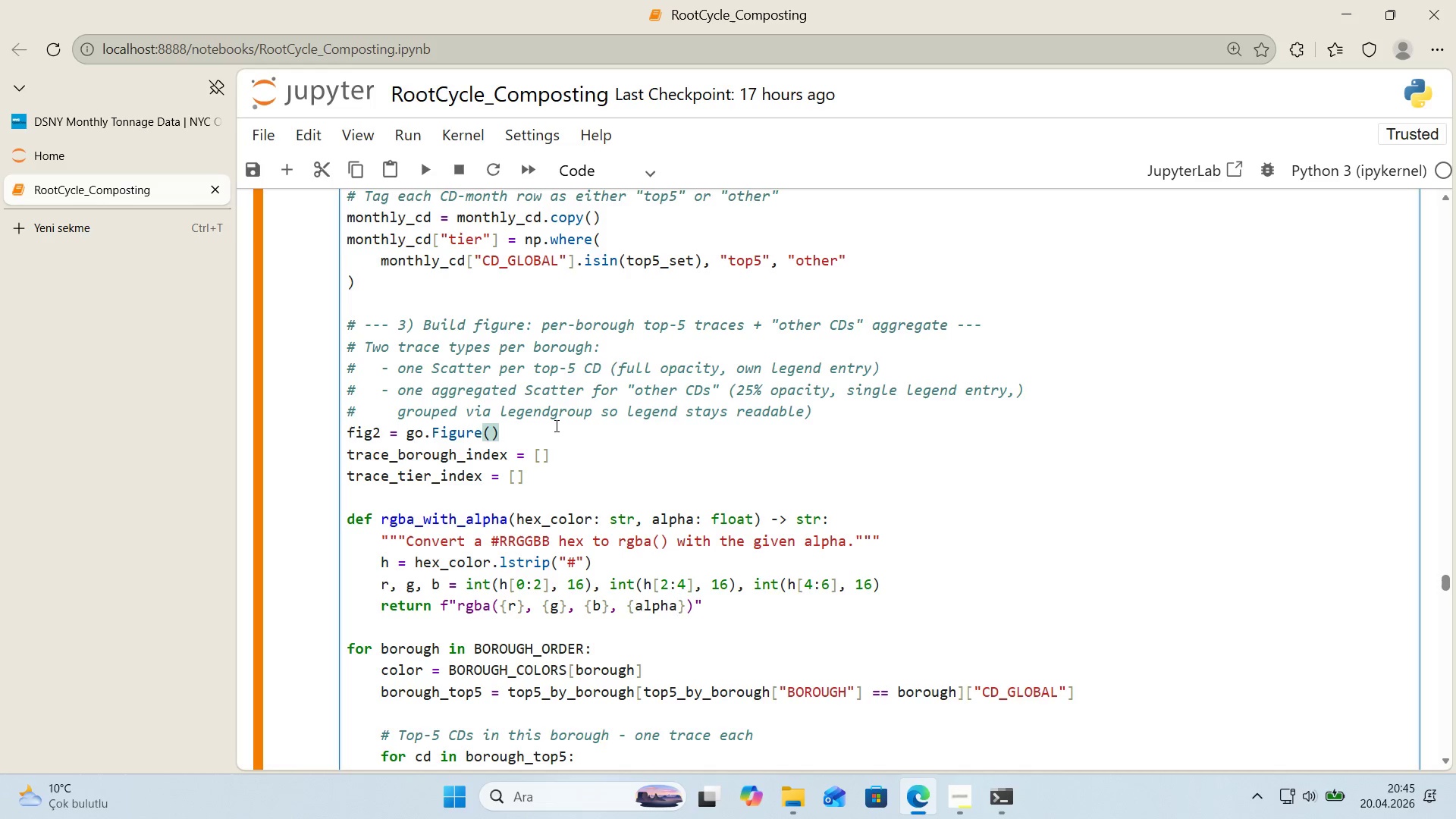 
key(Enter)
 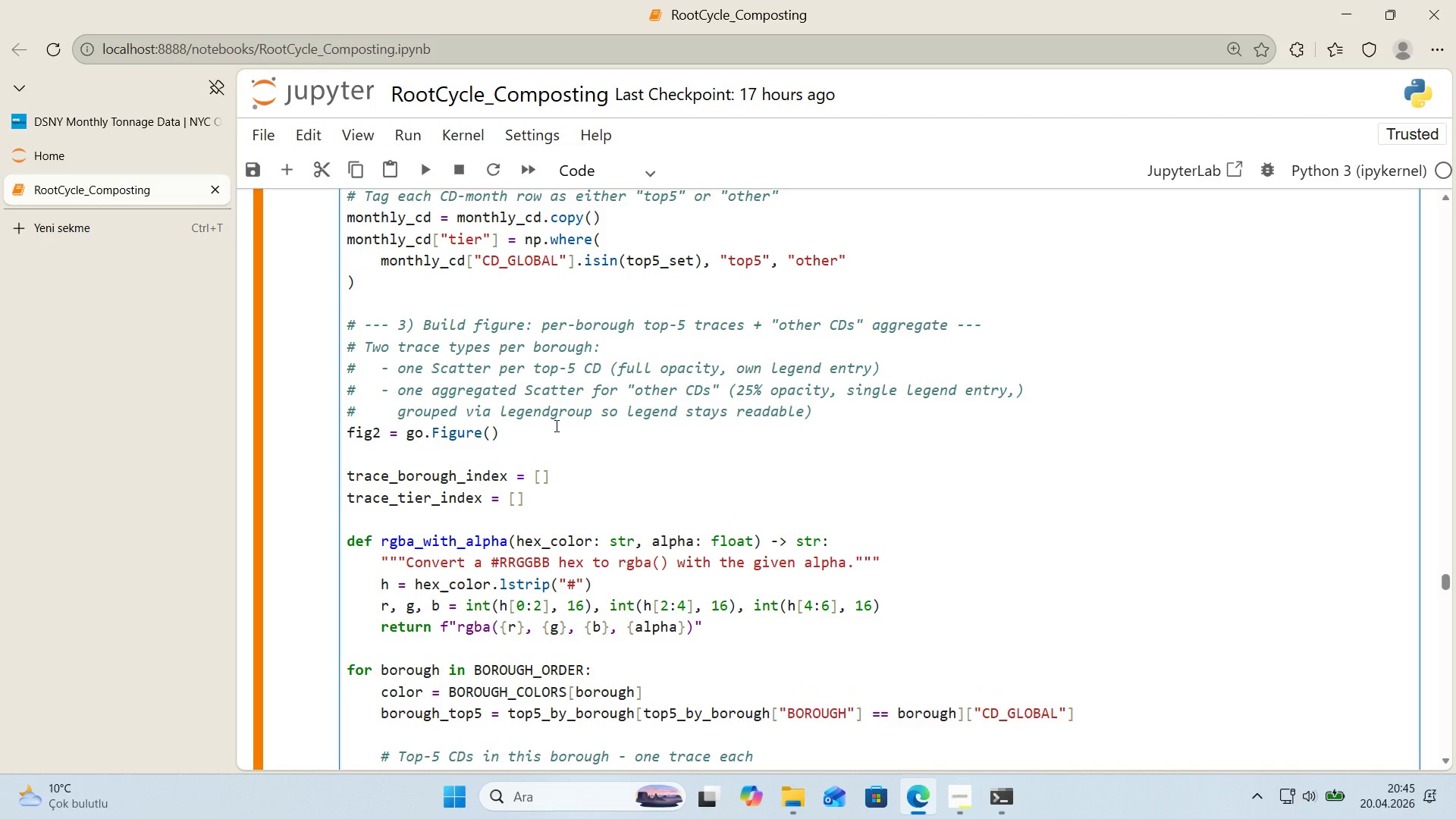 
key(Enter)
 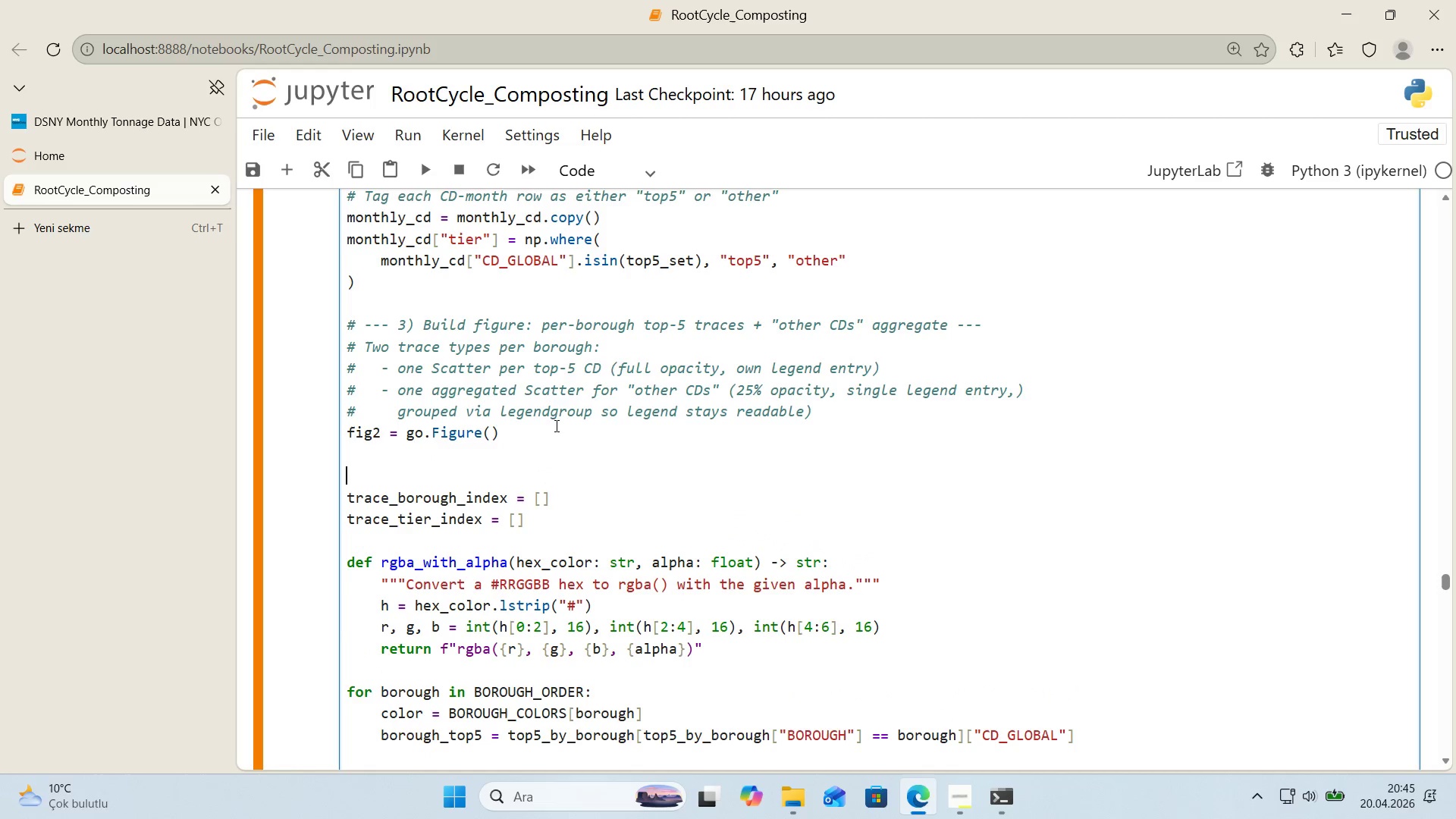 
key(Control+ControlLeft)
 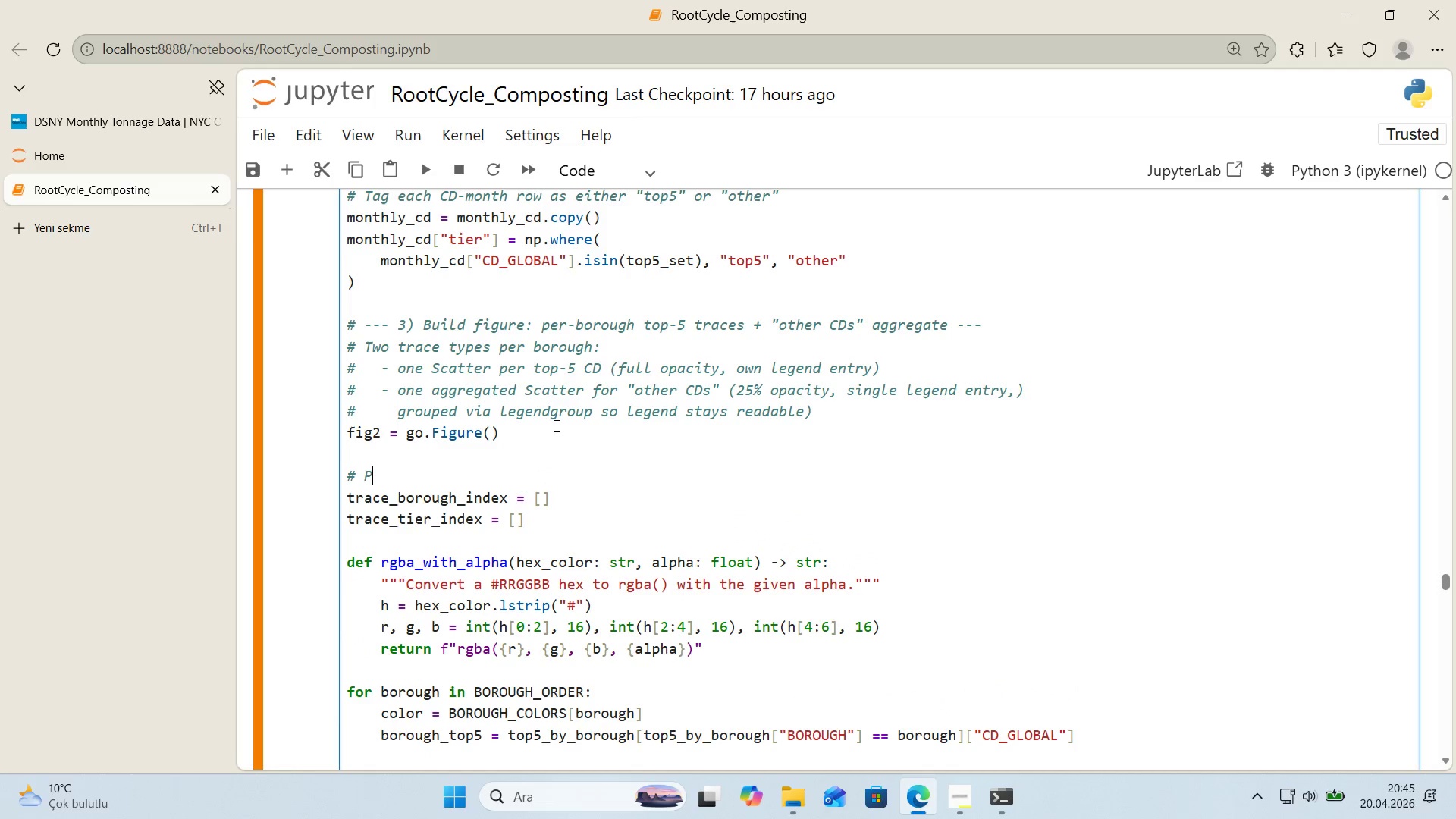 
key(Alt+Control+AltRight)
 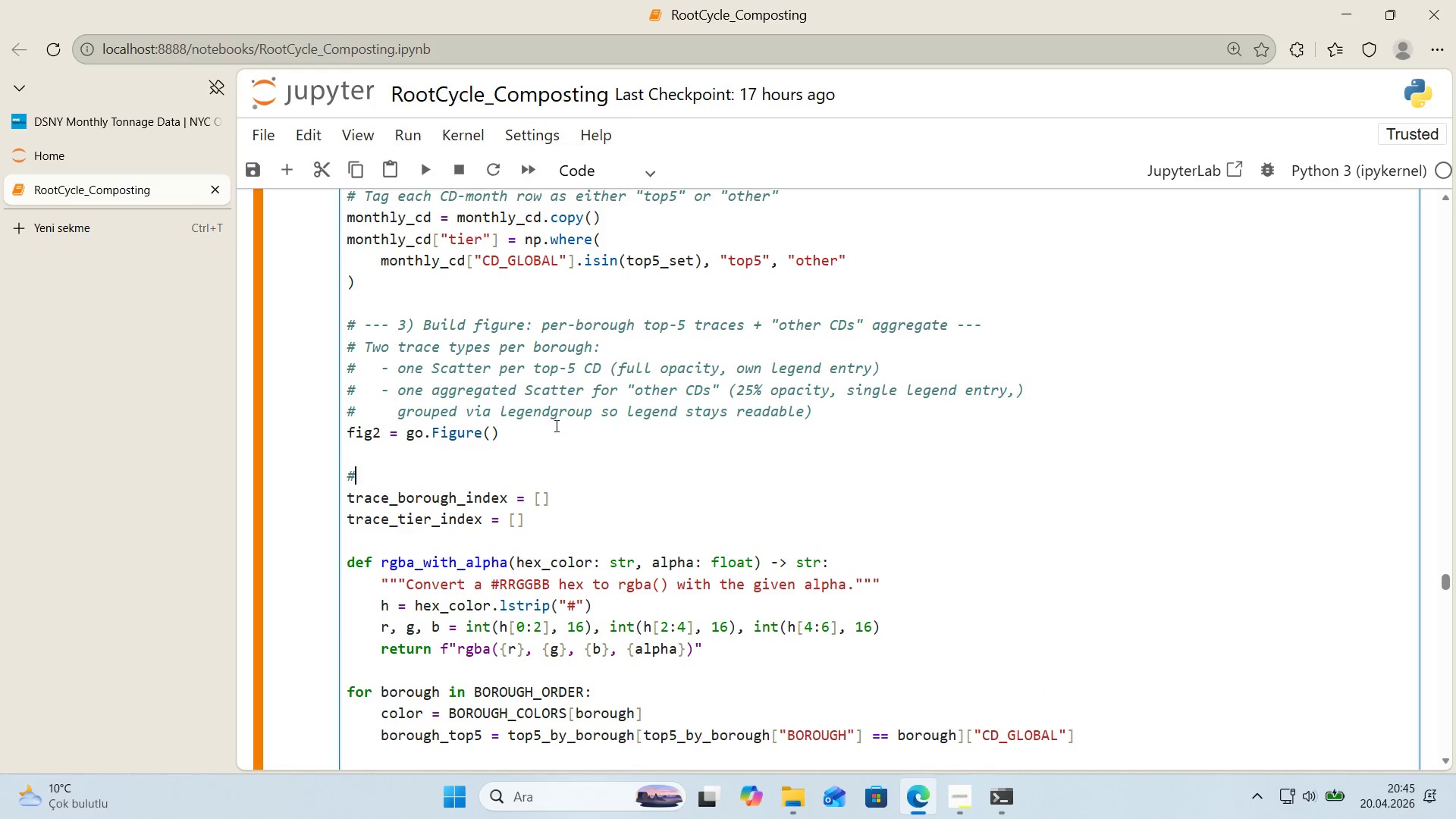 
key(Alt+Control+3)
 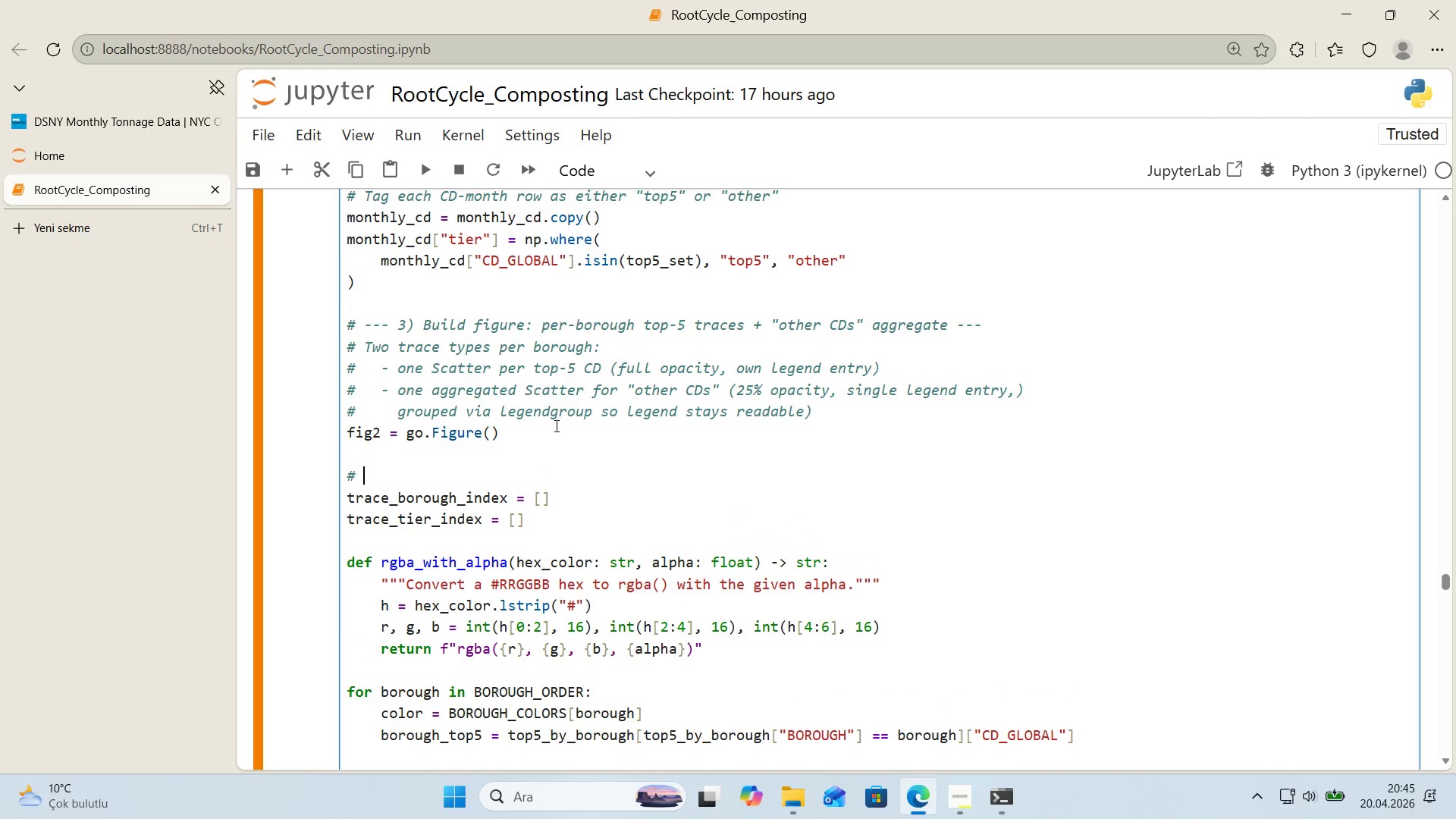 
type( Paralel 'nd'ces, one entry per trace addded)
key(Backspace)
type(d)
key(Backspace)
key(Backspace)
key(Backspace)
key(Backspace)
type(ded to f'g2 *()
 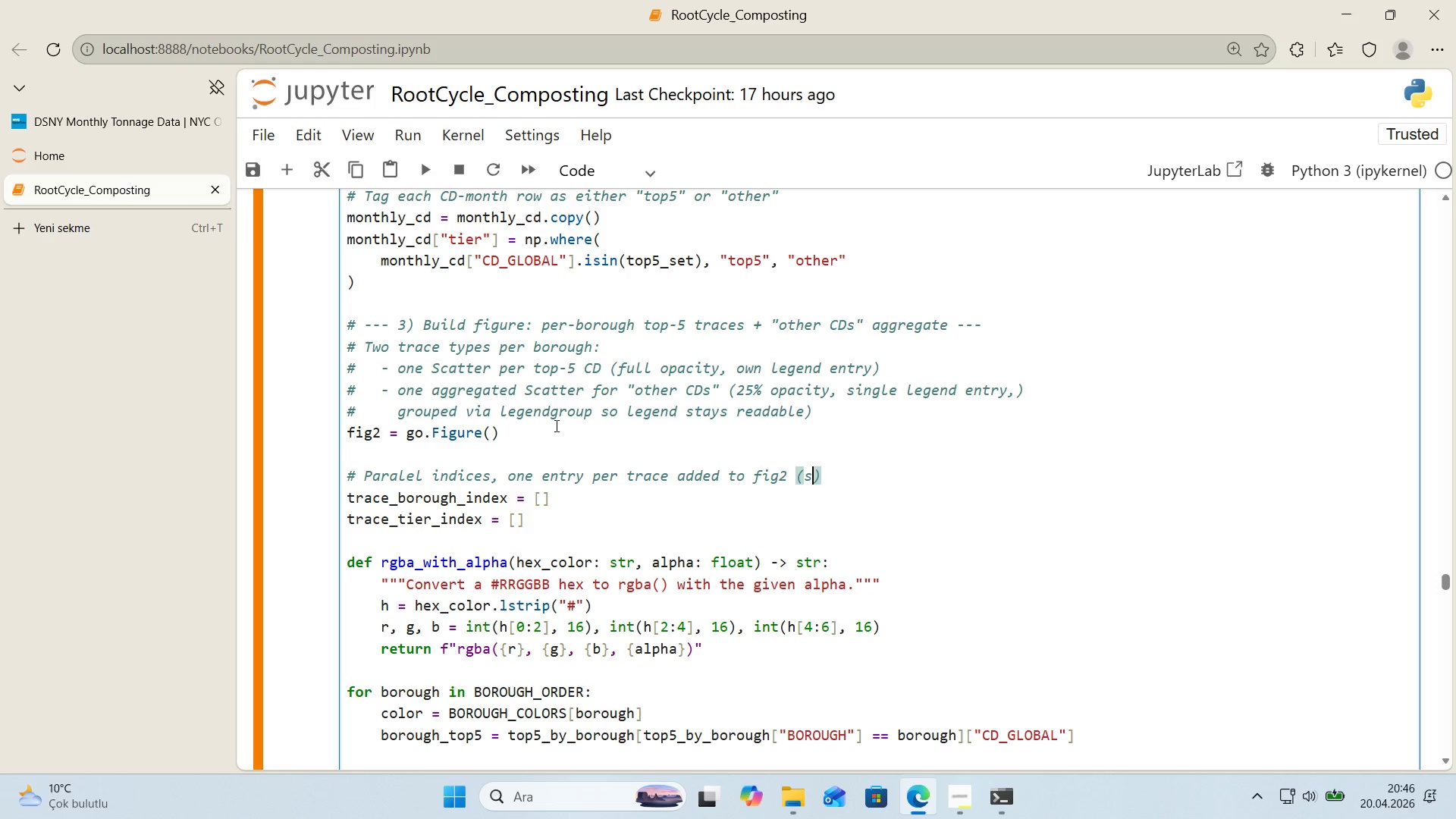 
 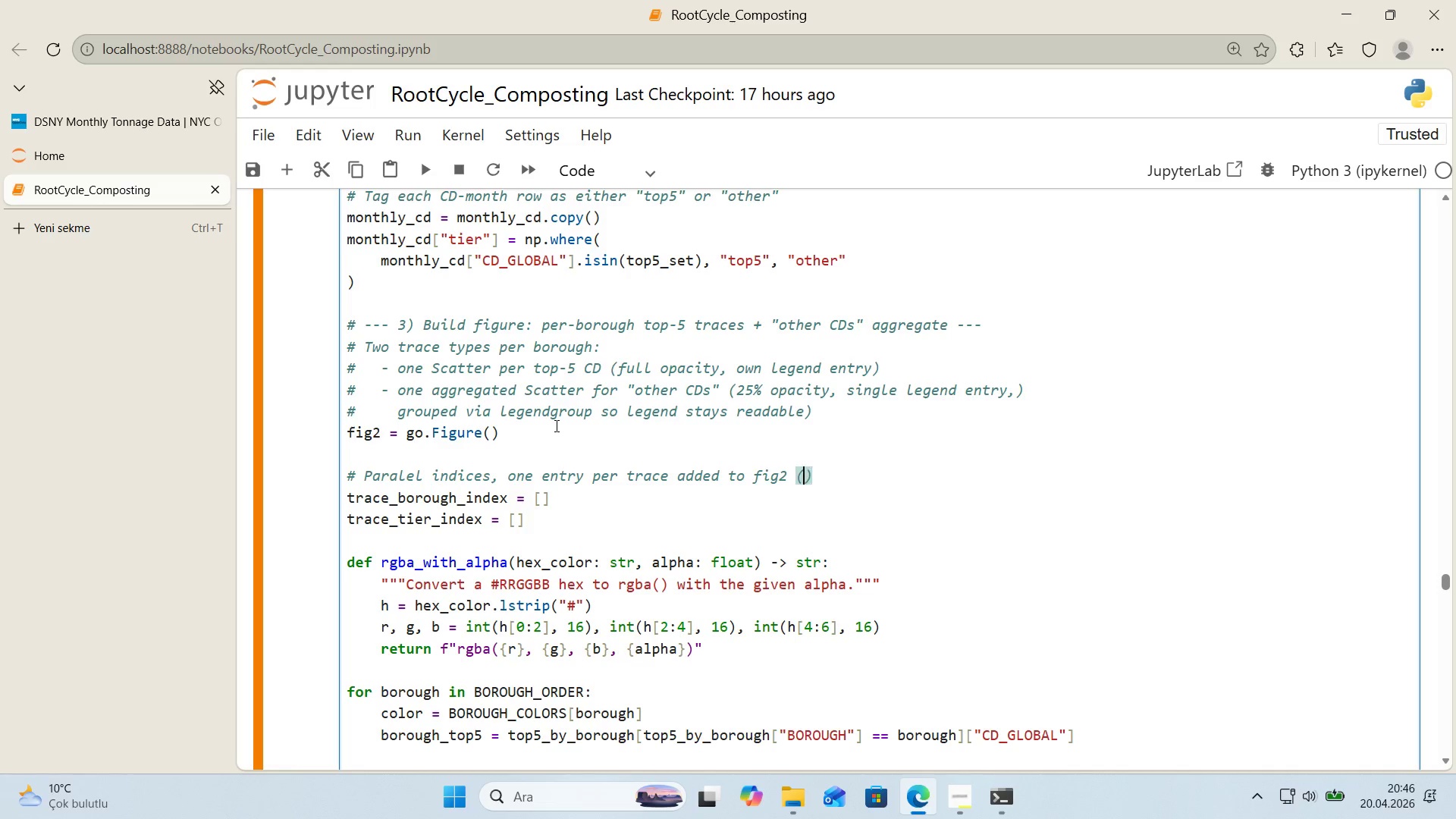 
key(ArrowLeft)
 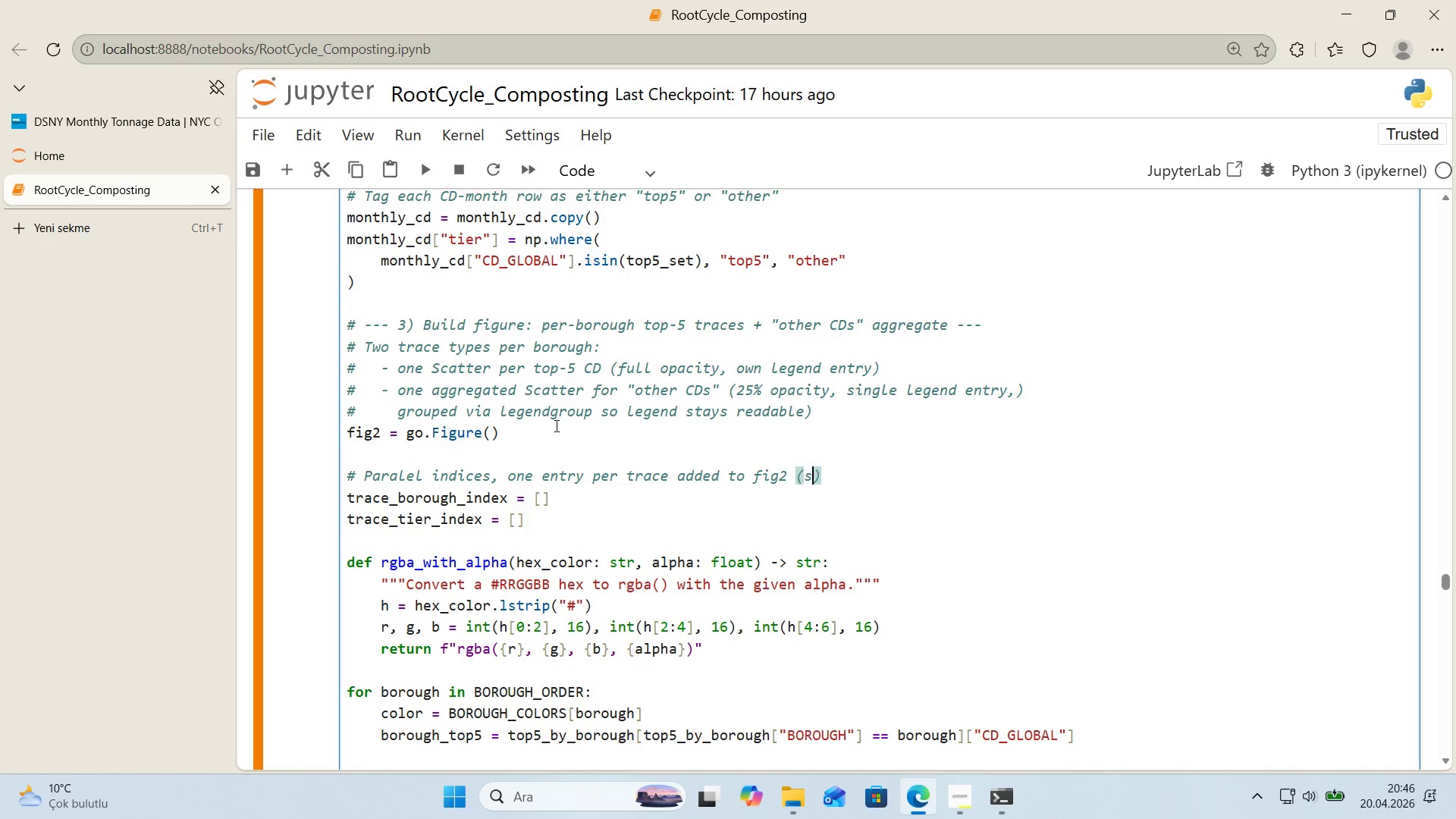 
type(same.length as f'g2.data)
 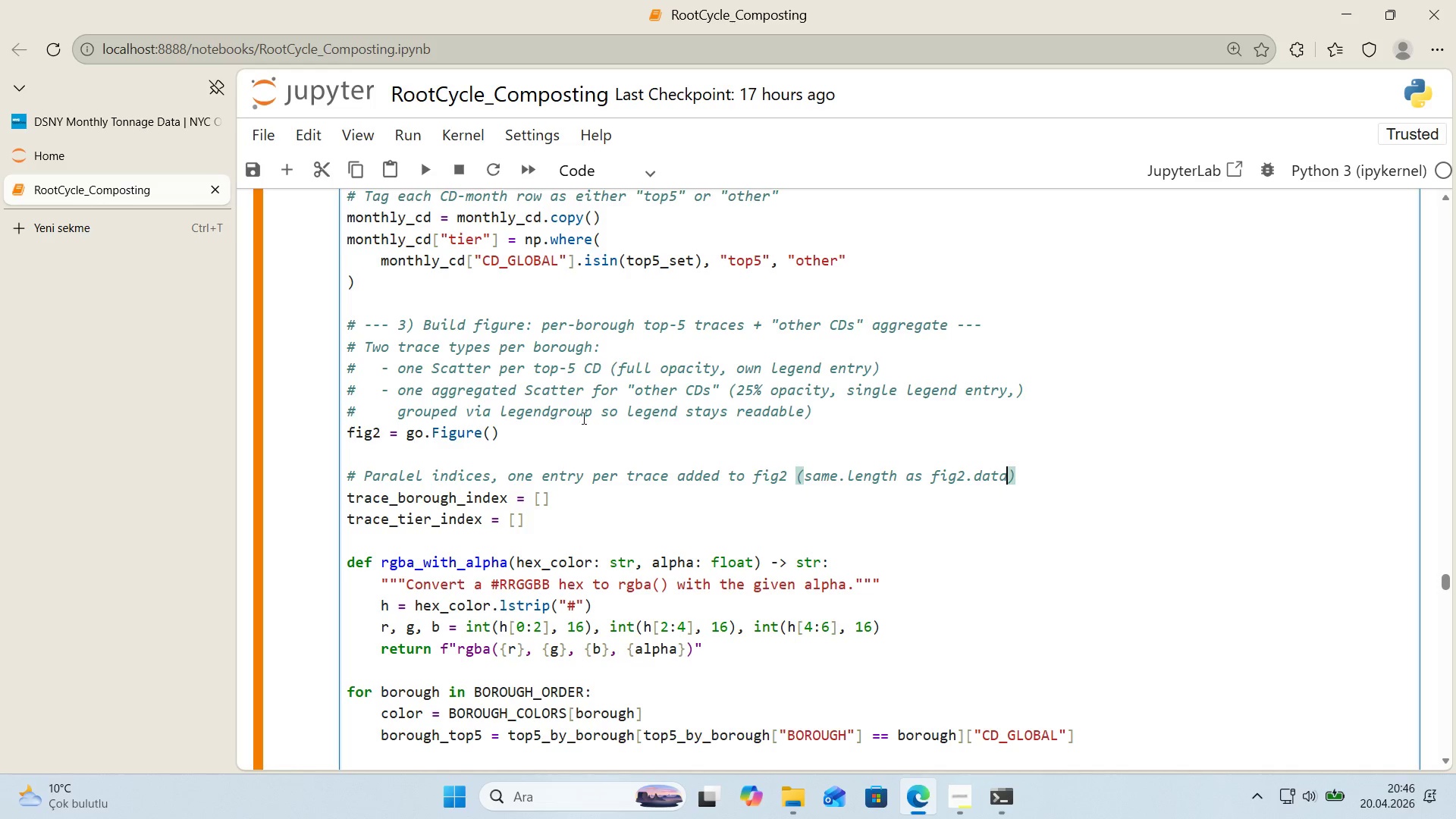 
scroll: coordinate [582, 418], scroll_direction: down, amount: 3.0
 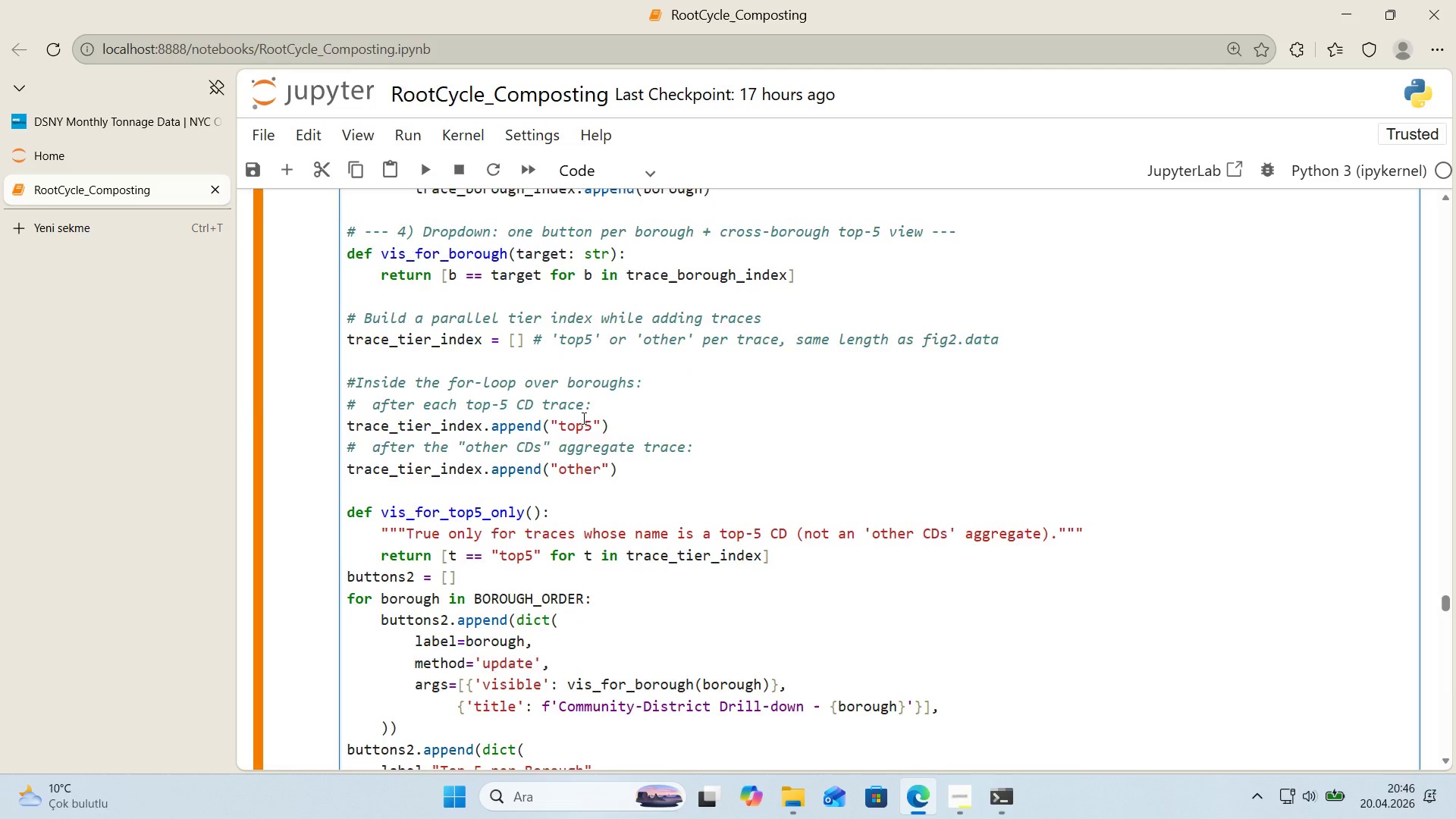 
scroll: coordinate [582, 418], scroll_direction: up, amount: 18.0
 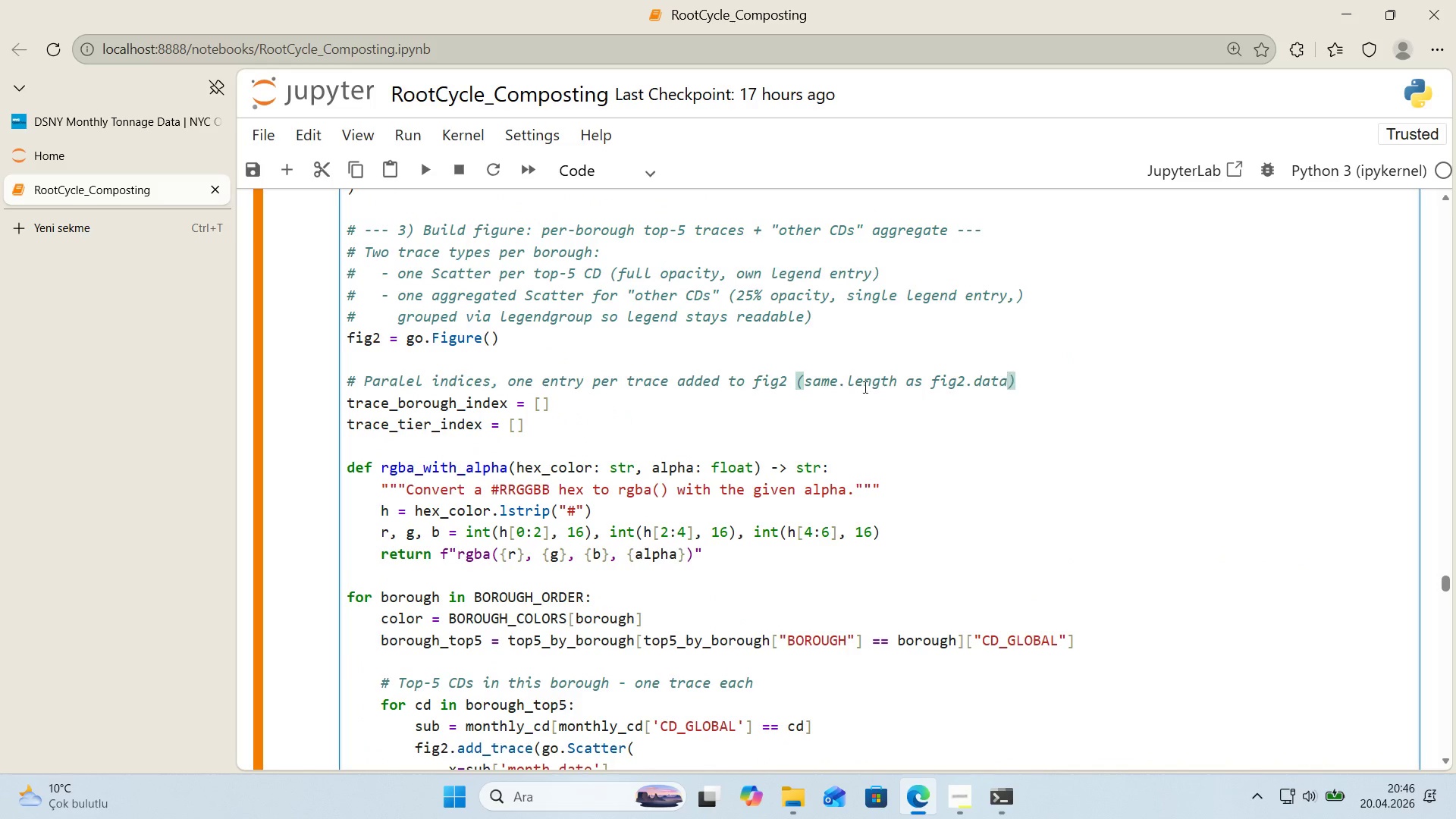 
left_click([1036, 381])
 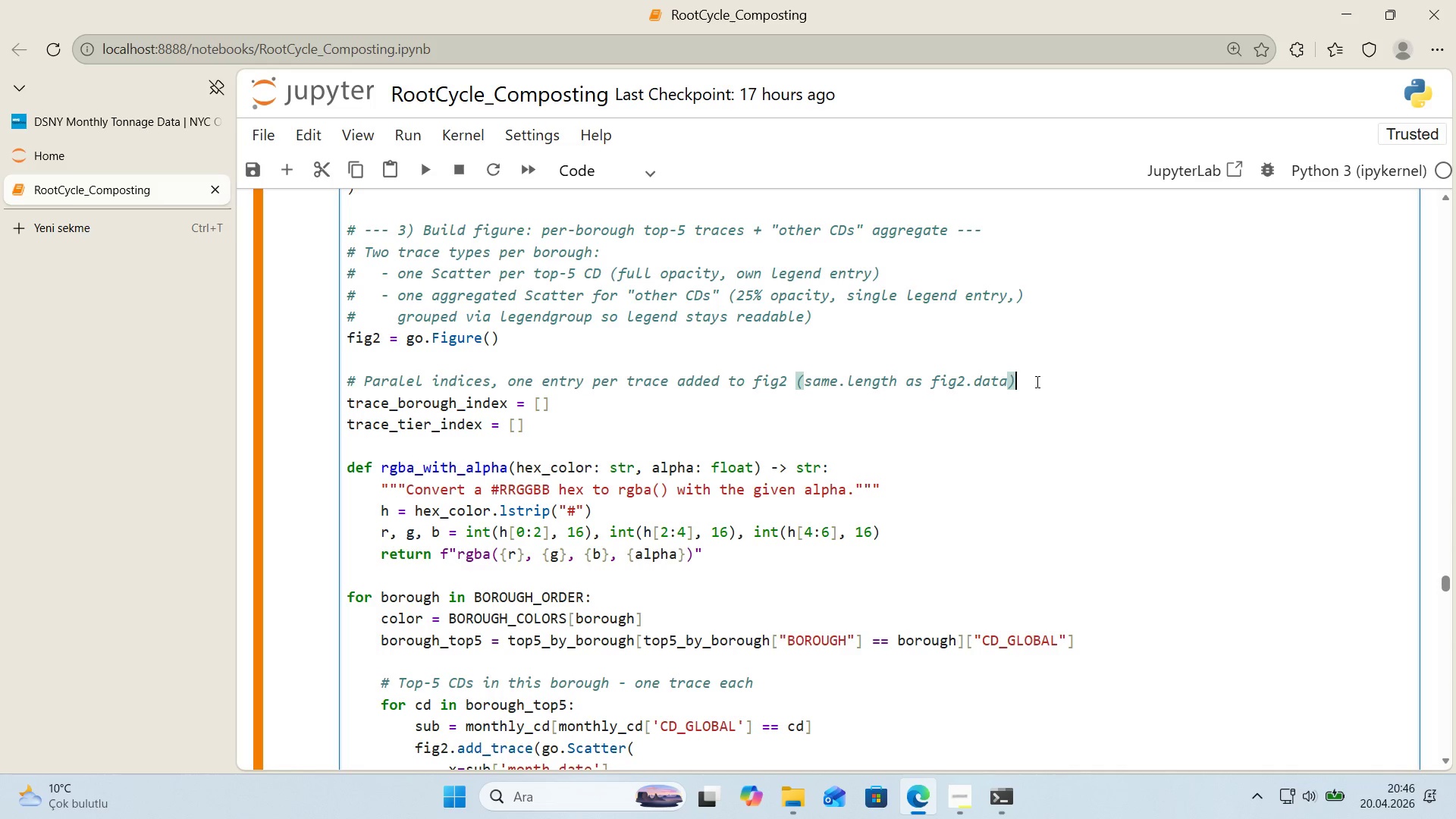 
left_click([617, 397])
 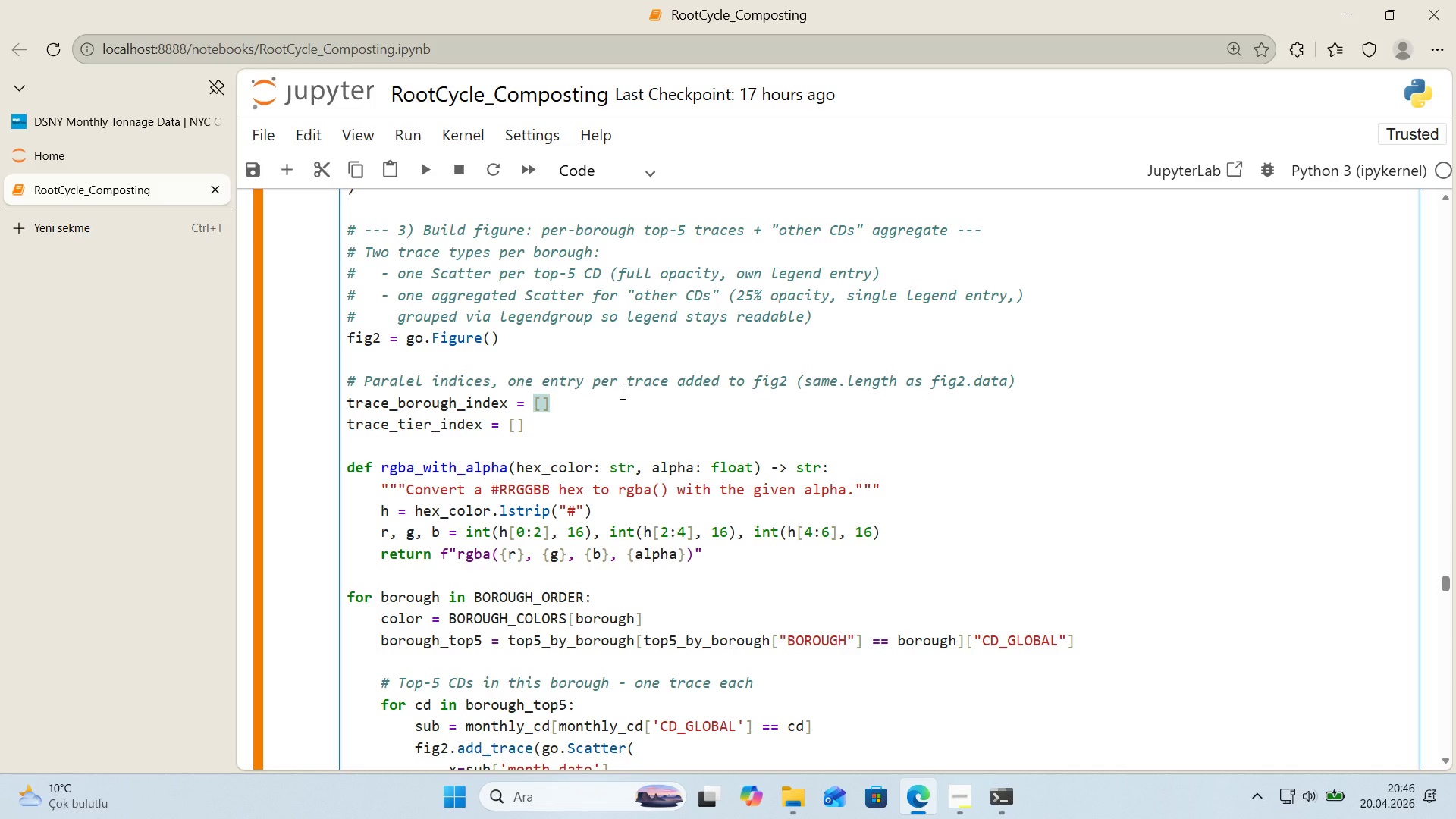 
wait(9.47)
 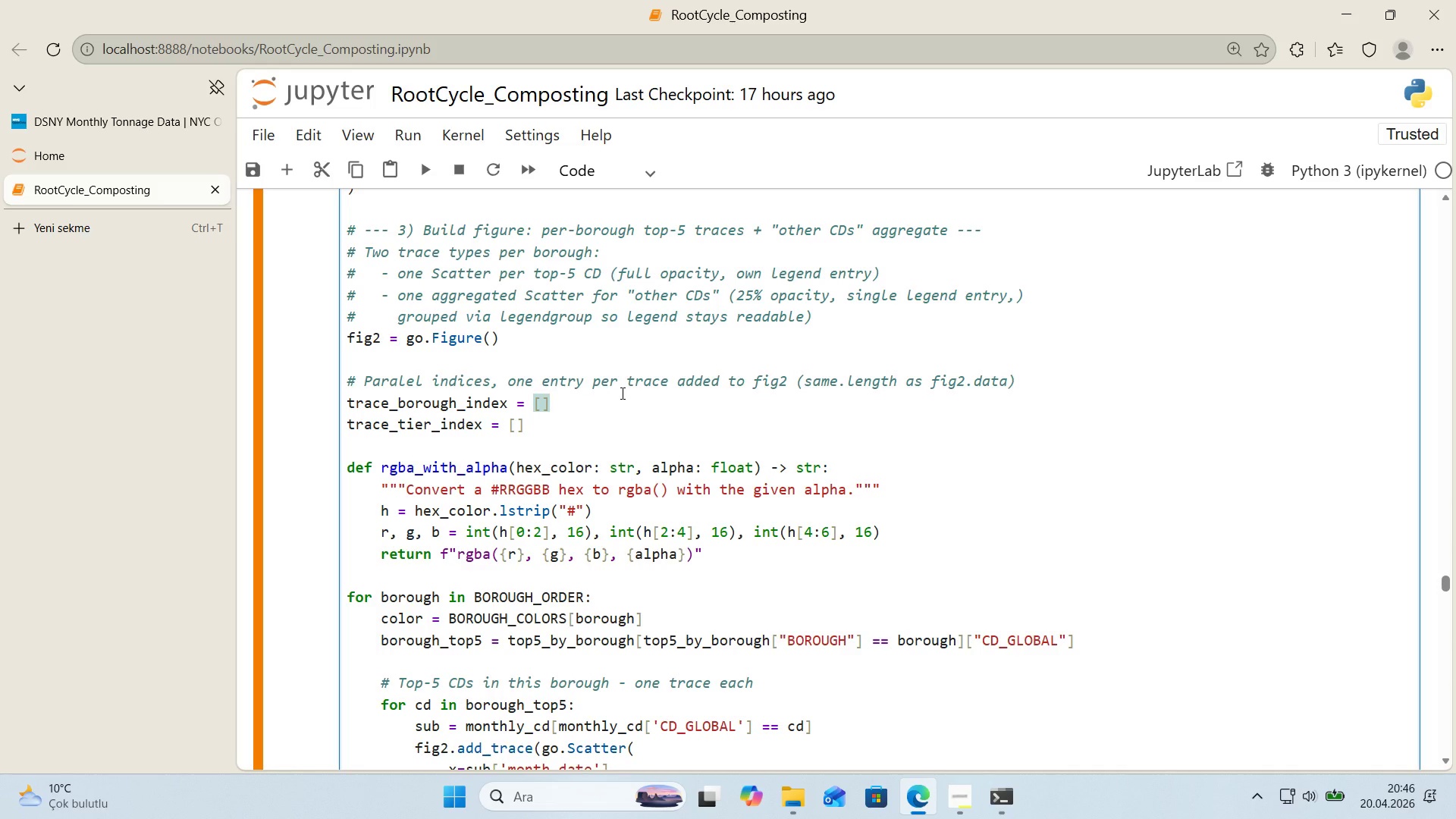 
left_click([625, 409])
 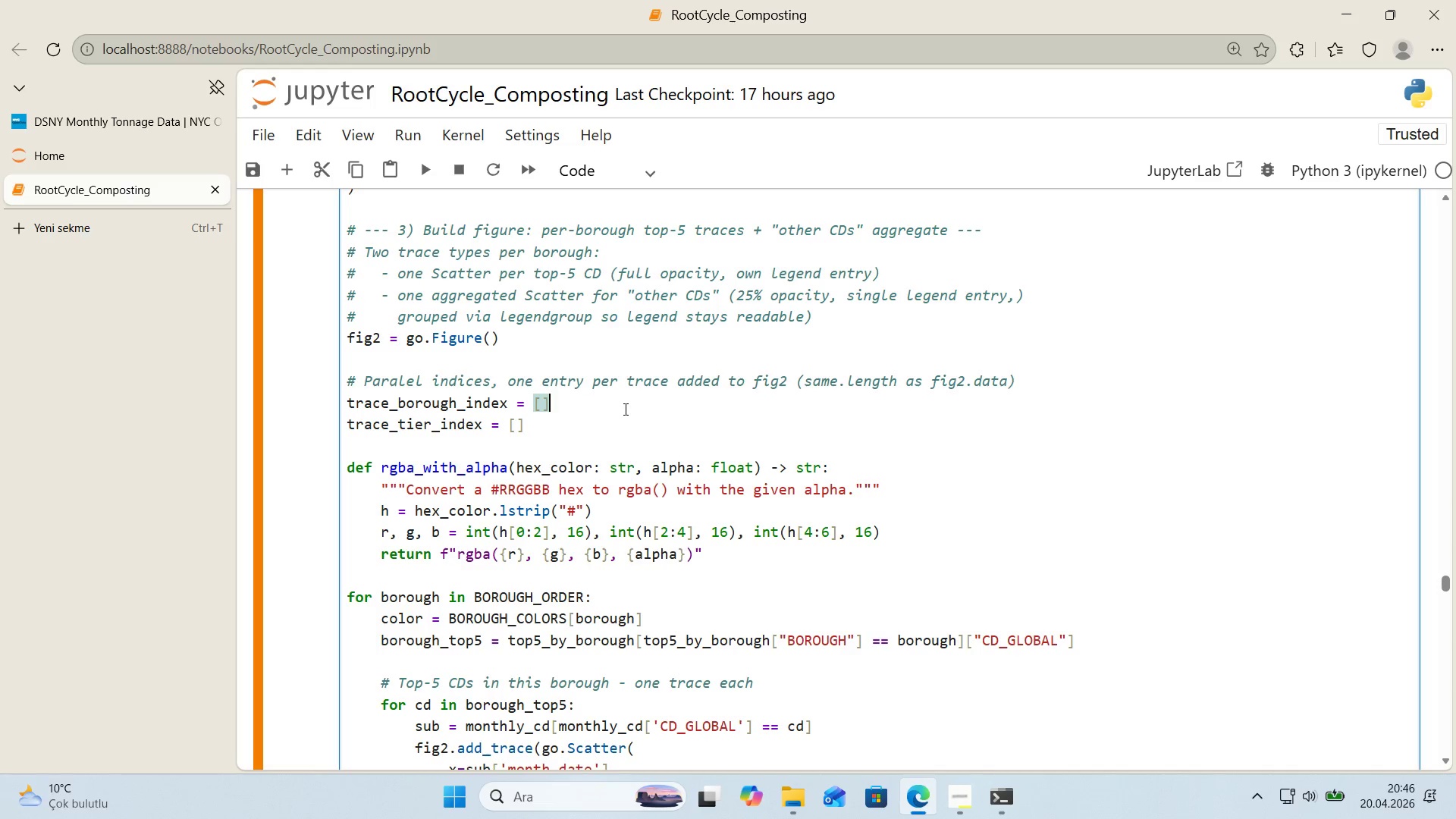 
key(Space)
 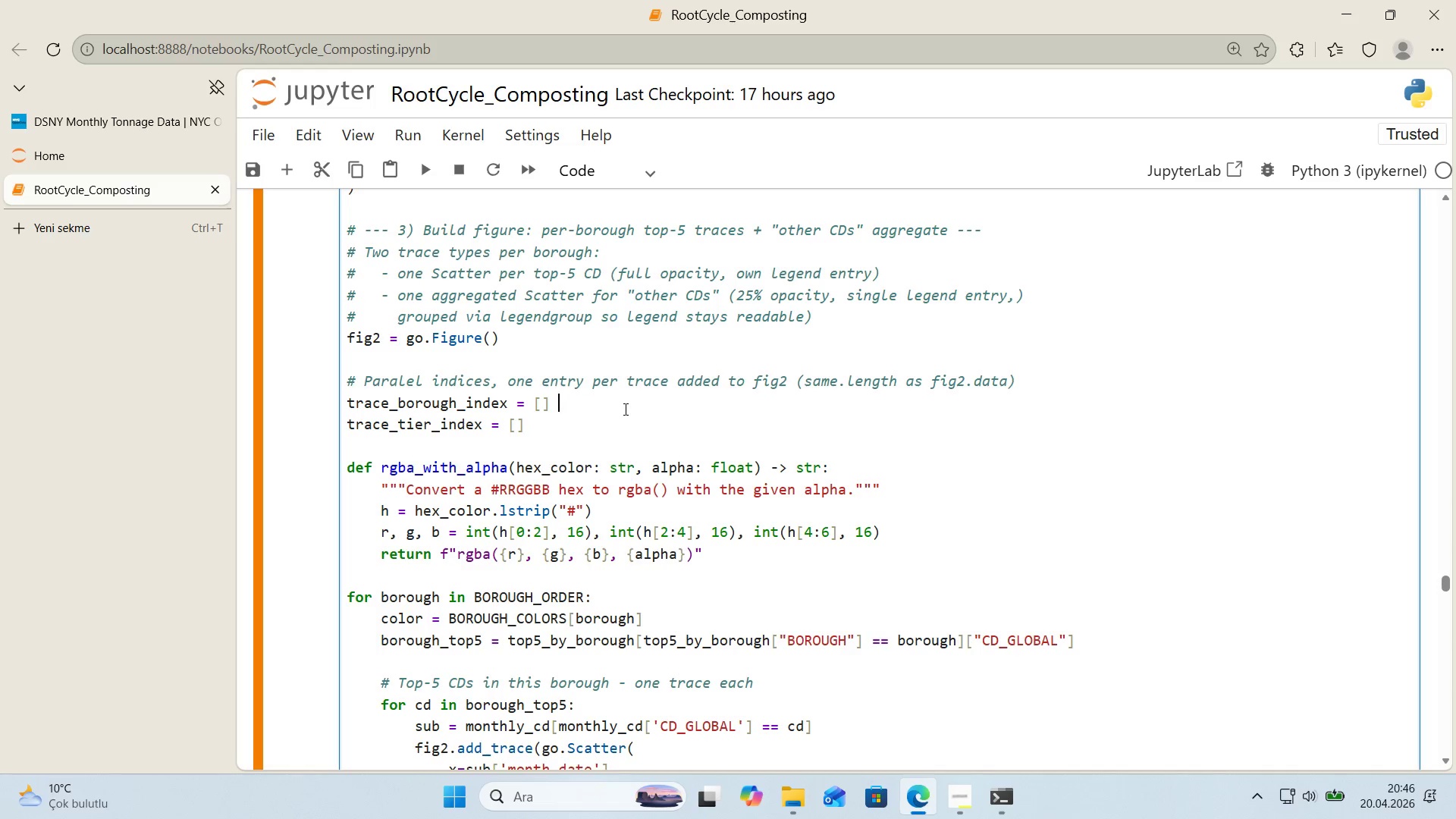 
key(Alt+Control+AltRight)
 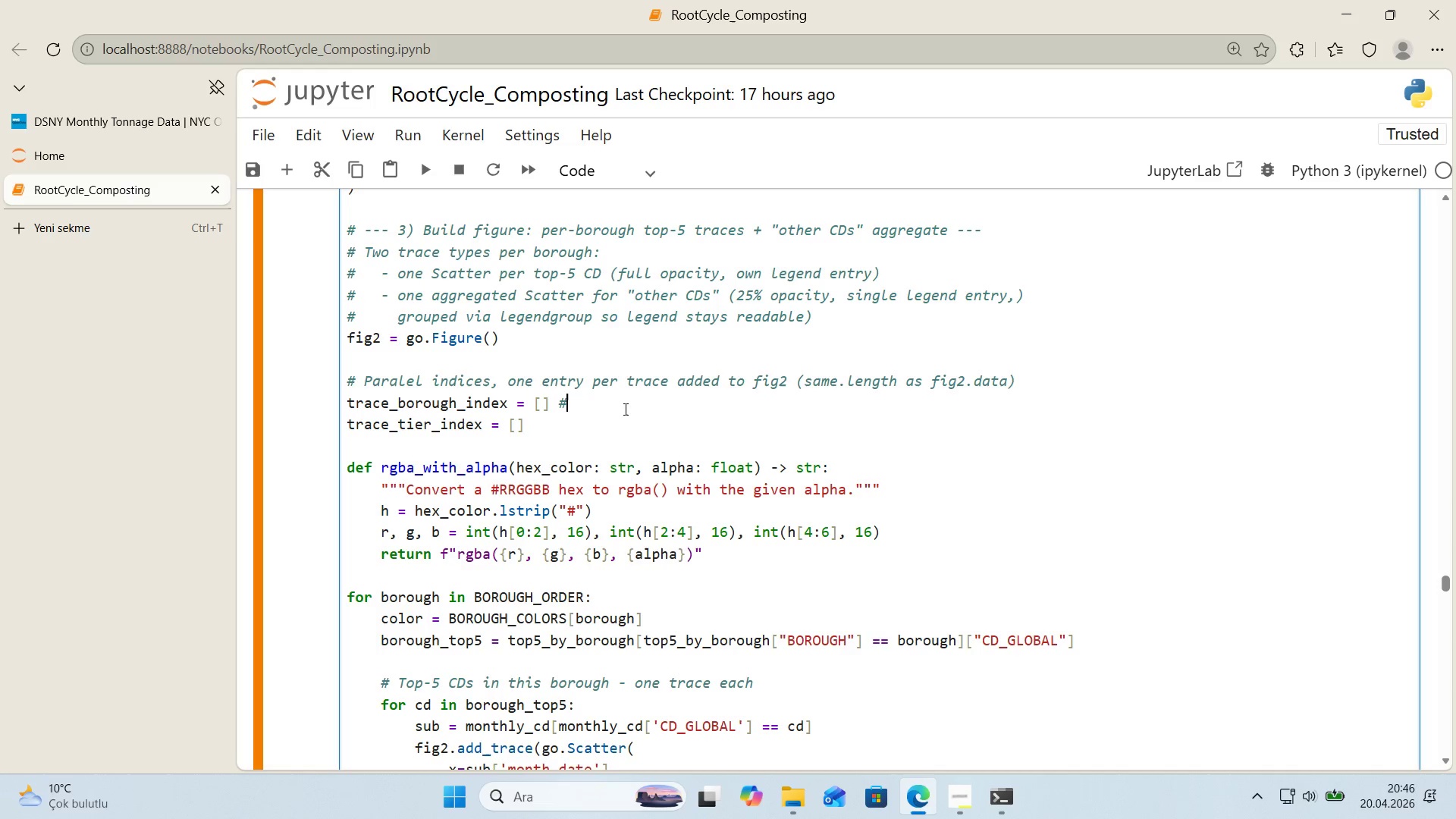 
key(Control+ControlLeft)
 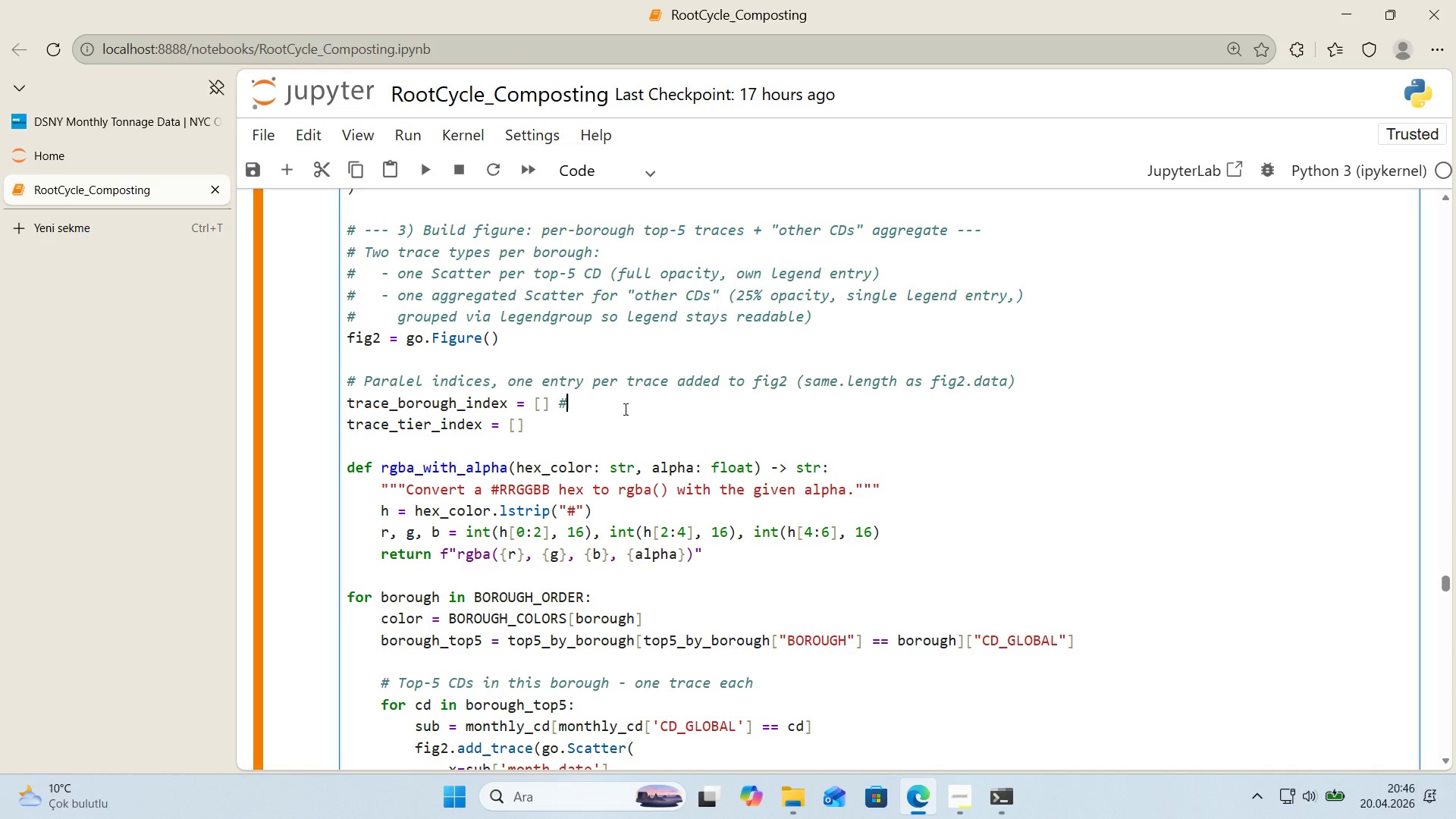 
key(Alt+Control+3)
 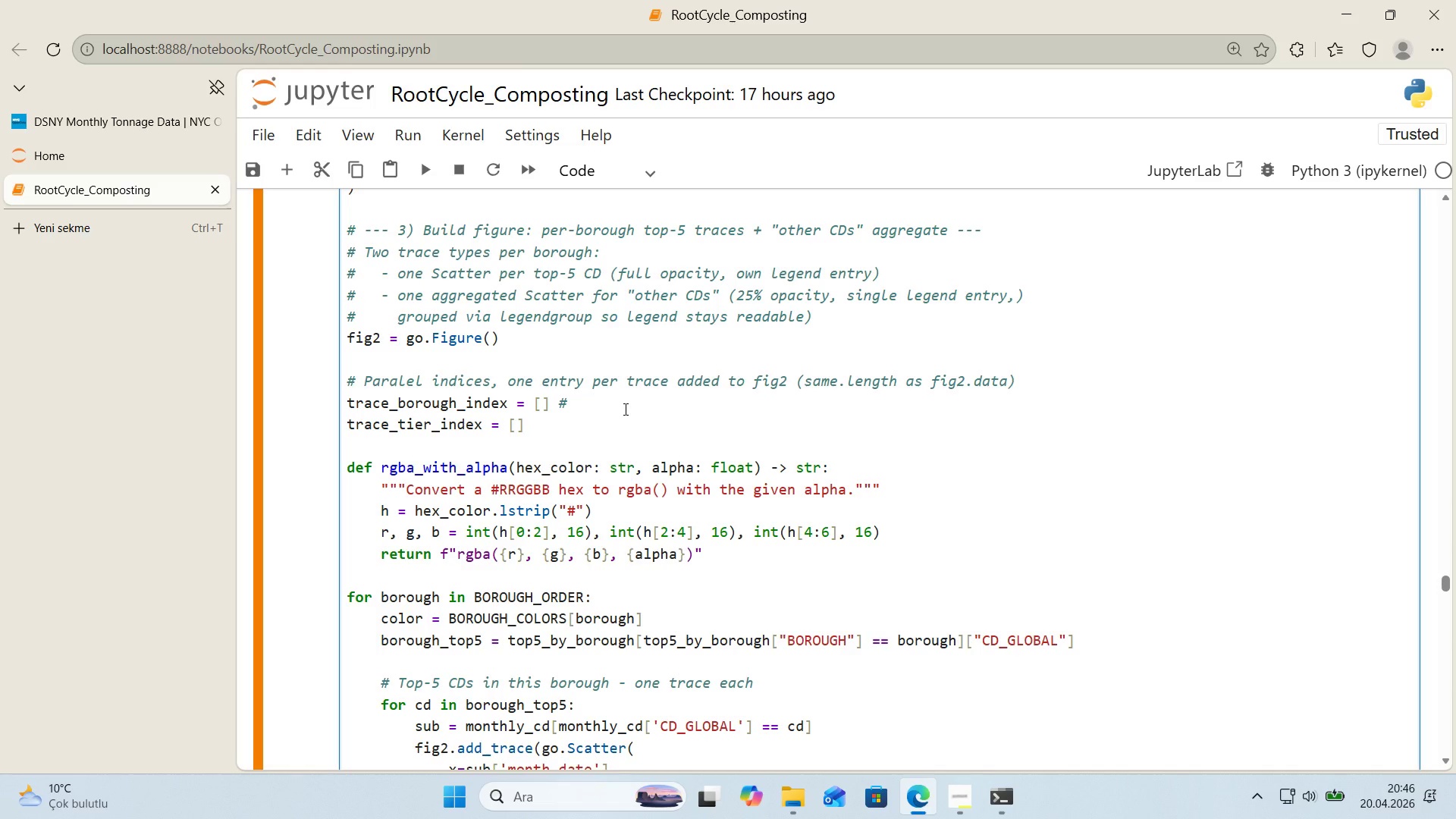 
type( wh'ch borough each trace belongs to)
 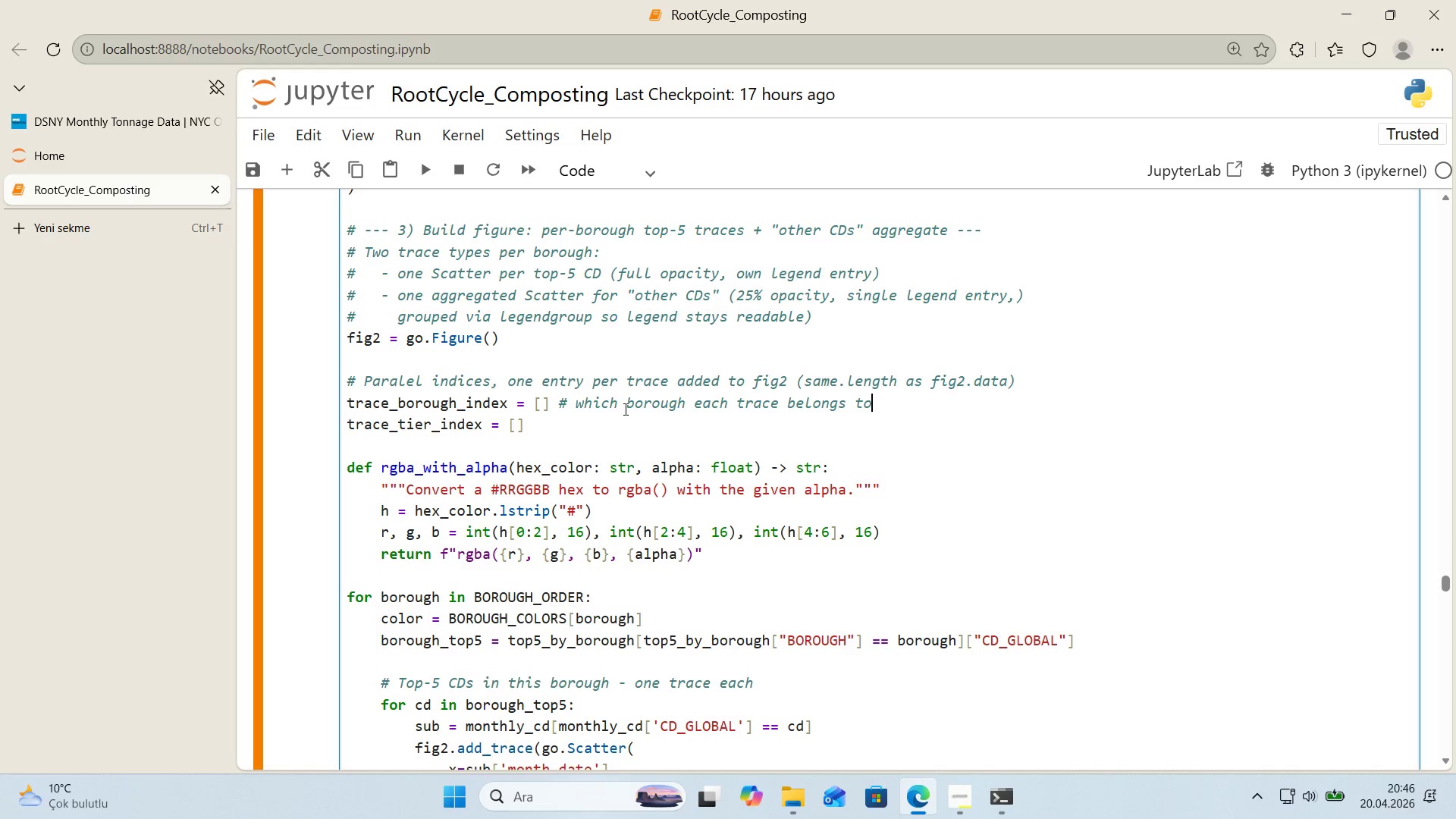 
key(ArrowDown)
 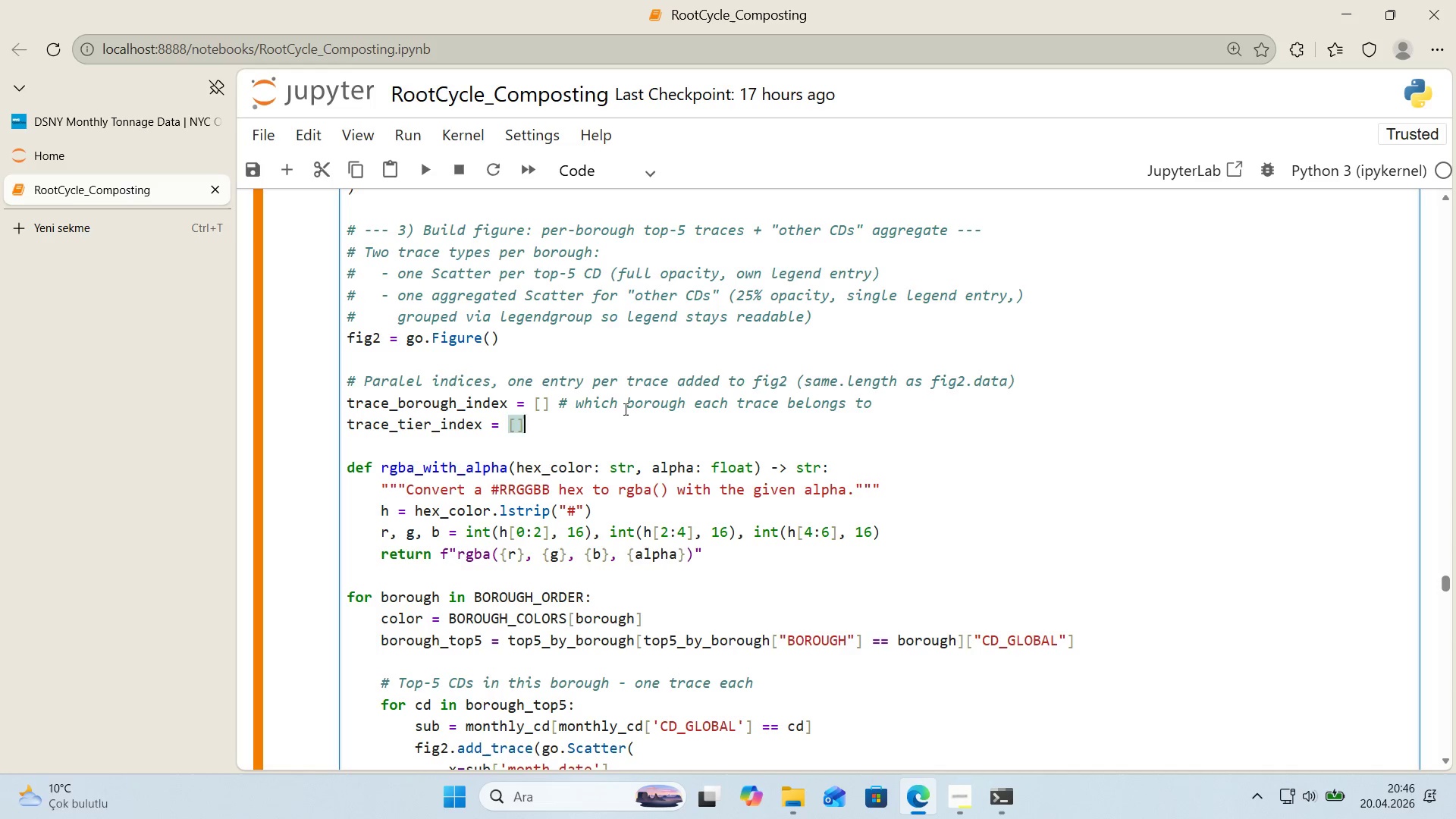 
key(Space)
 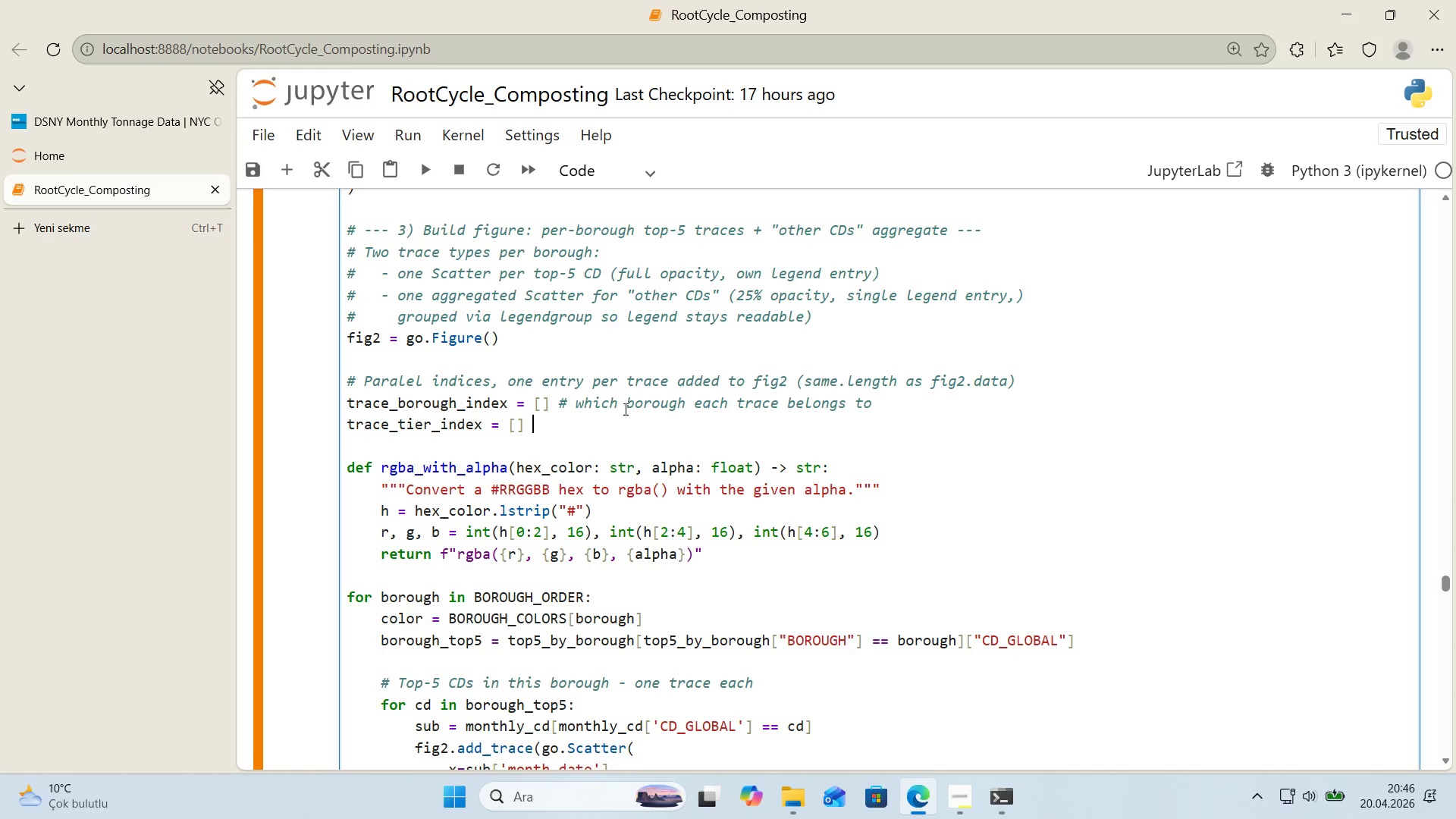 
key(Control+ControlLeft)
 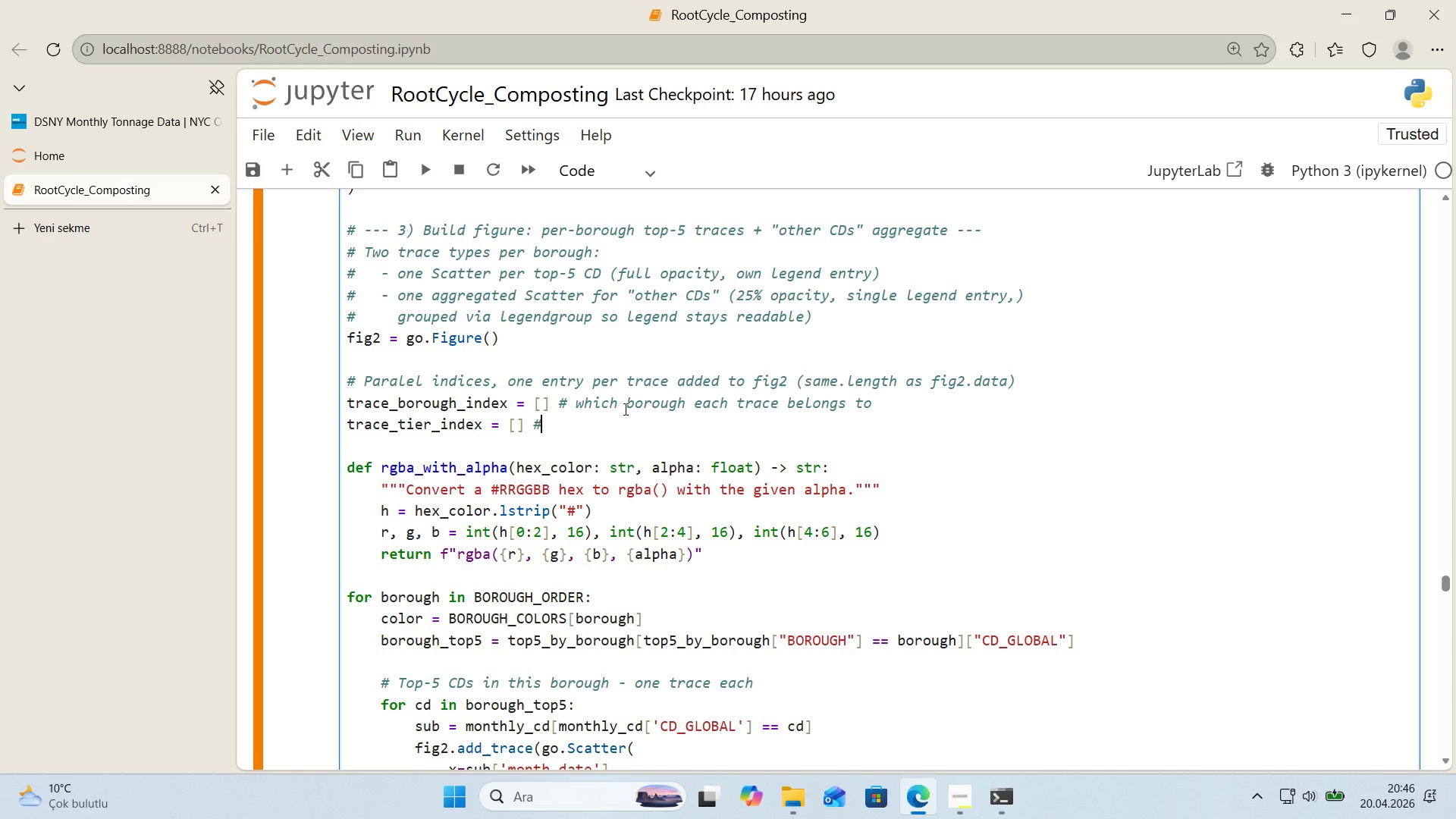 
key(Alt+Control+AltRight)
 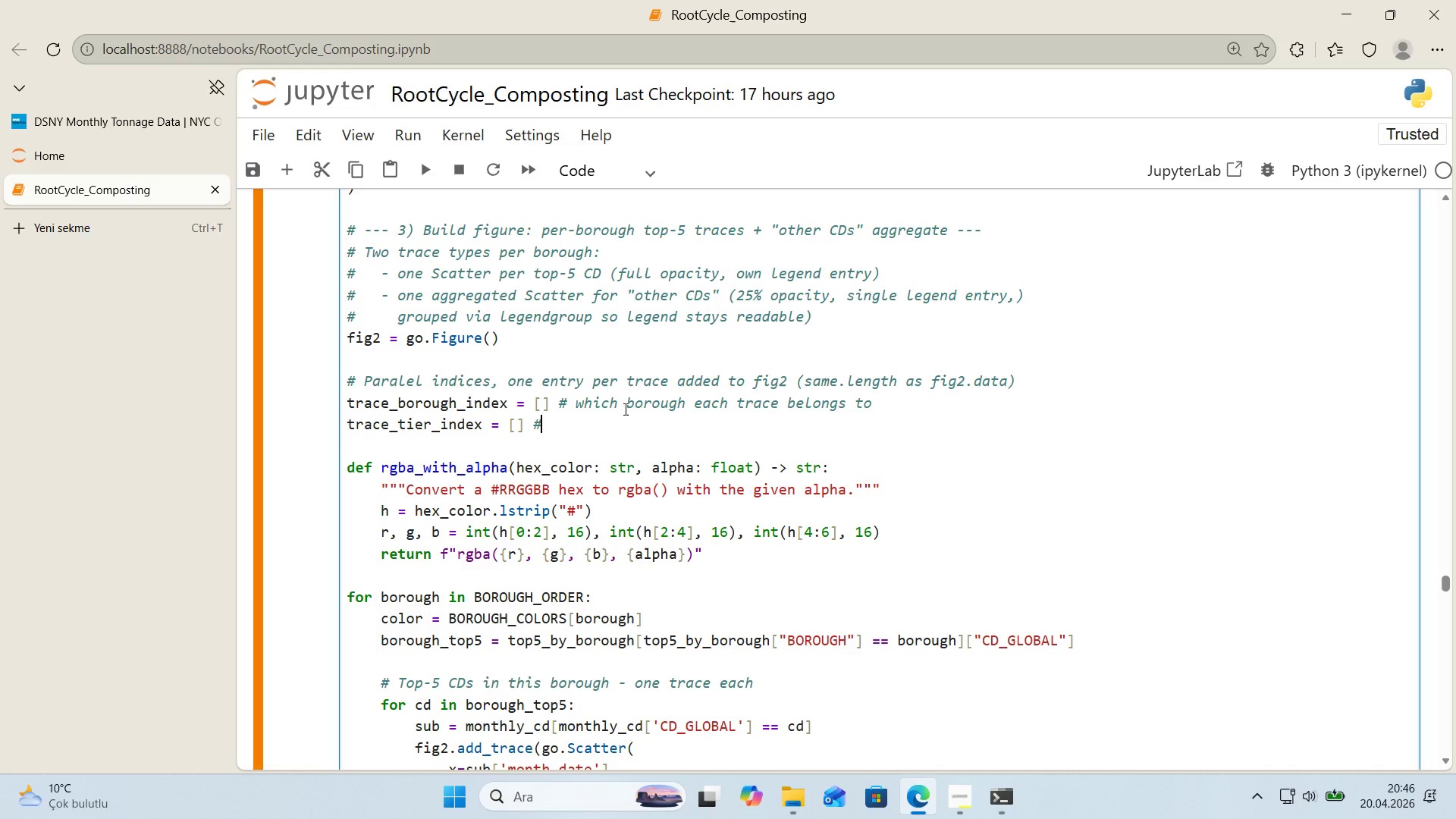 
key(Alt+Control+3)
 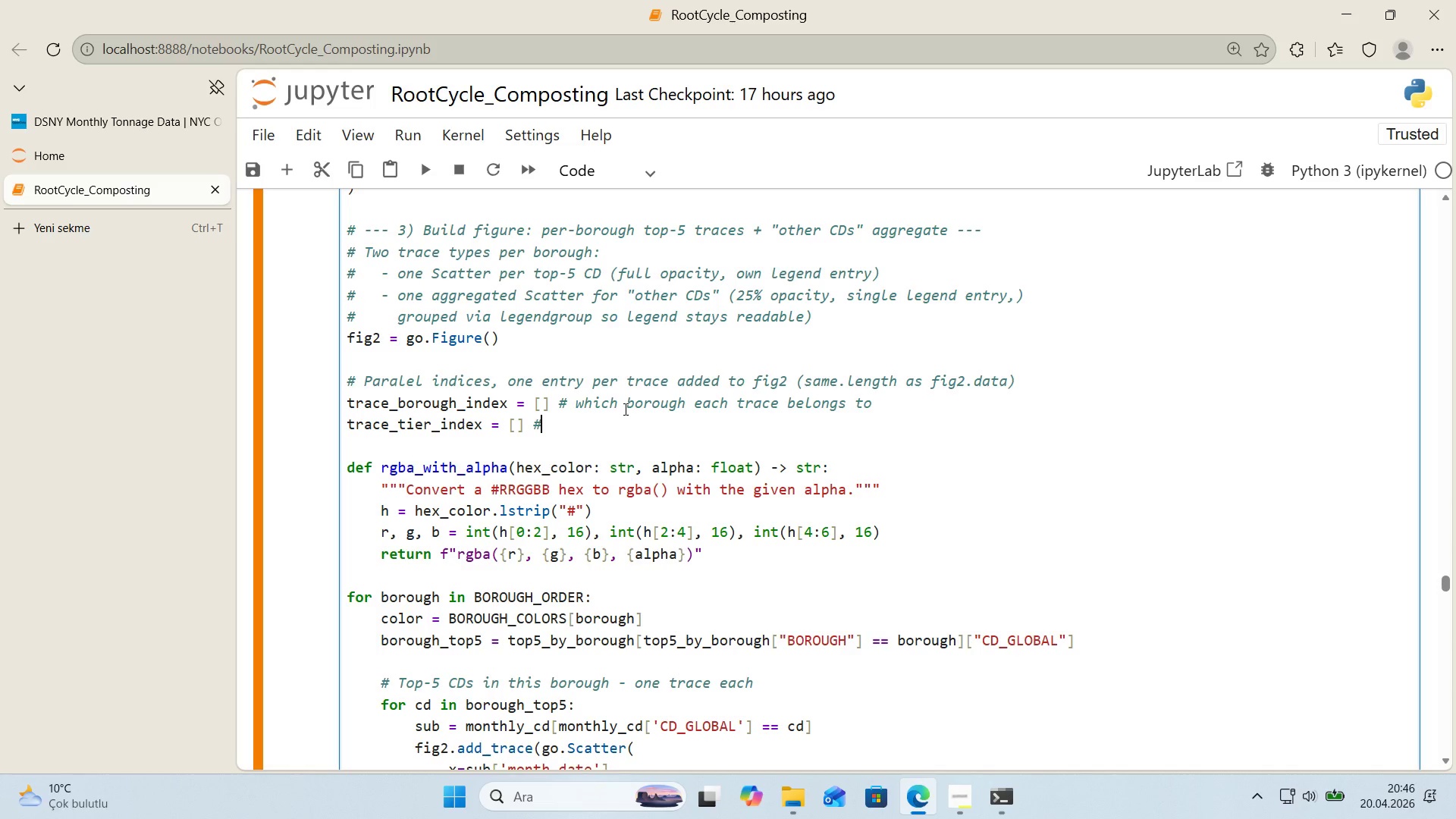 
type( @@)
 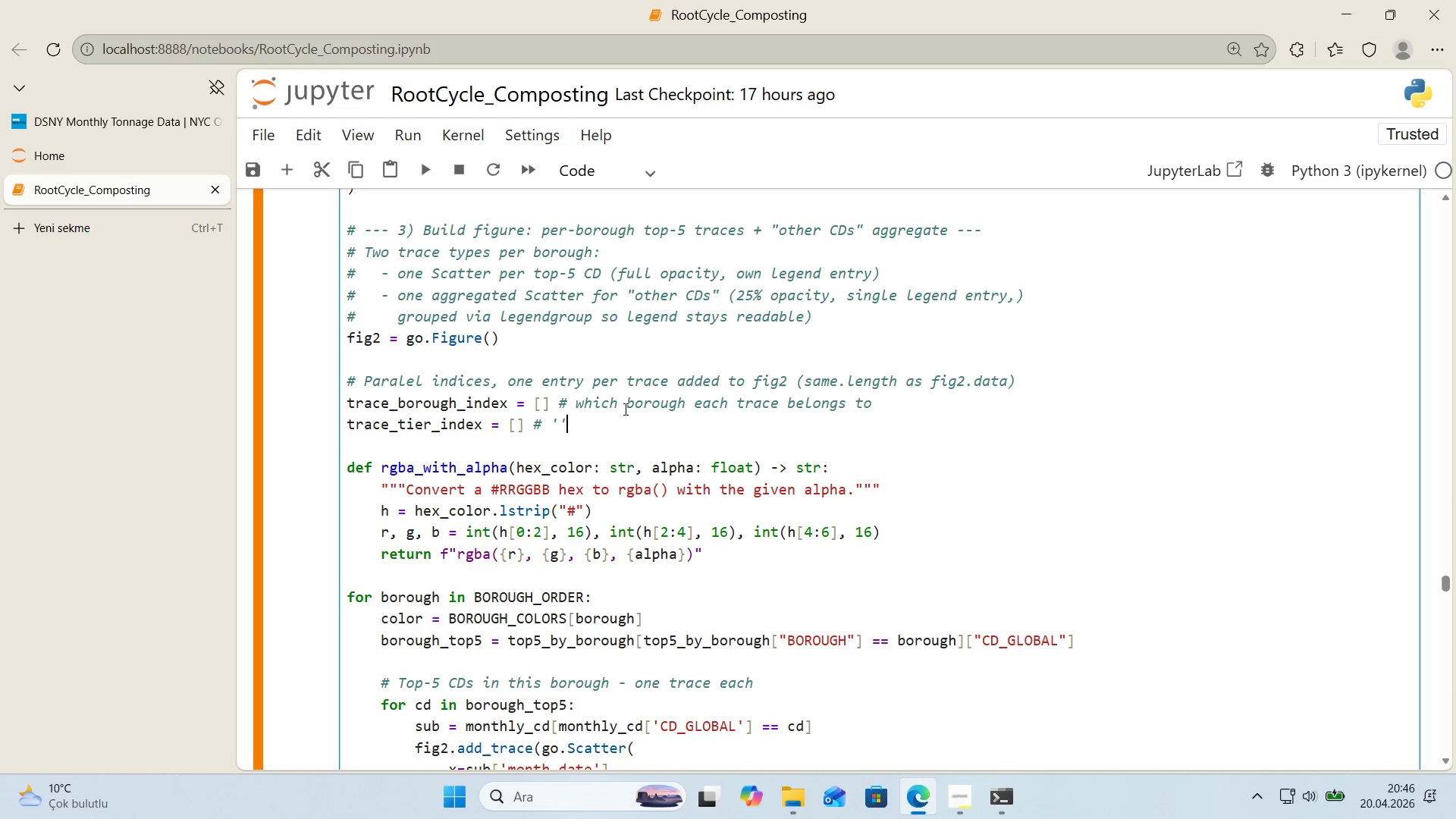 
key(ArrowLeft)
 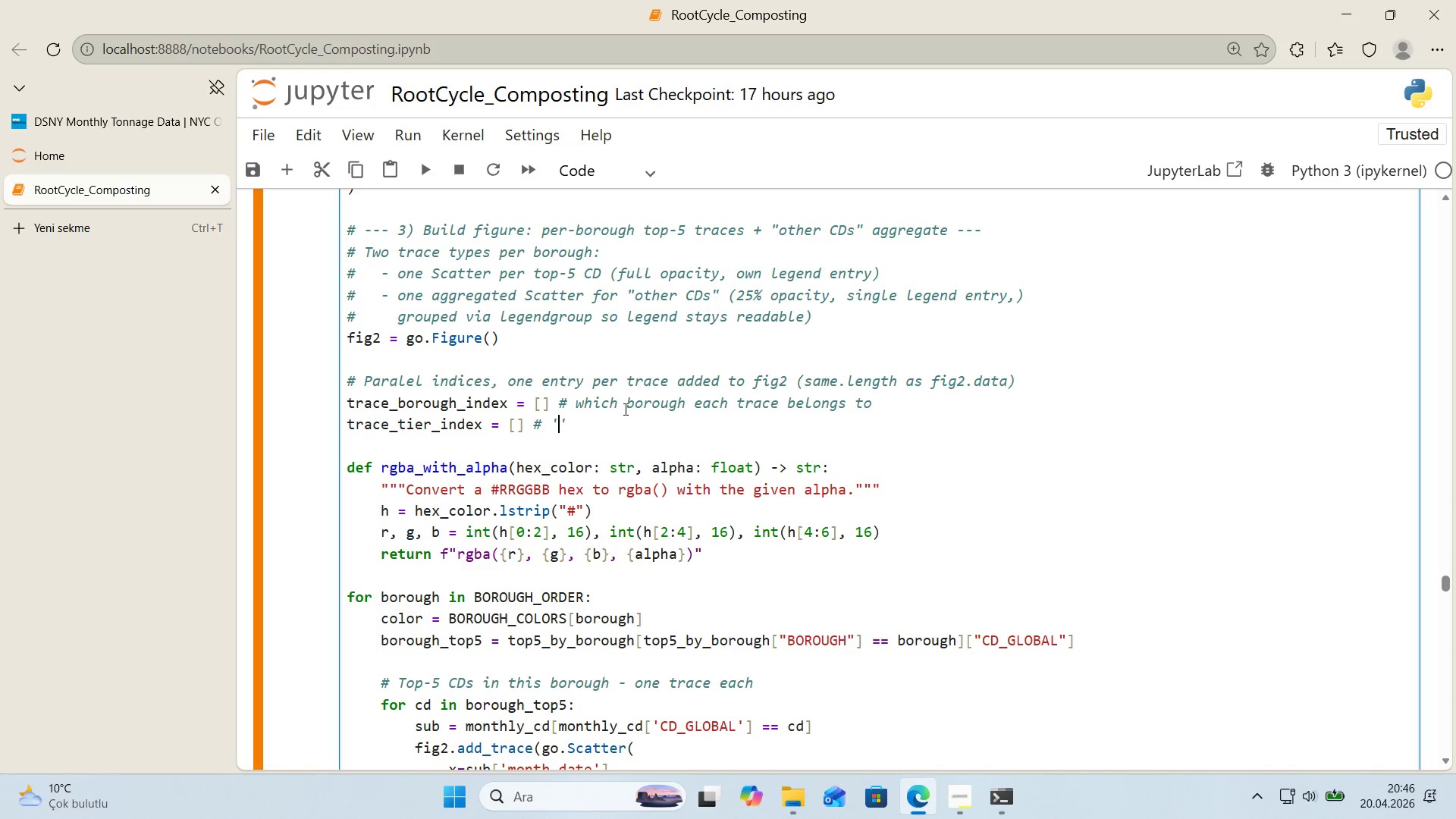 
type(tp)
key(Backspace)
type(op5)
 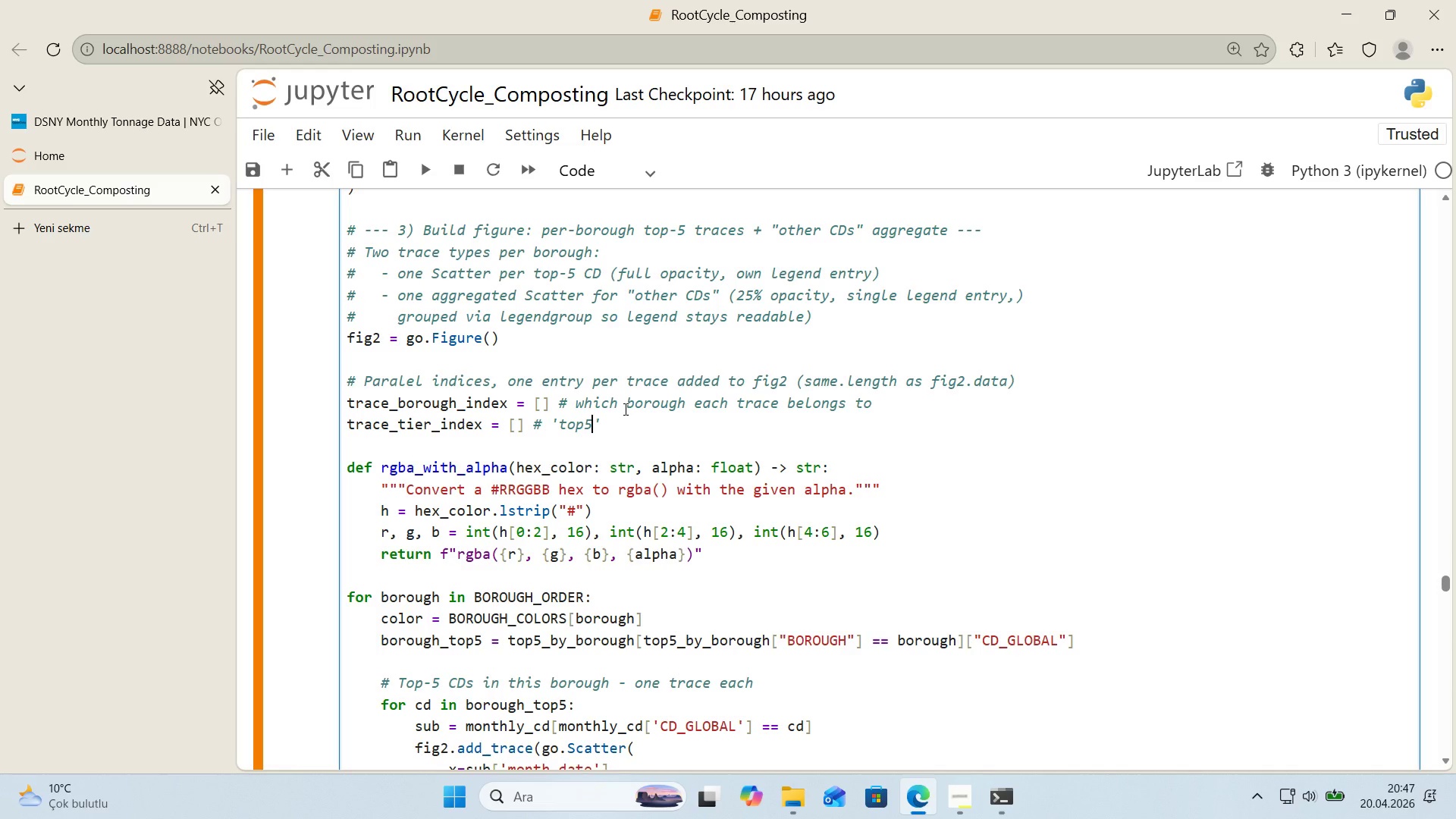 
key(ArrowRight)
 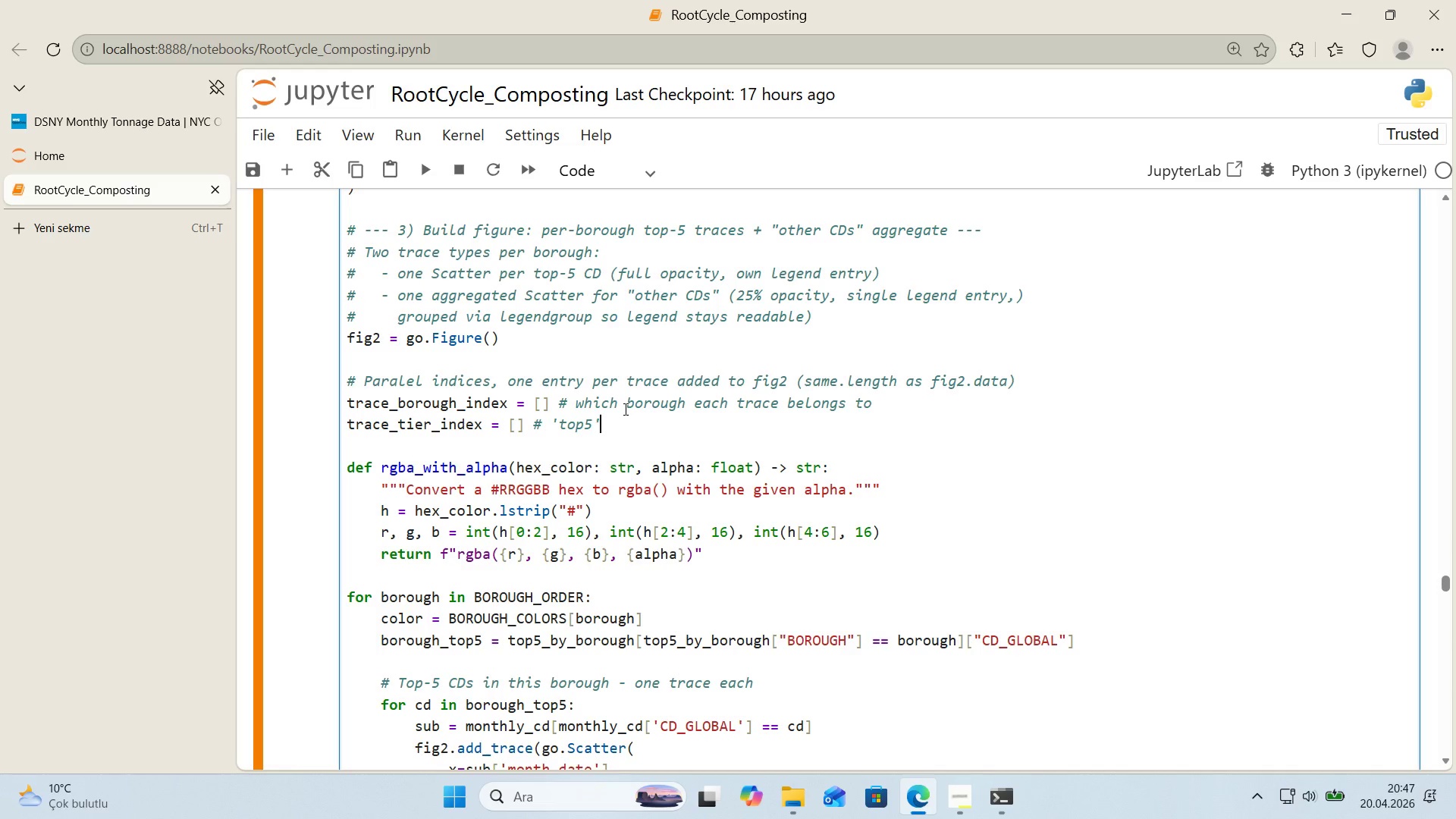 
type( or @@)
 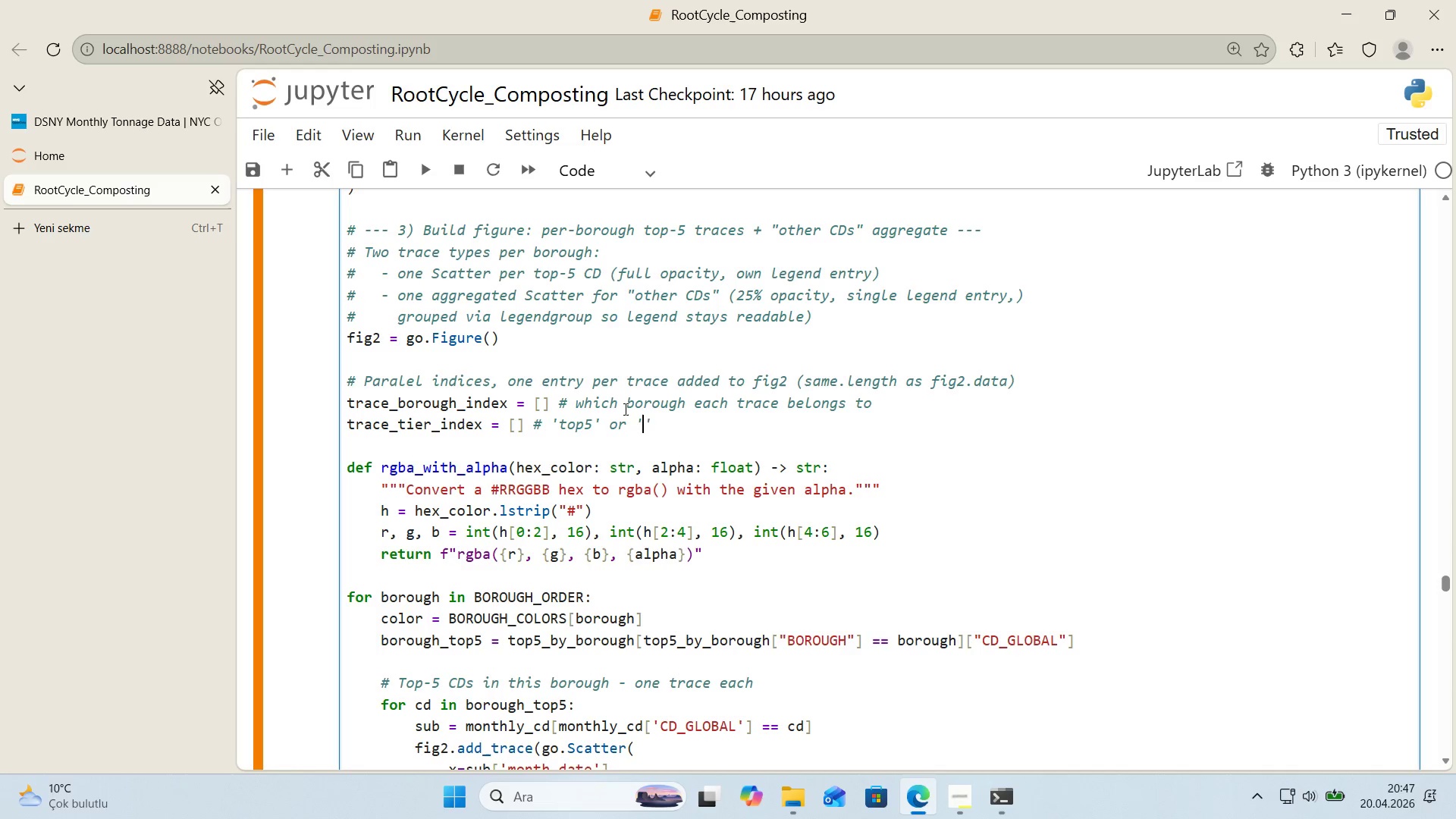 
 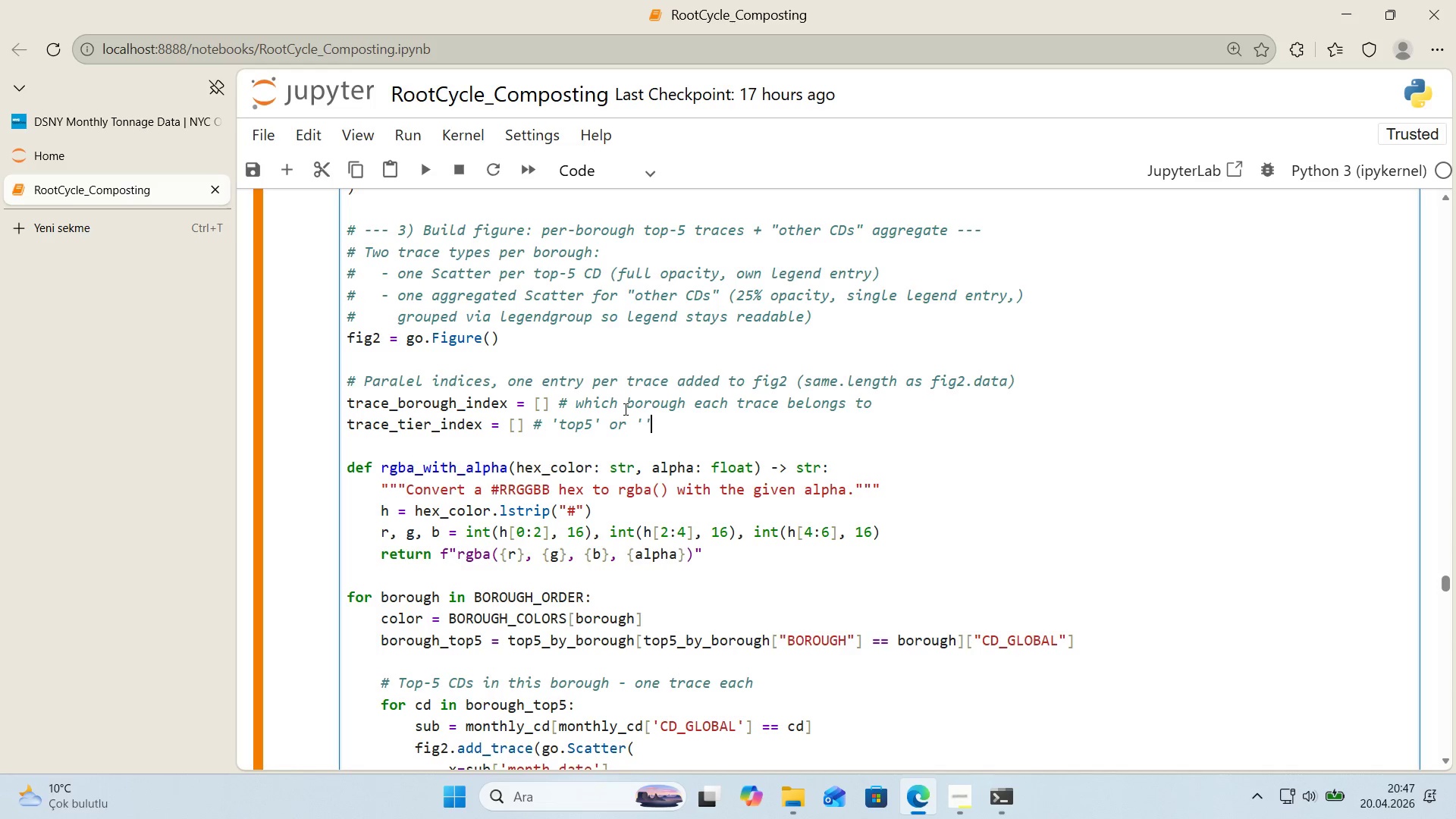 
key(ArrowLeft)
 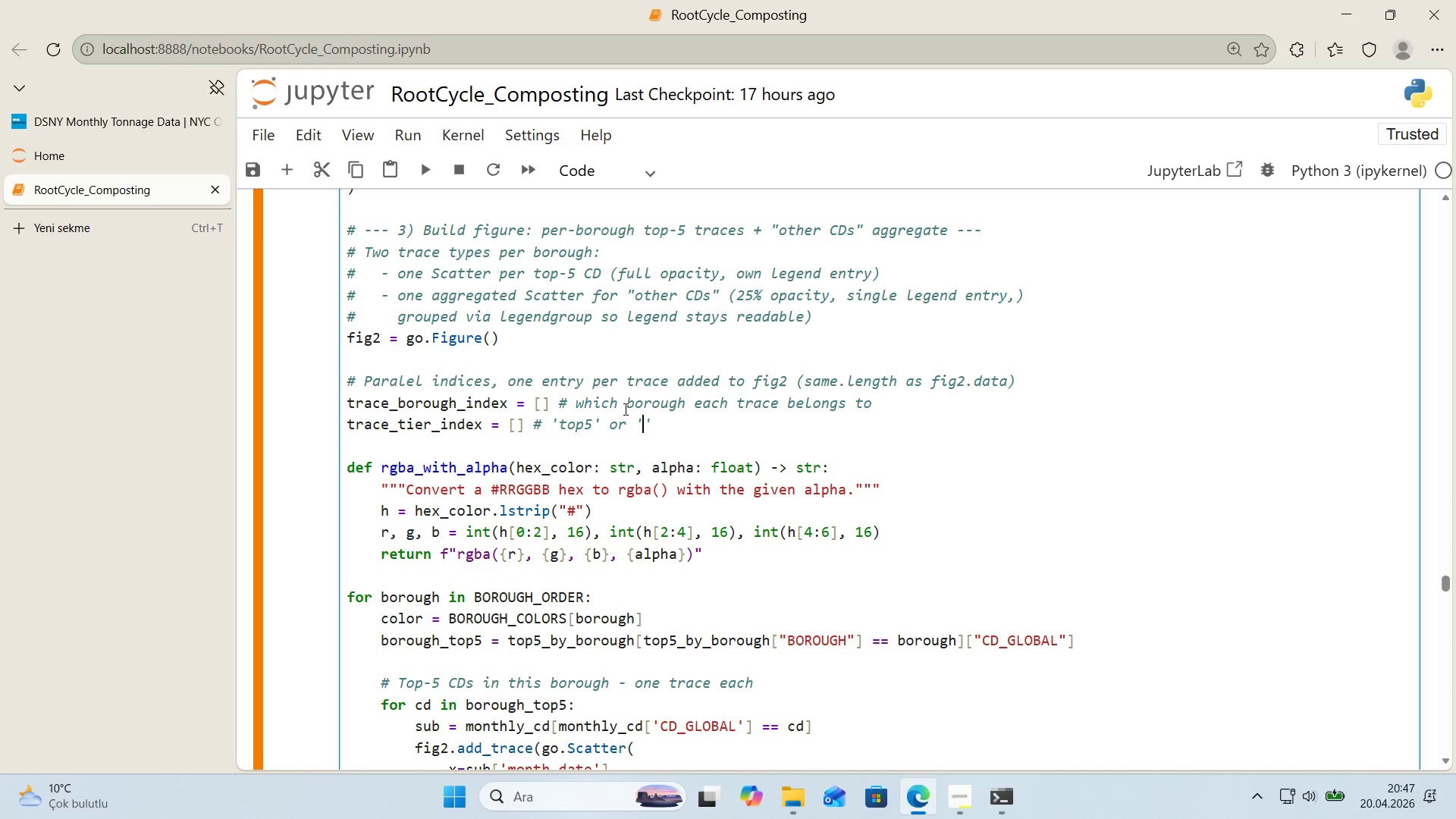 
type(other)
 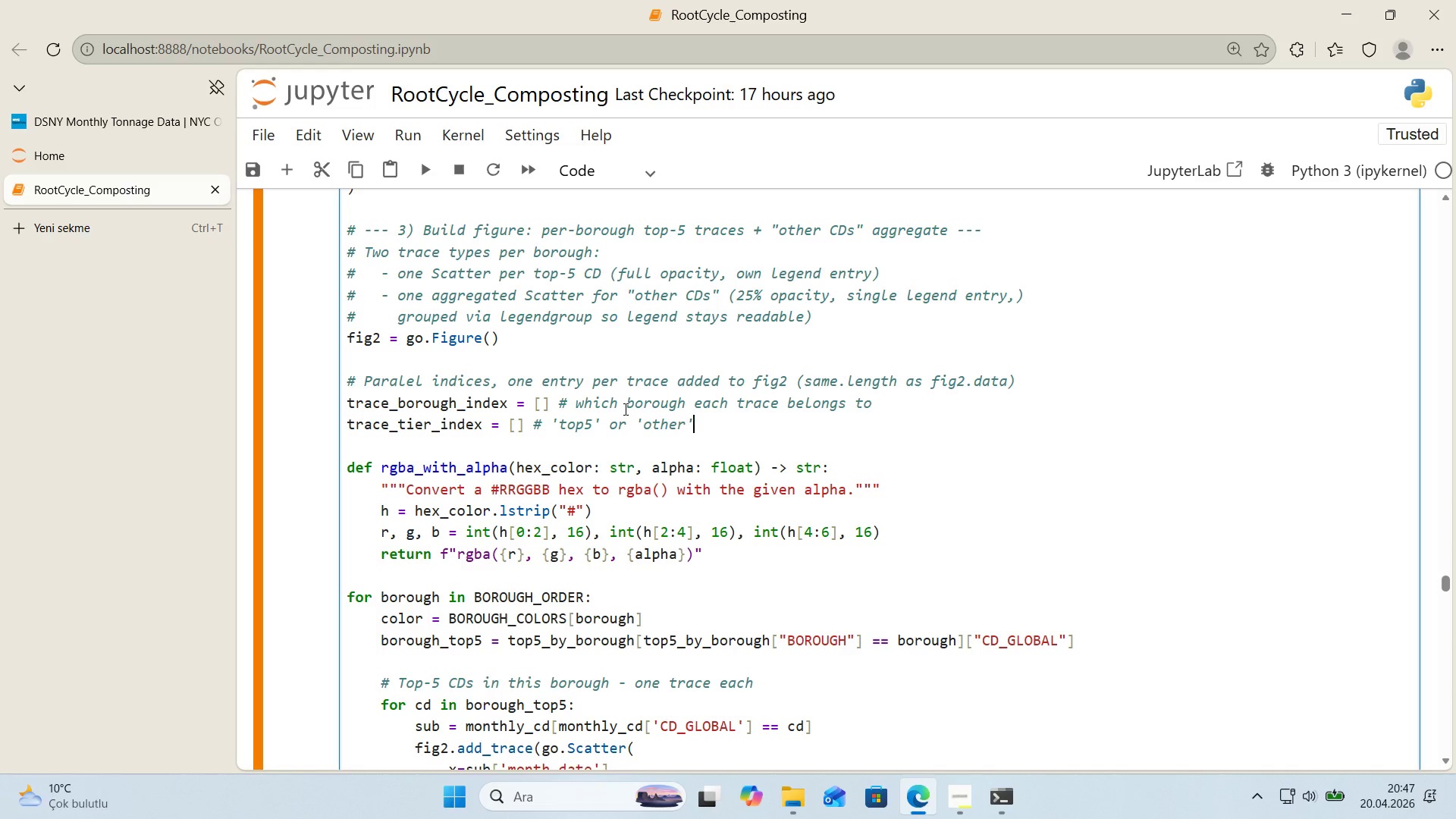 
key(ArrowRight)
 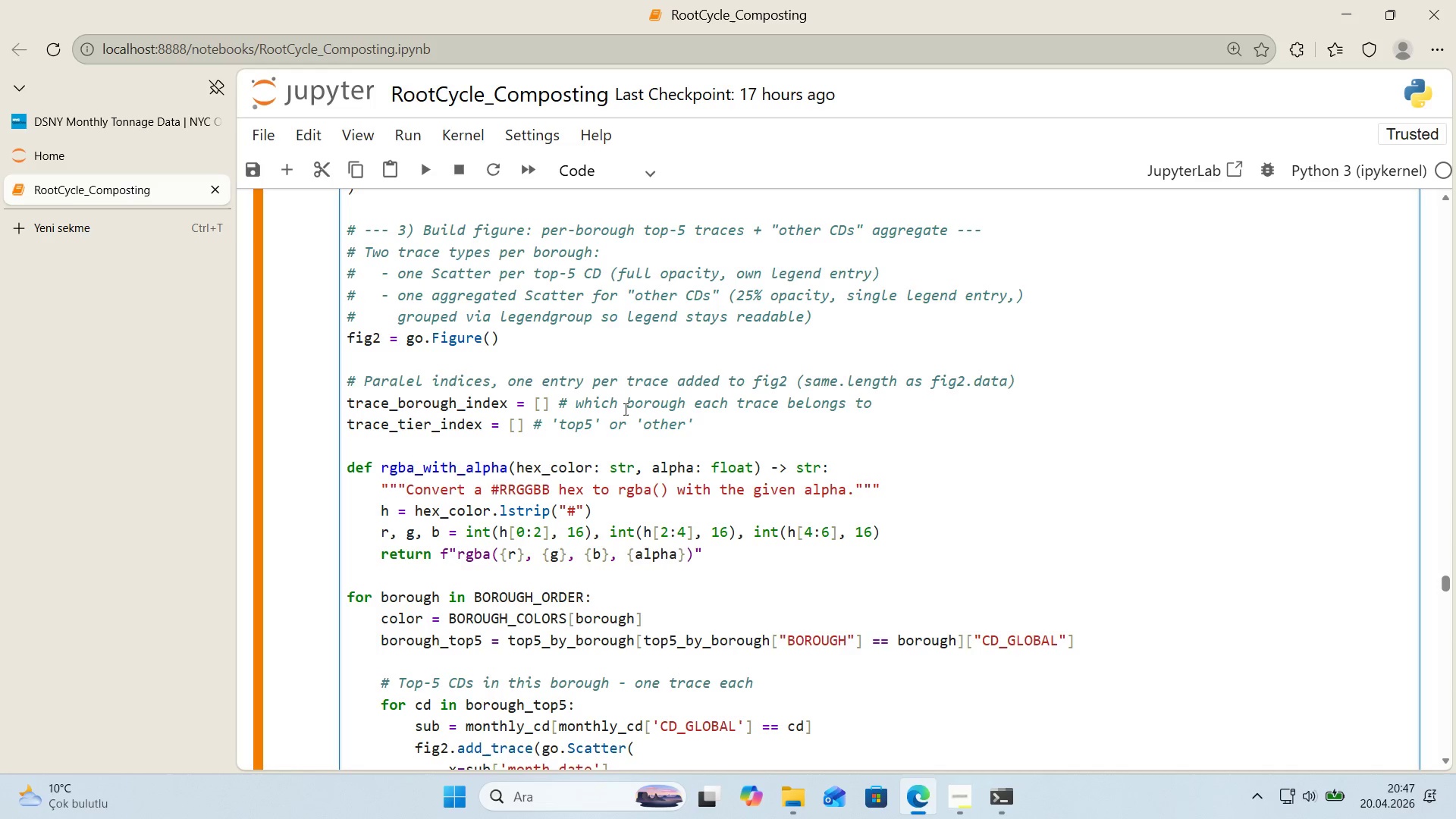 
type( per trc)
key(Backspace)
type(ace *()
 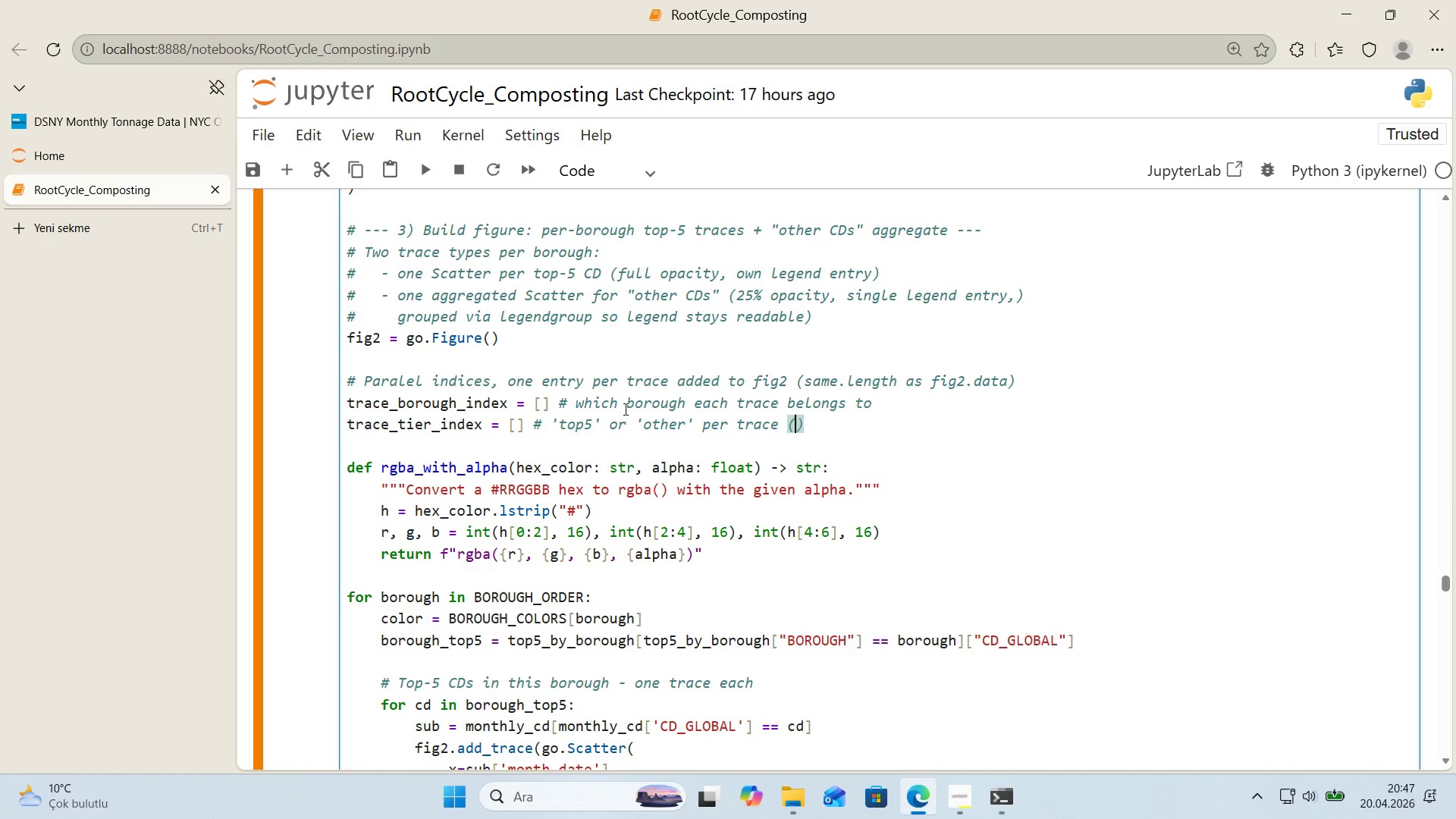 
 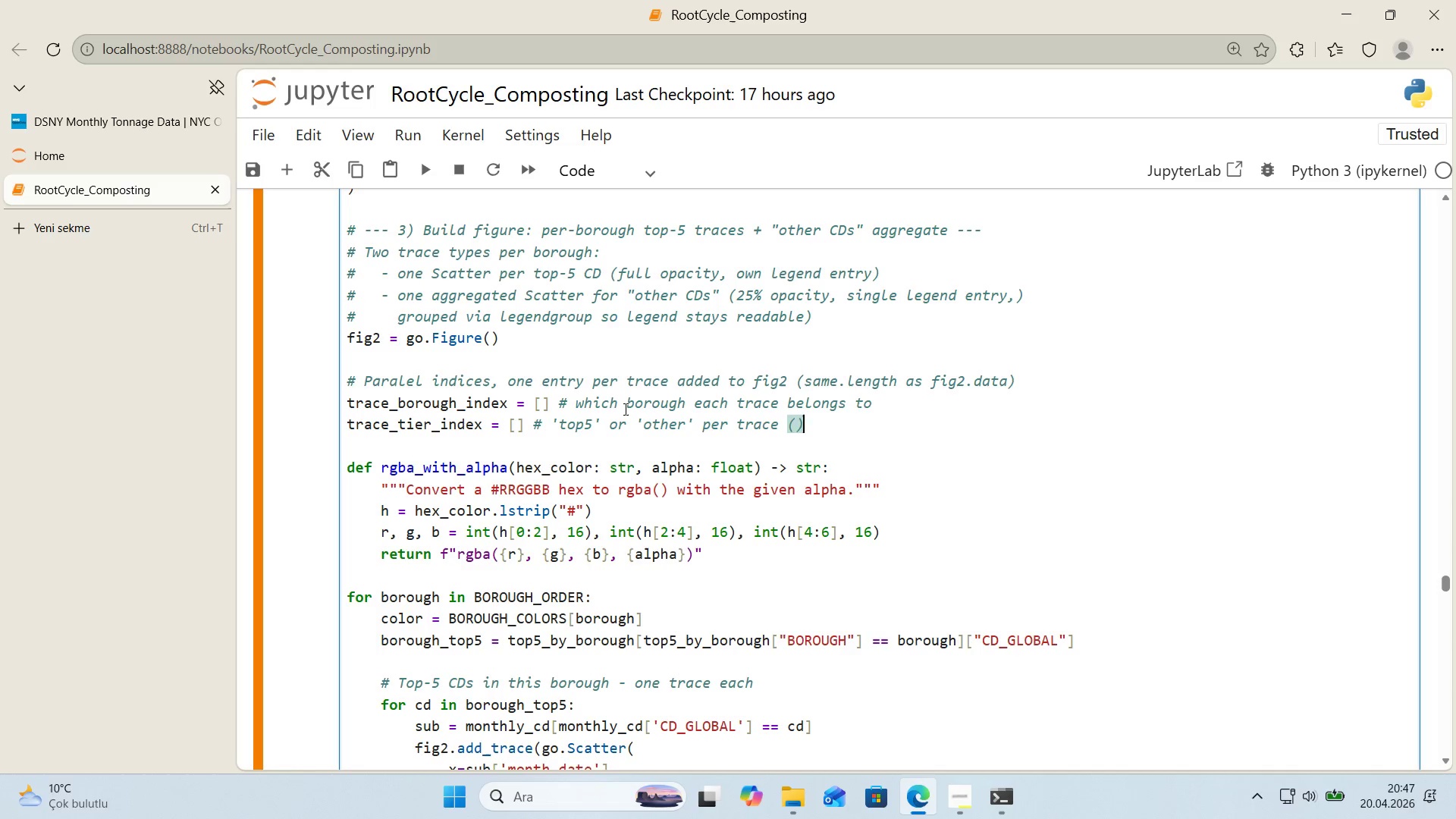 
key(ArrowLeft)
 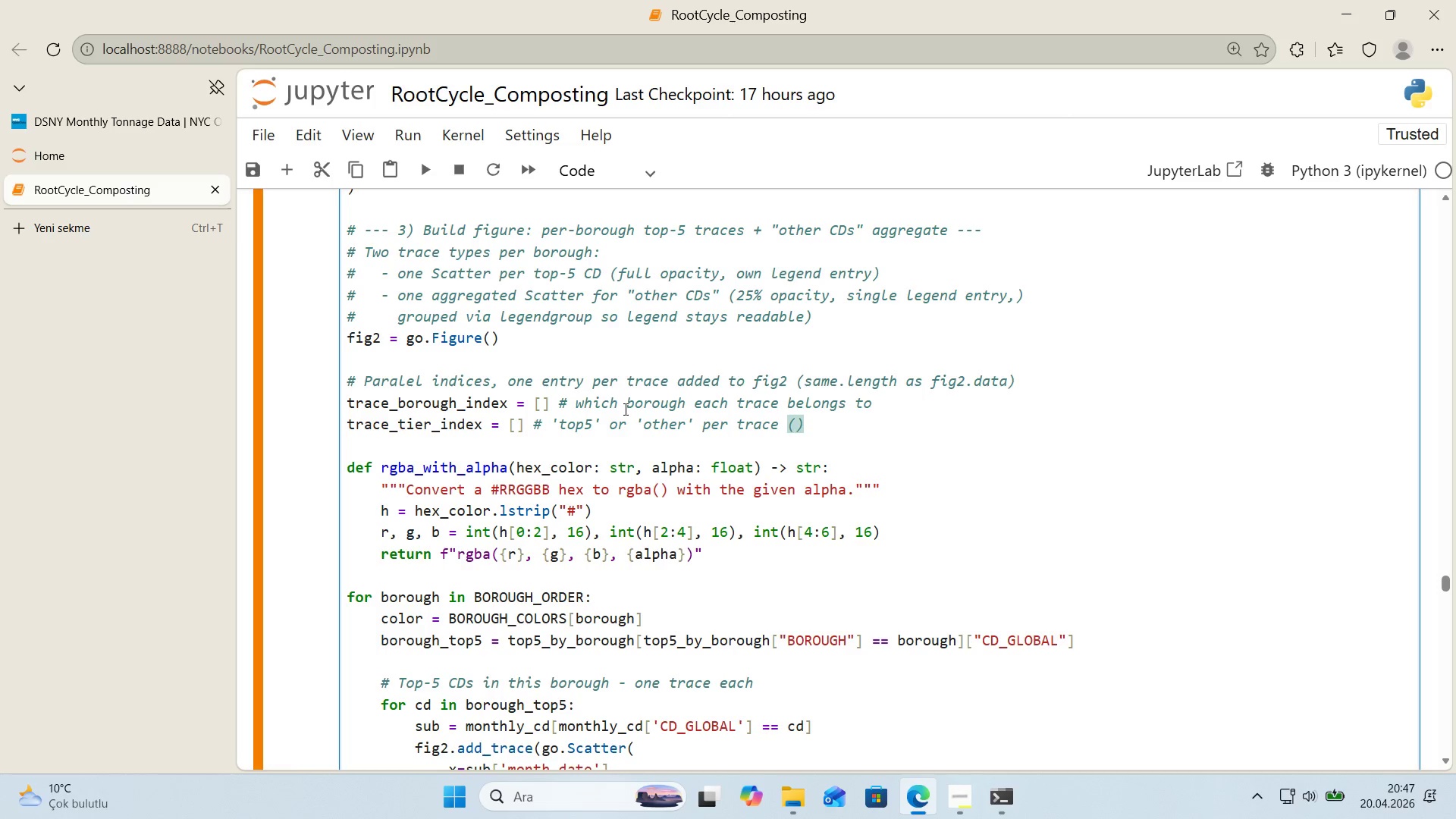 
type(robust Top-5 f'lter)
 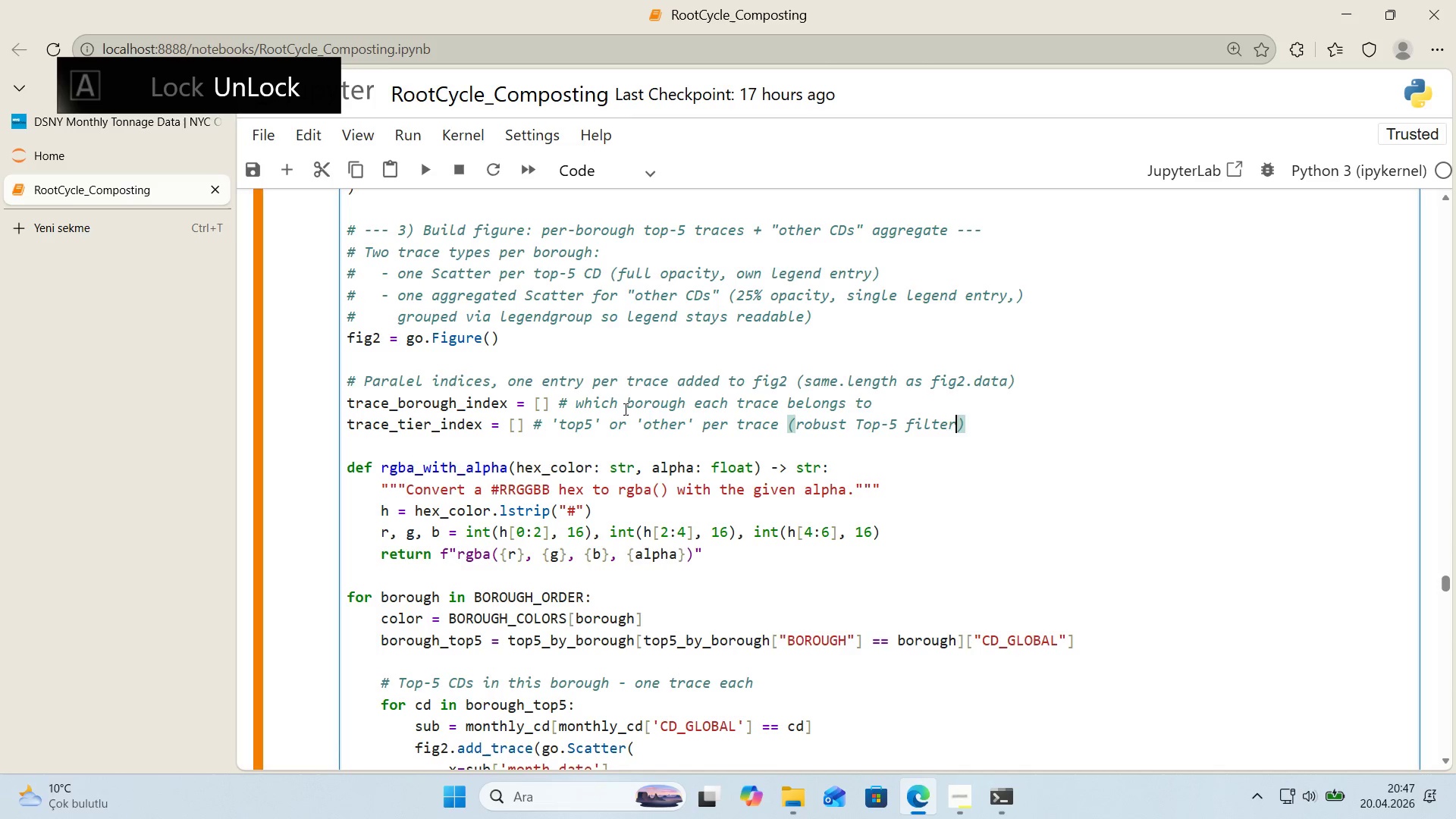 
key(ArrowRight)
 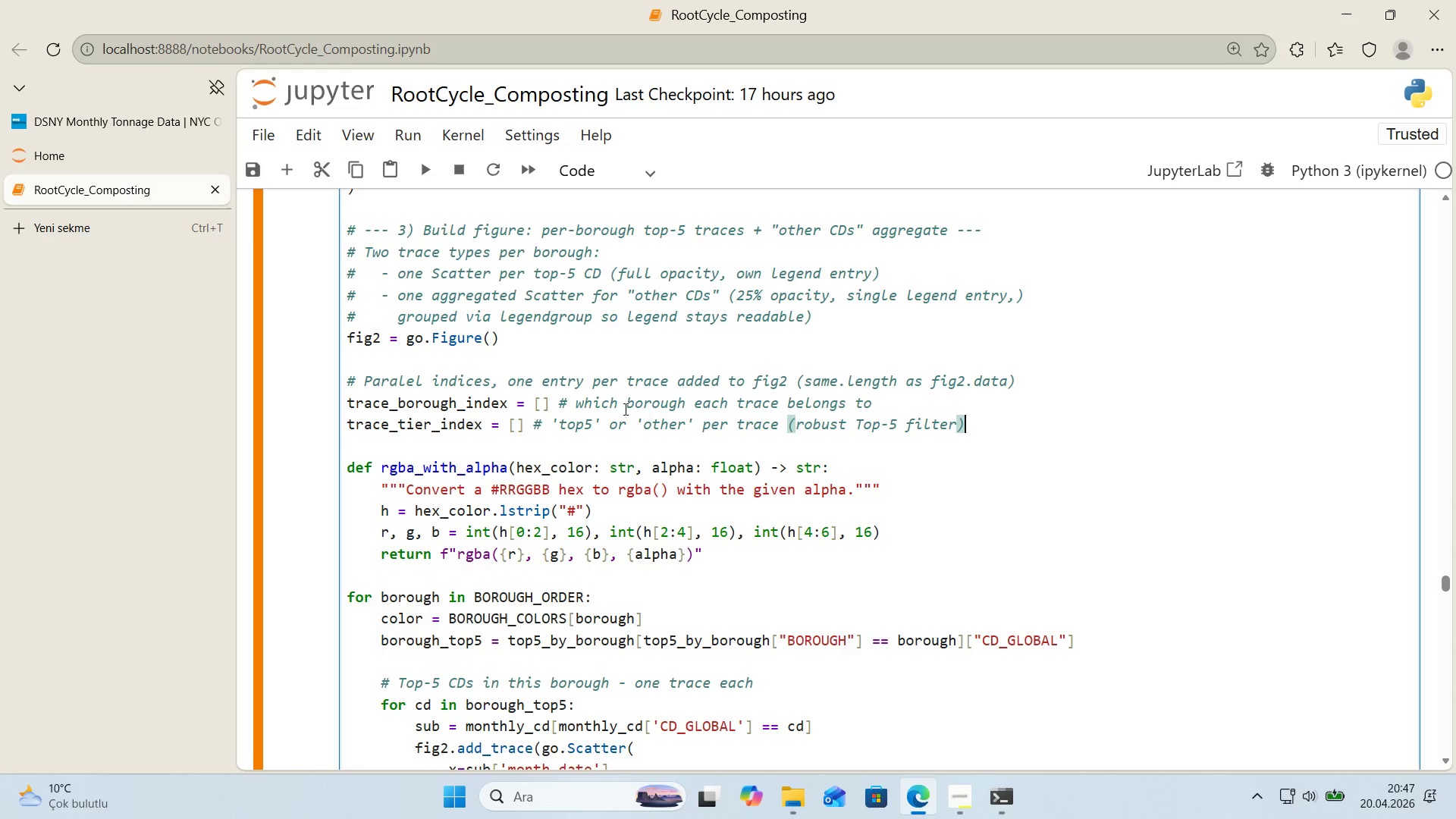 
wait(17.11)
 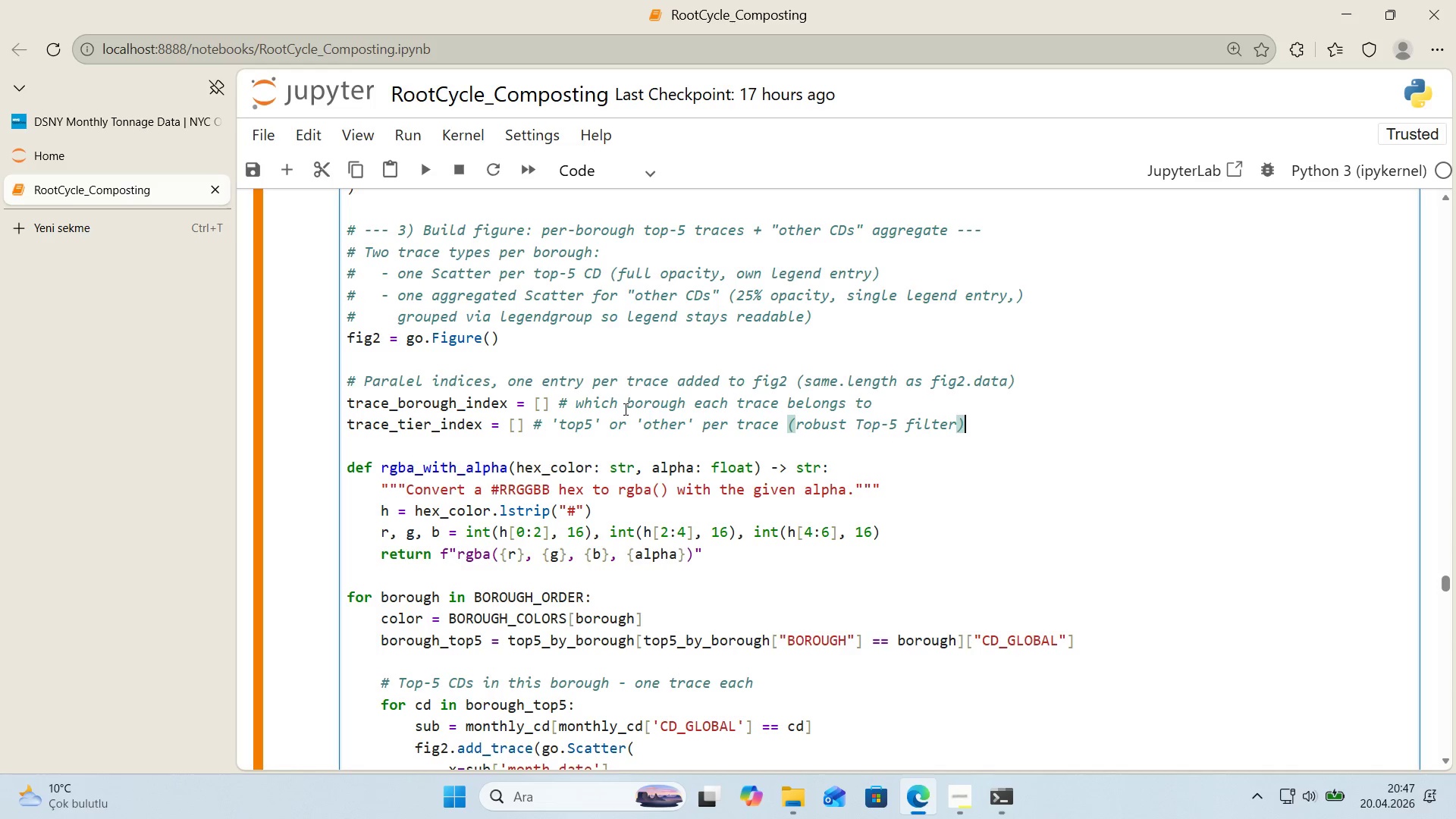 
scroll: coordinate [416, 419], scroll_direction: down, amount: 1.0
 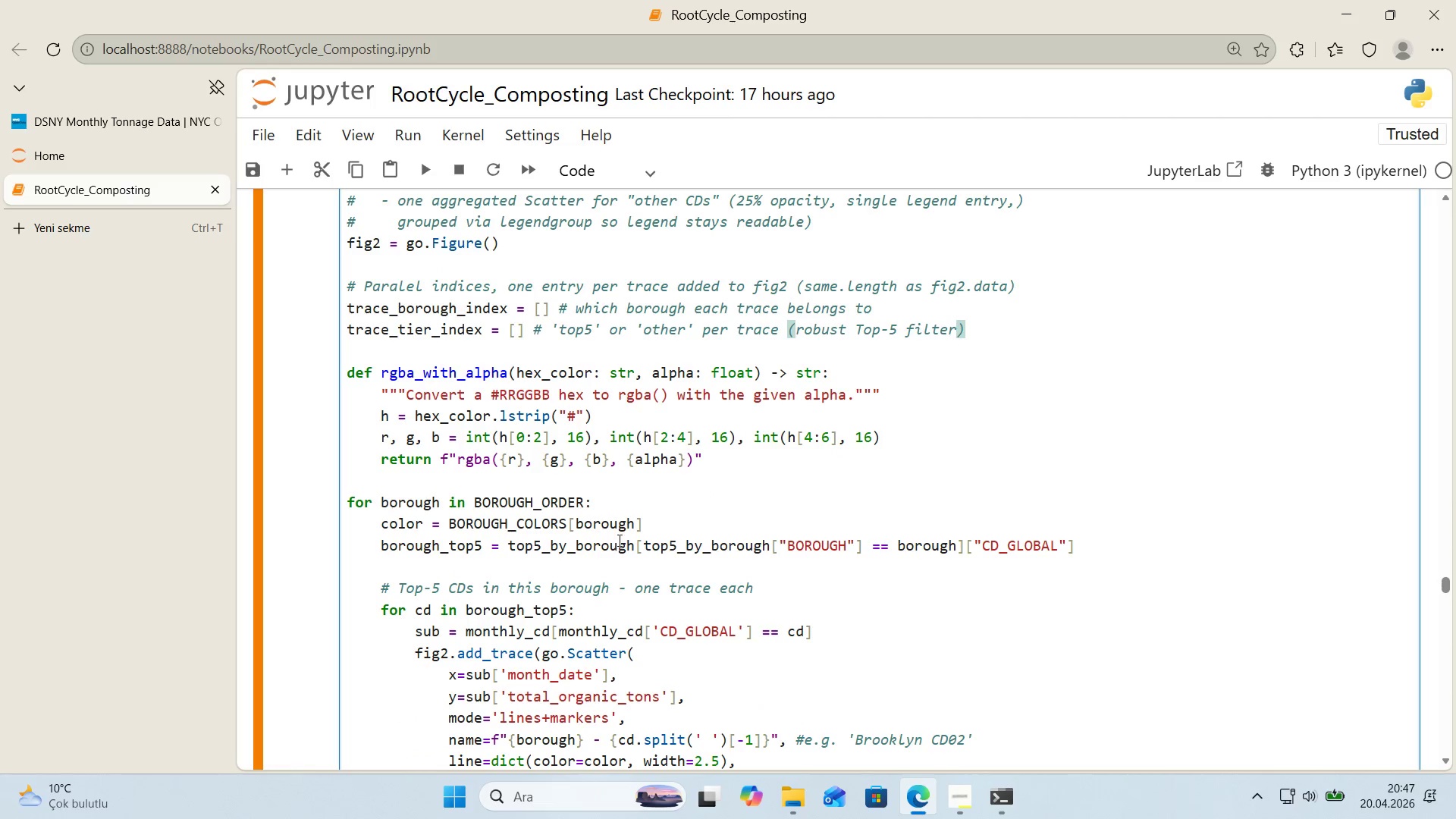 
left_click([607, 504])
 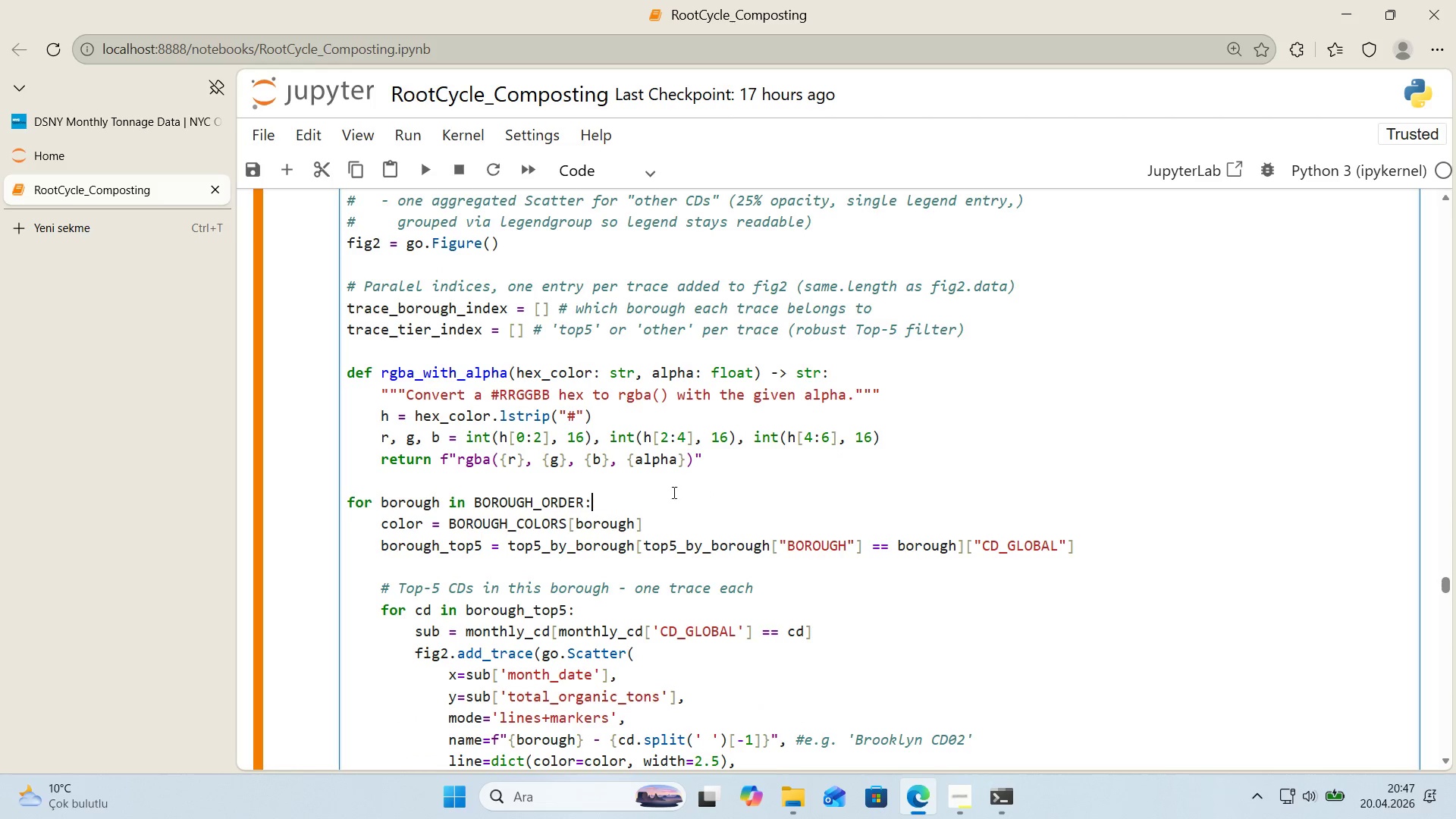 
scroll: coordinate [692, 488], scroll_direction: down, amount: 1.0
 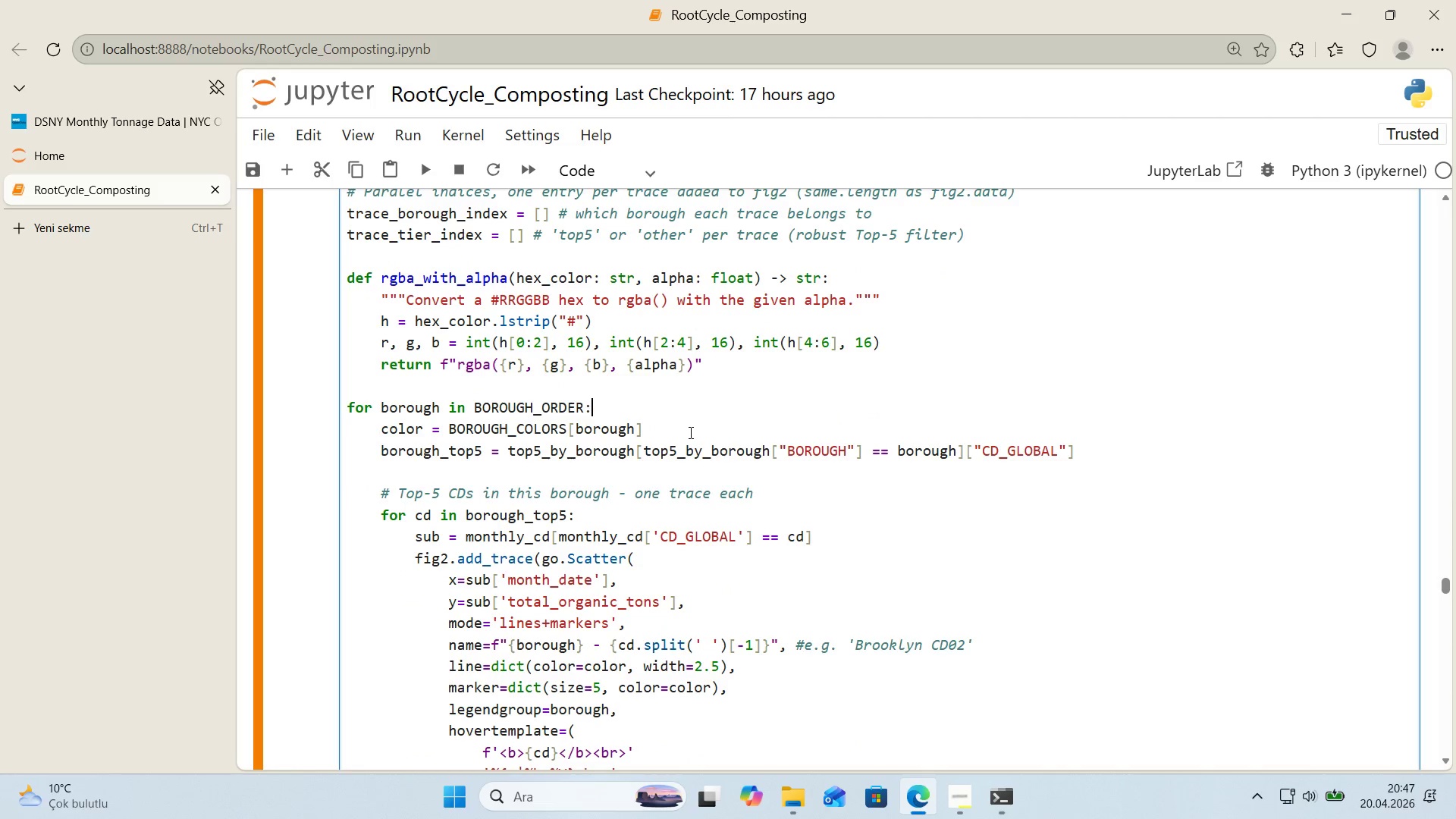 
wait(9.52)
 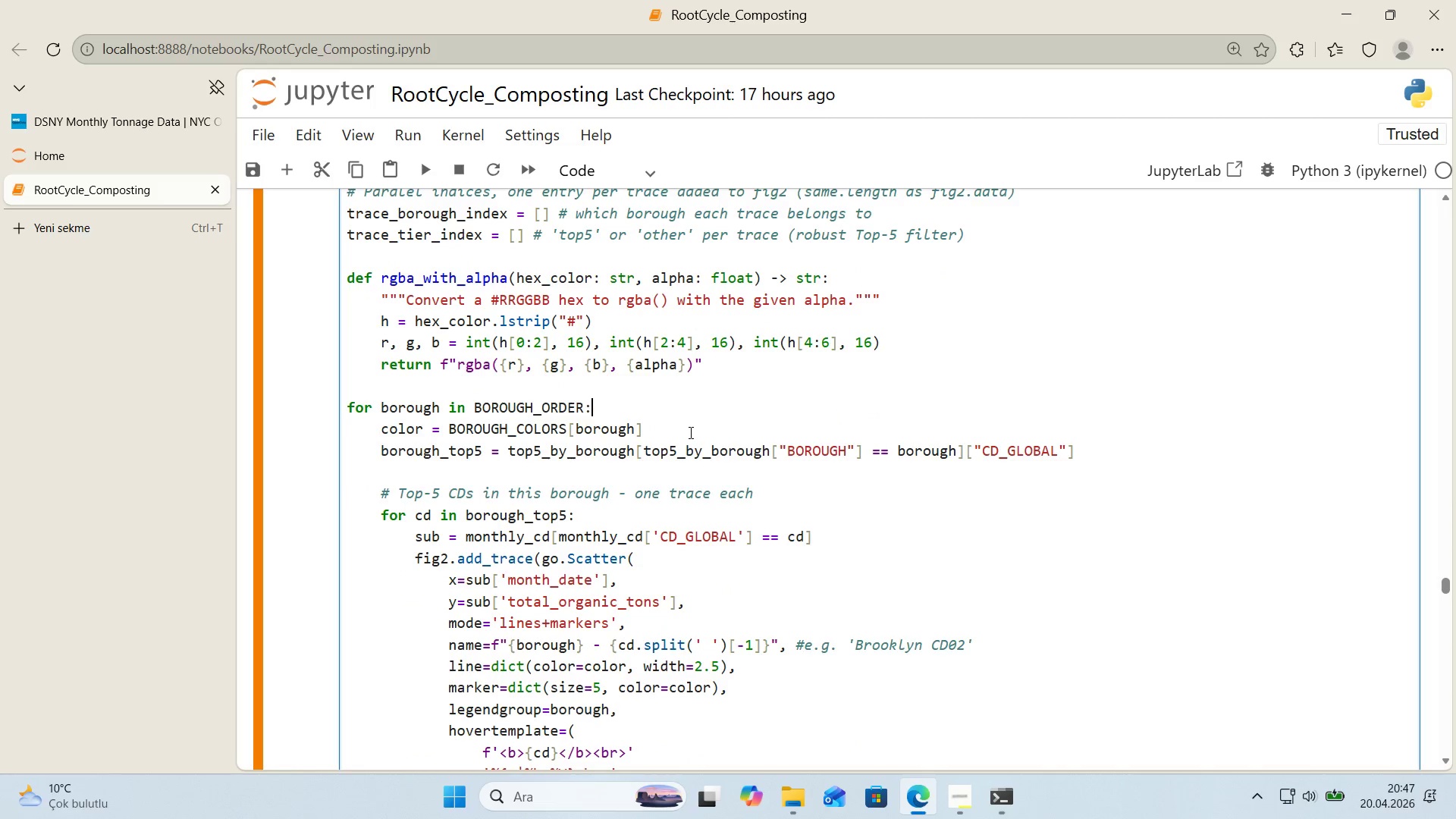 
scroll: coordinate [545, 350], scroll_direction: down, amount: 5.0
 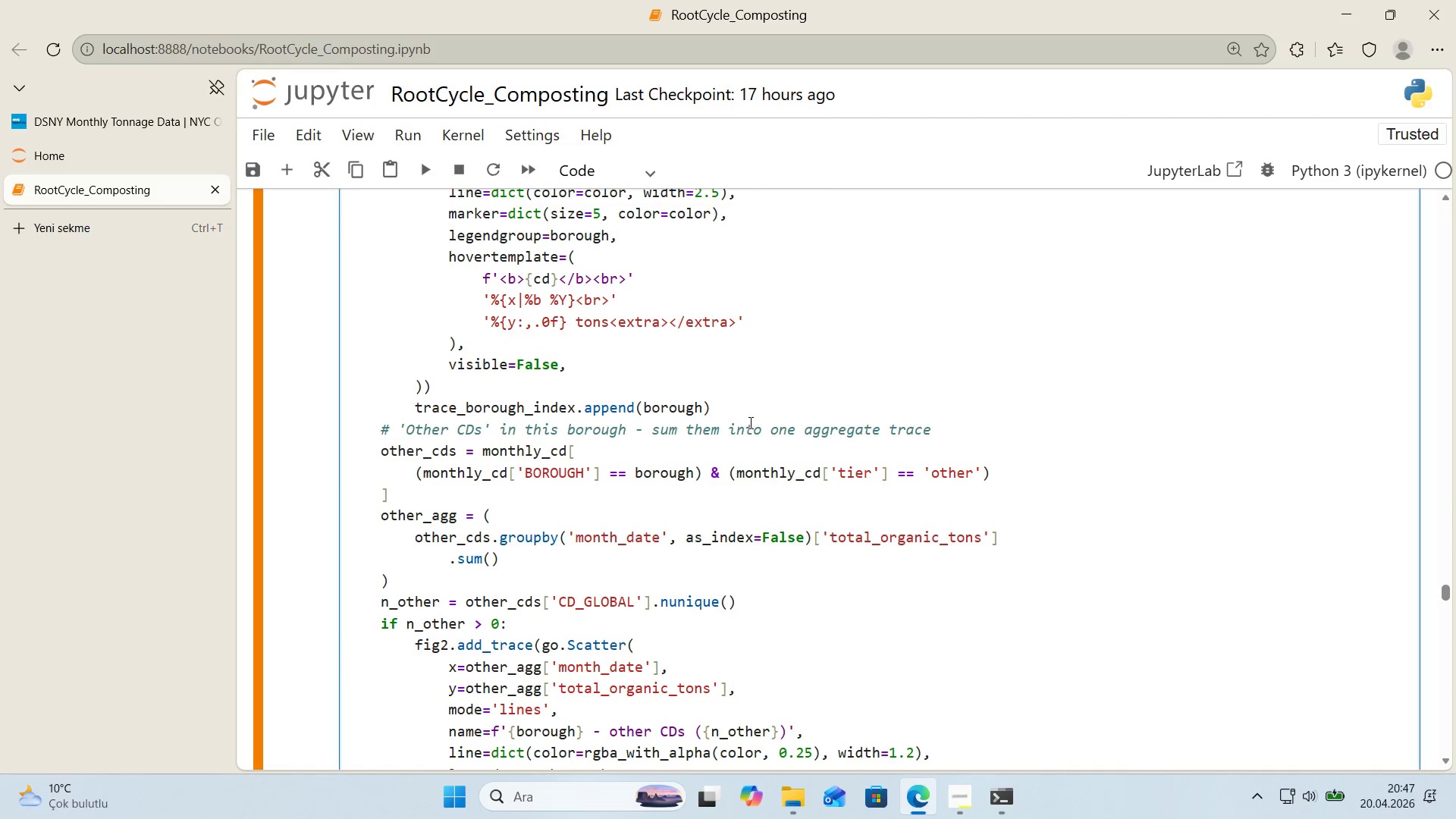 
left_click([747, 422])
 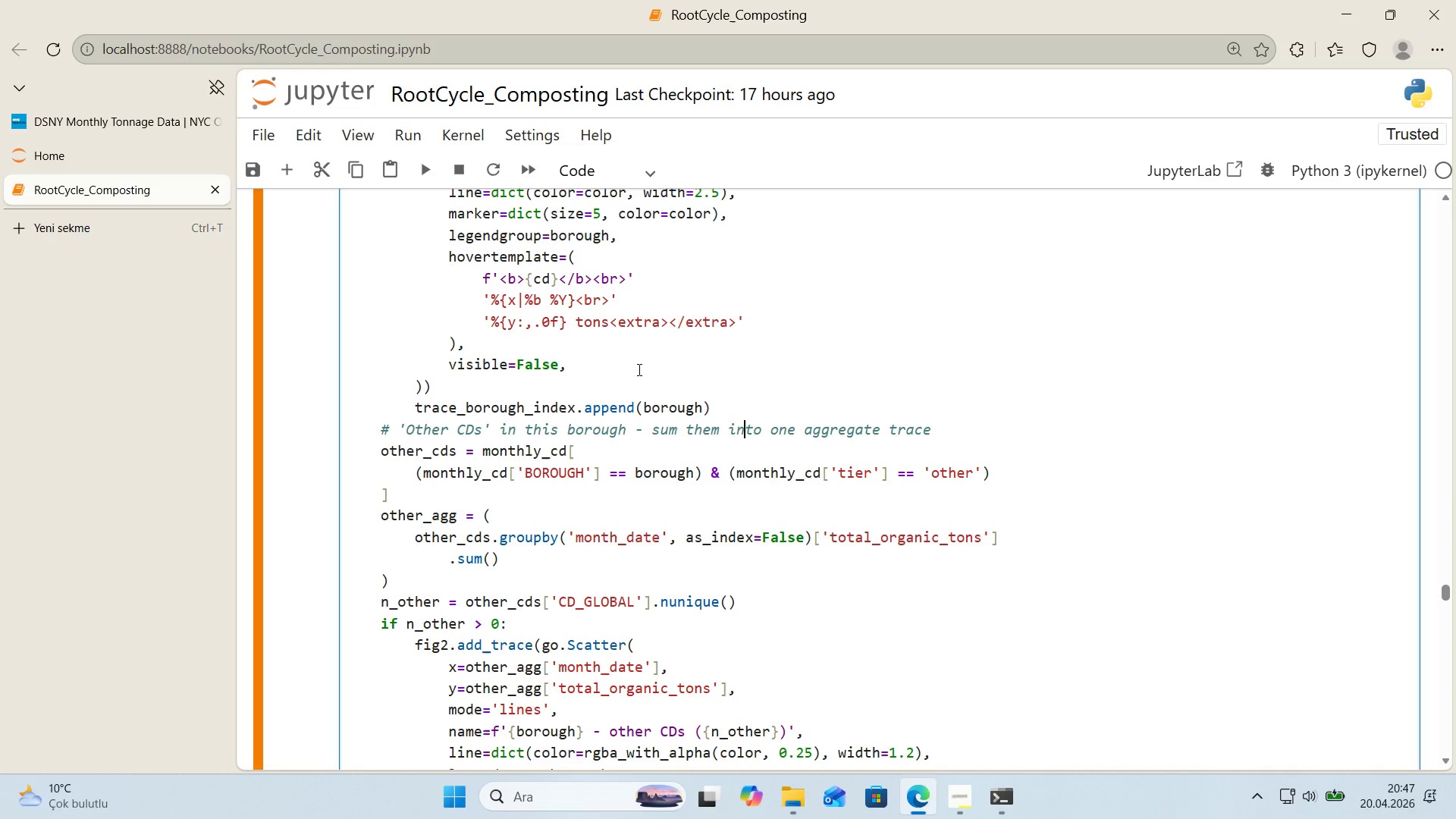 
left_click([638, 369])
 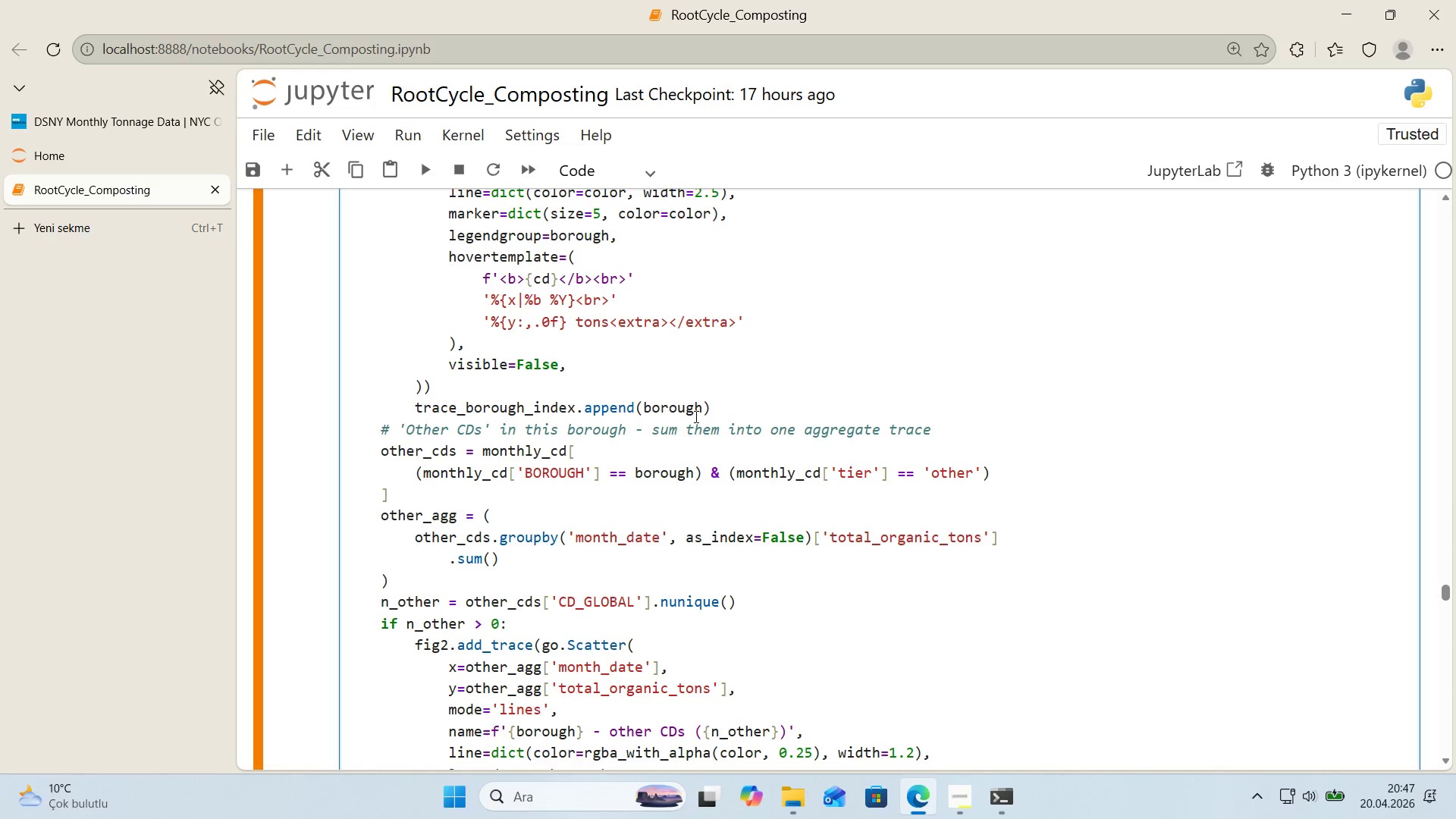 
left_click([723, 406])
 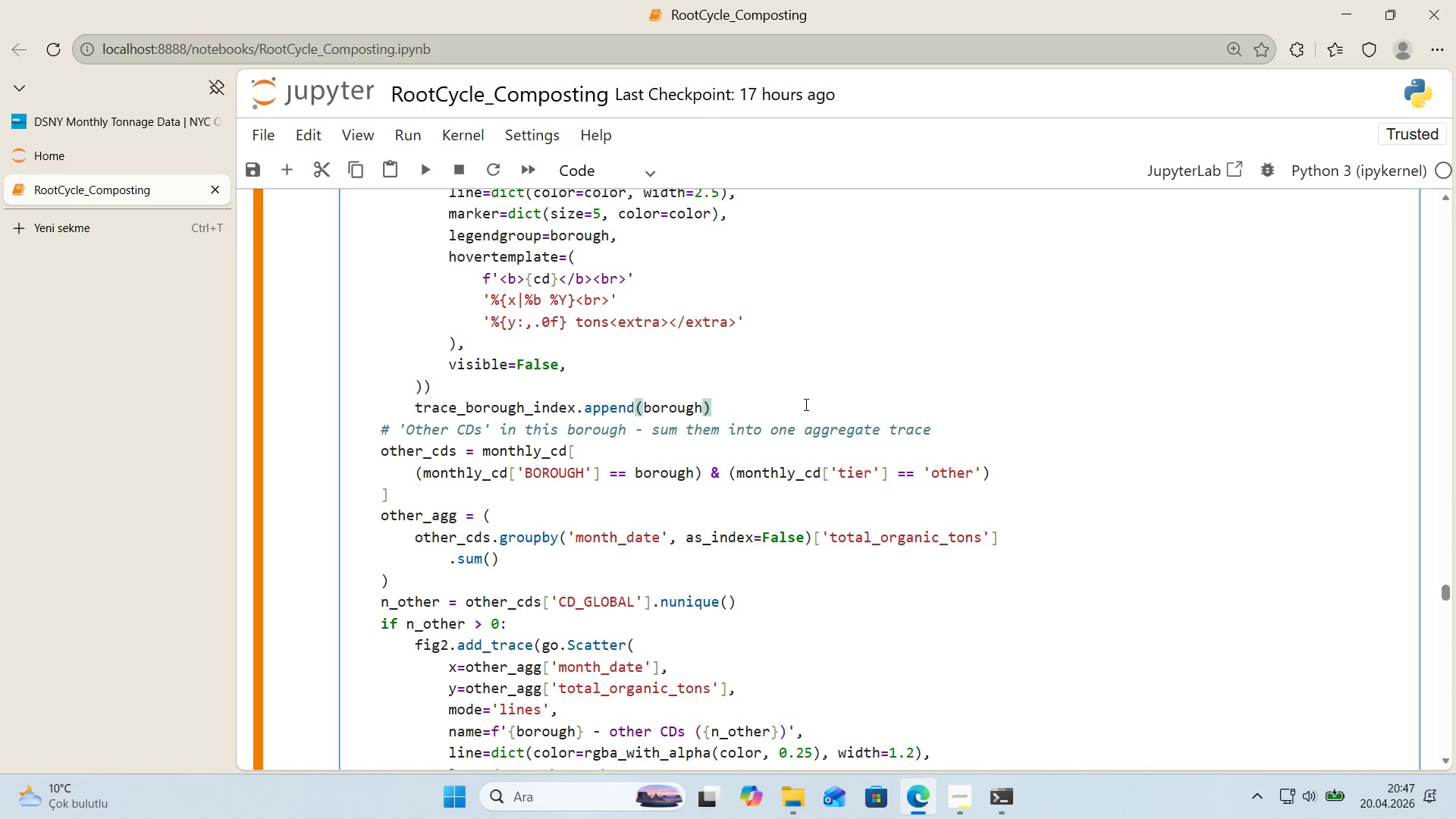 
key(Enter)
 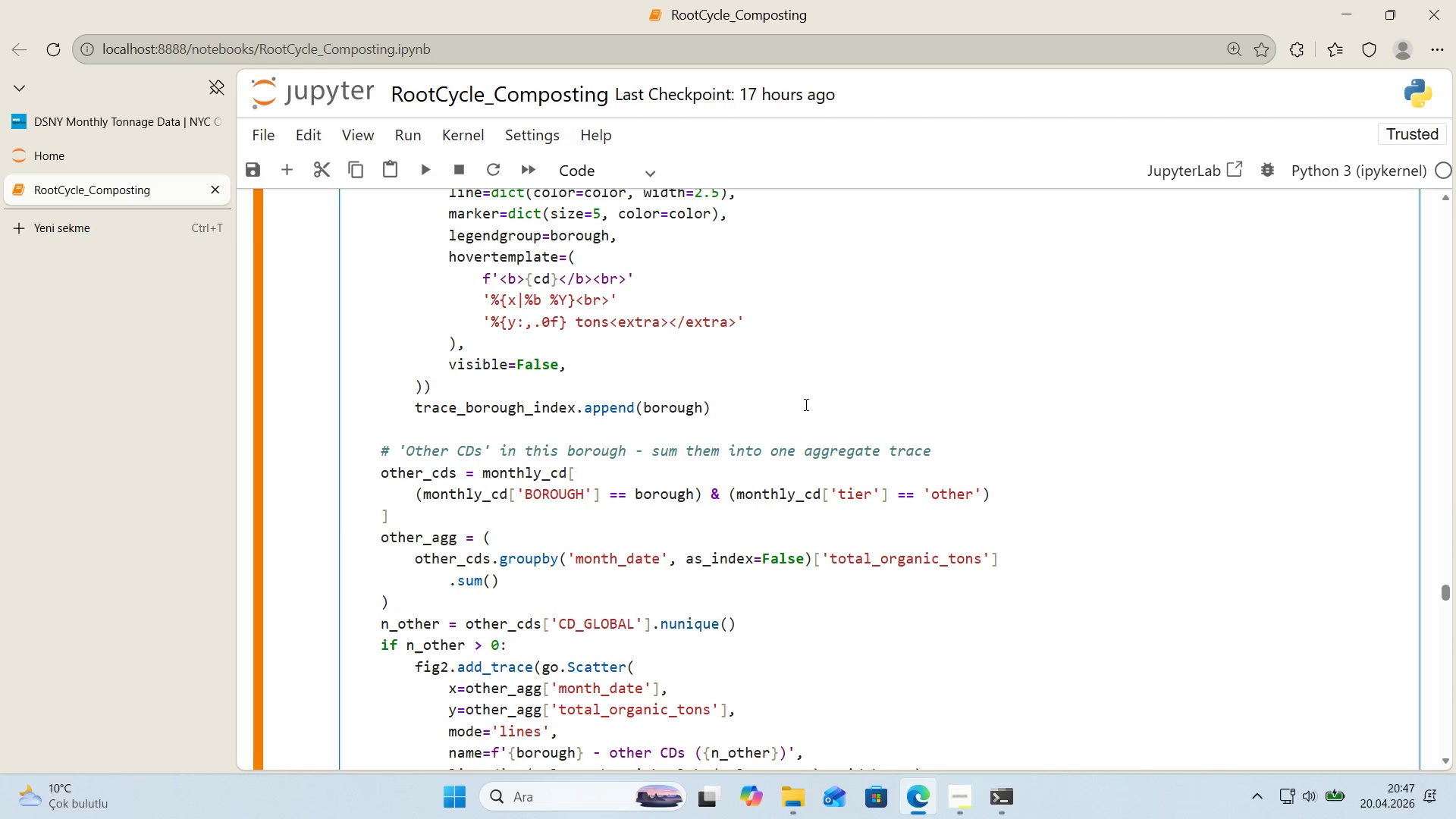 
type(trace_t'er_'ndex\)
key(Backspace)
type(.append*()
 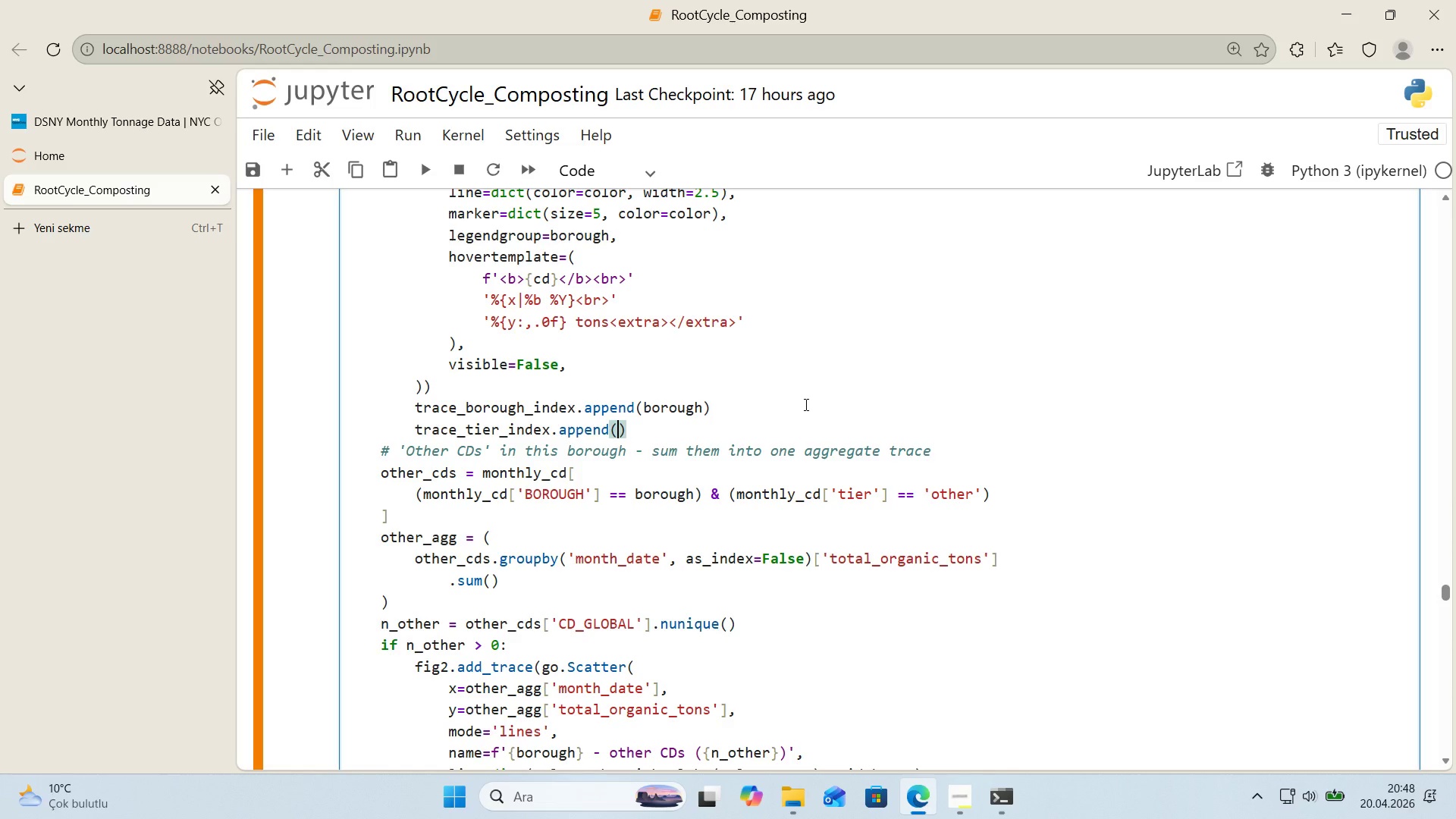 
 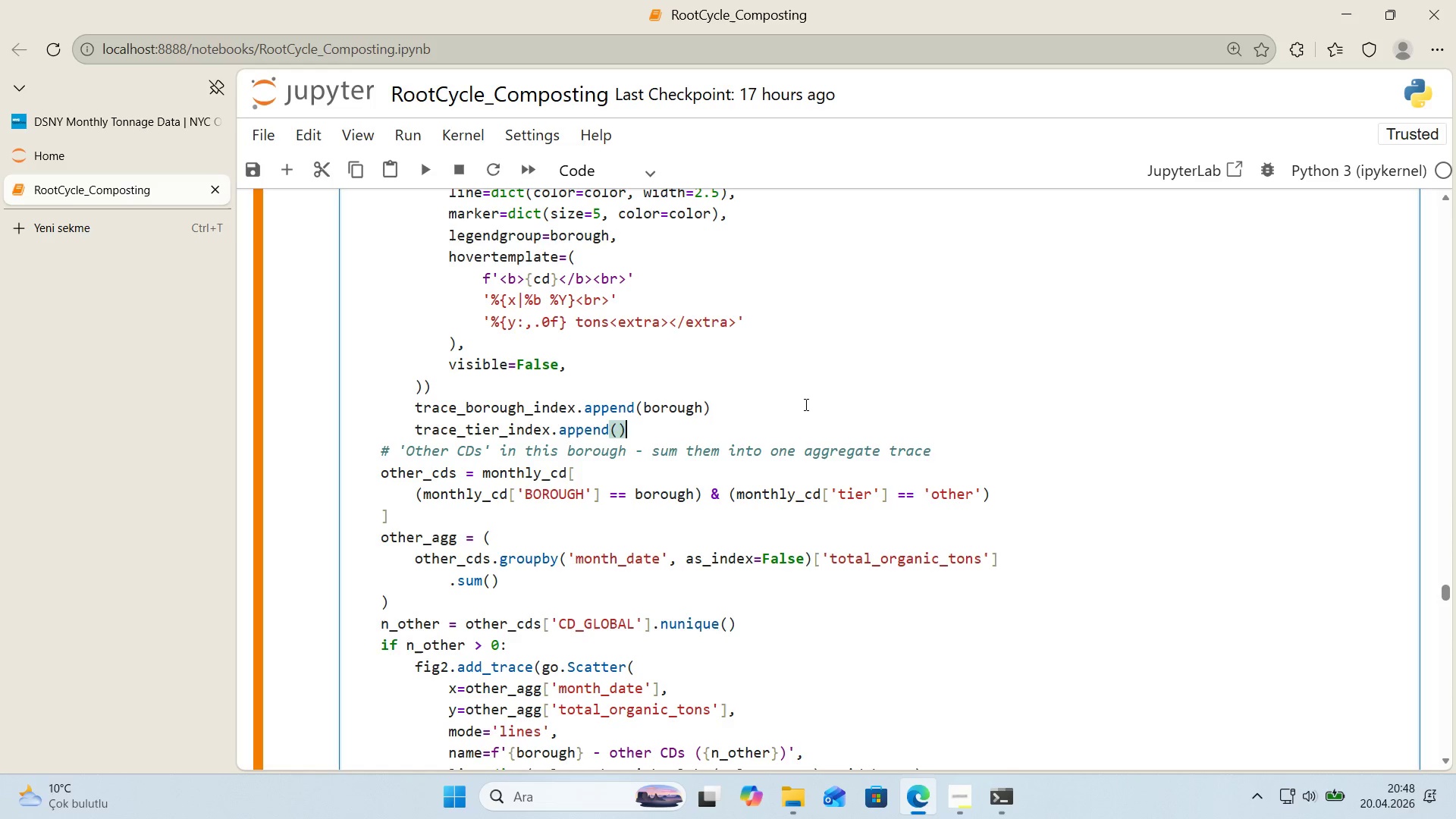 
key(ArrowLeft)
 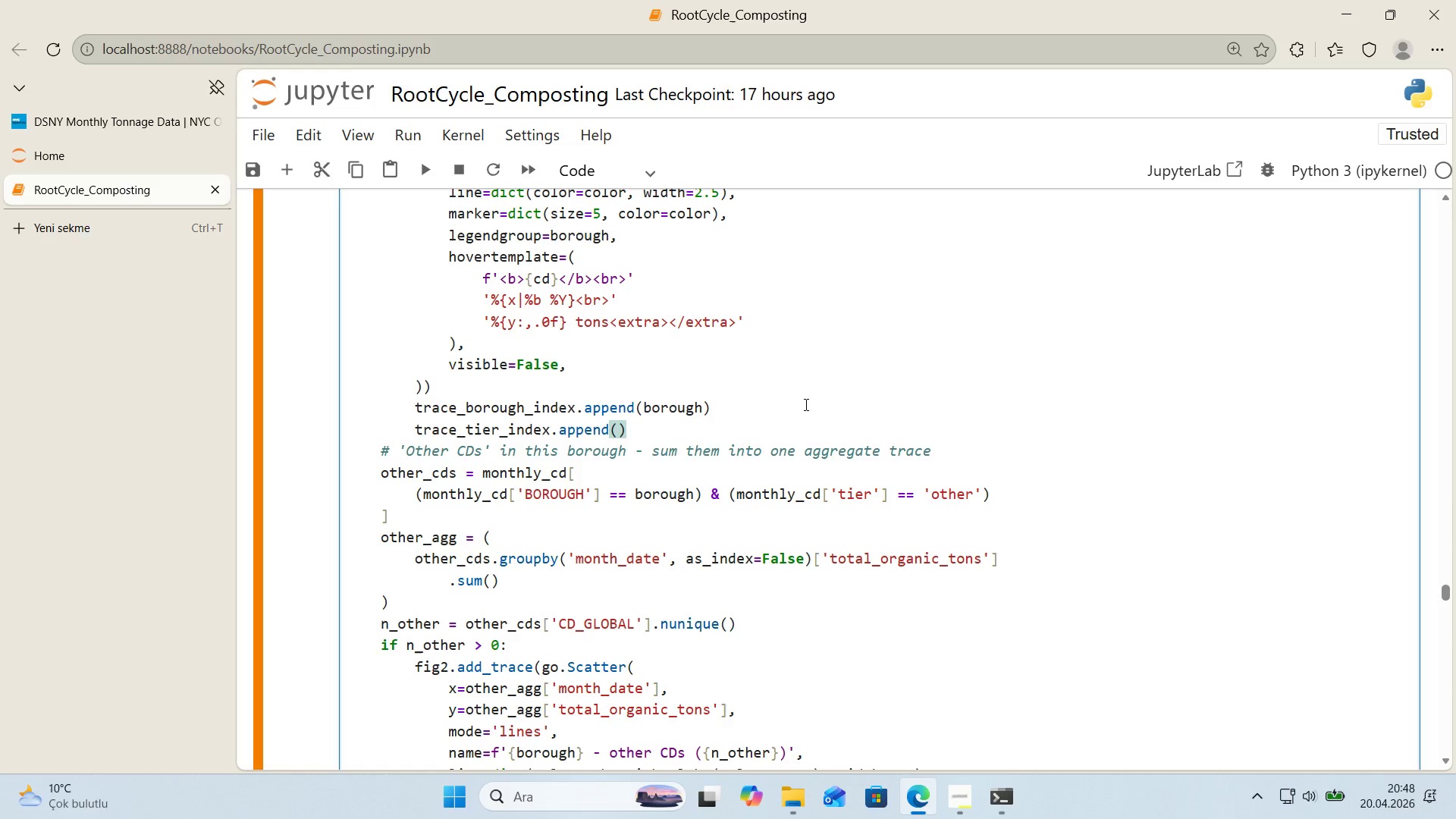 
key(Backquote)
 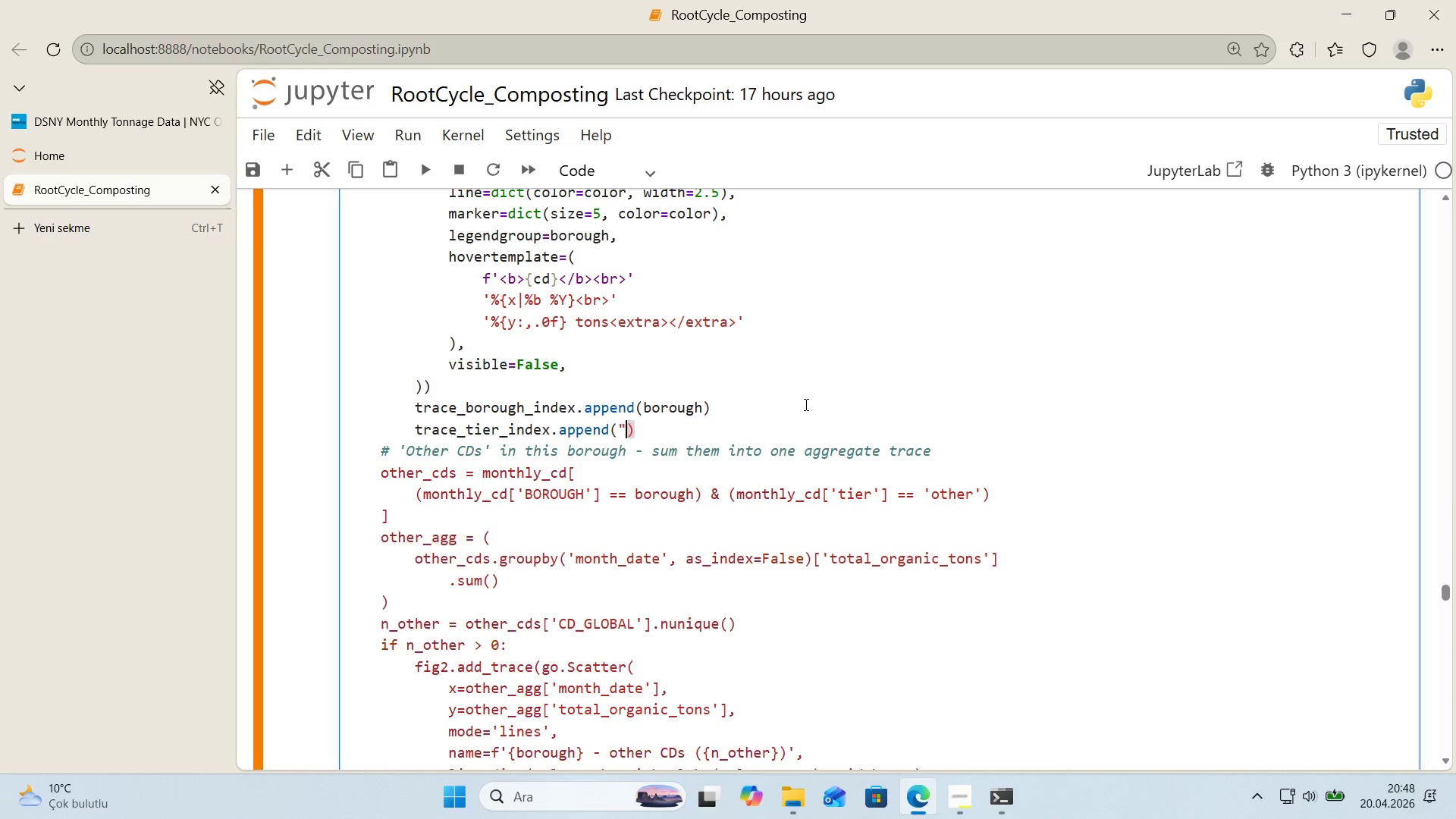 
key(Backquote)
 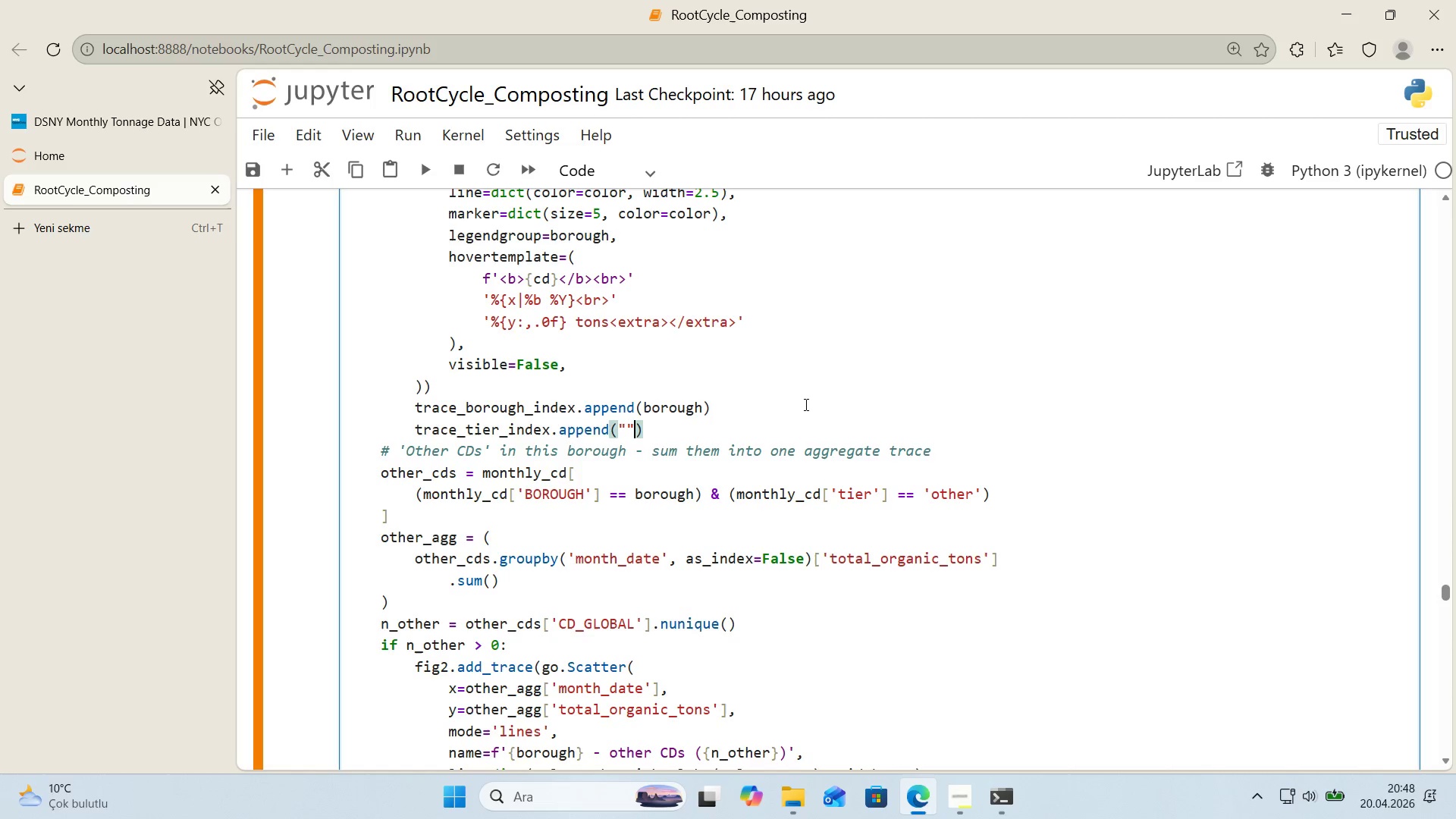 
key(ArrowLeft)
 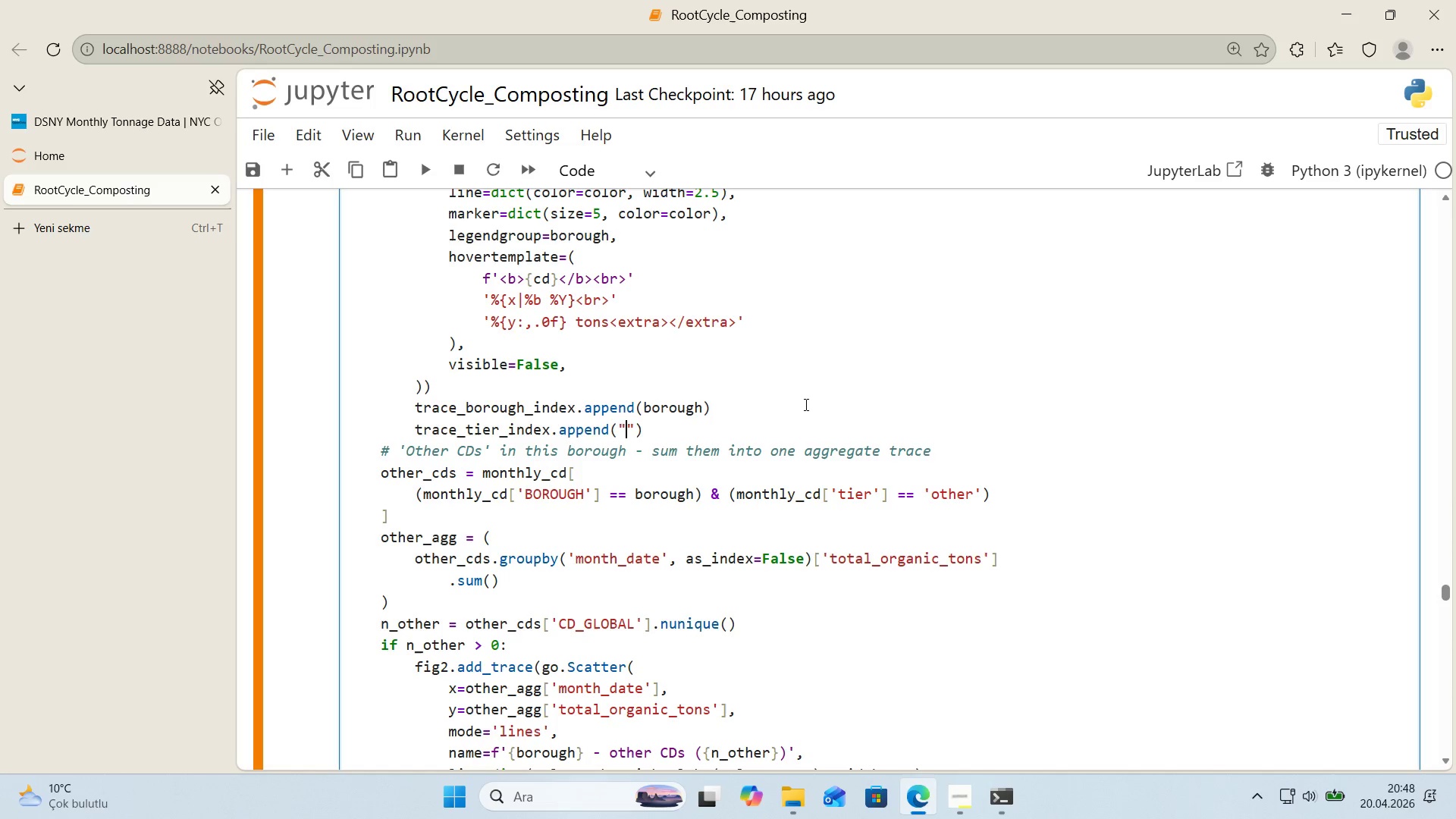 
type(top5)
 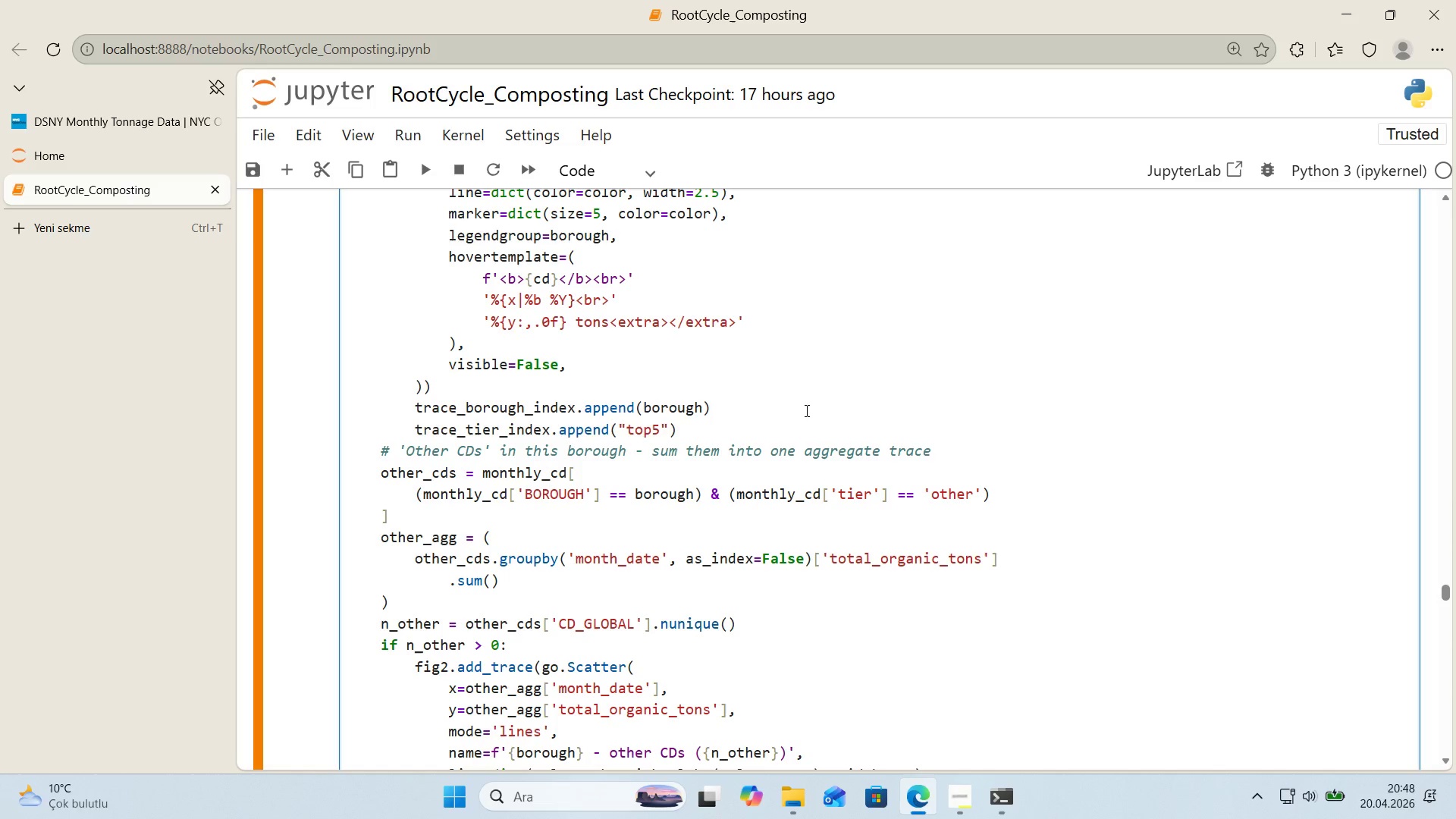 
left_click([765, 424])
 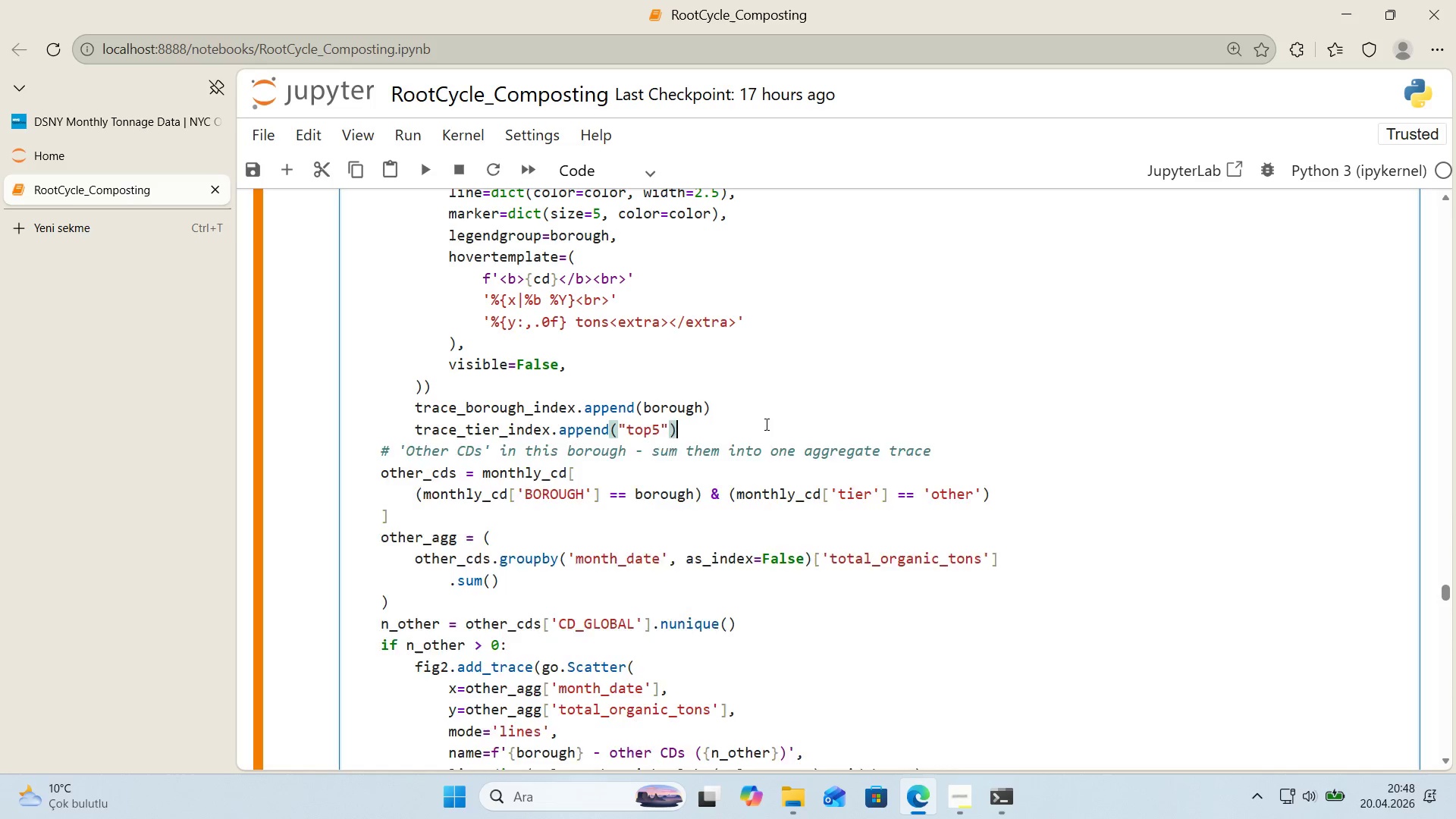 
key(Enter)
 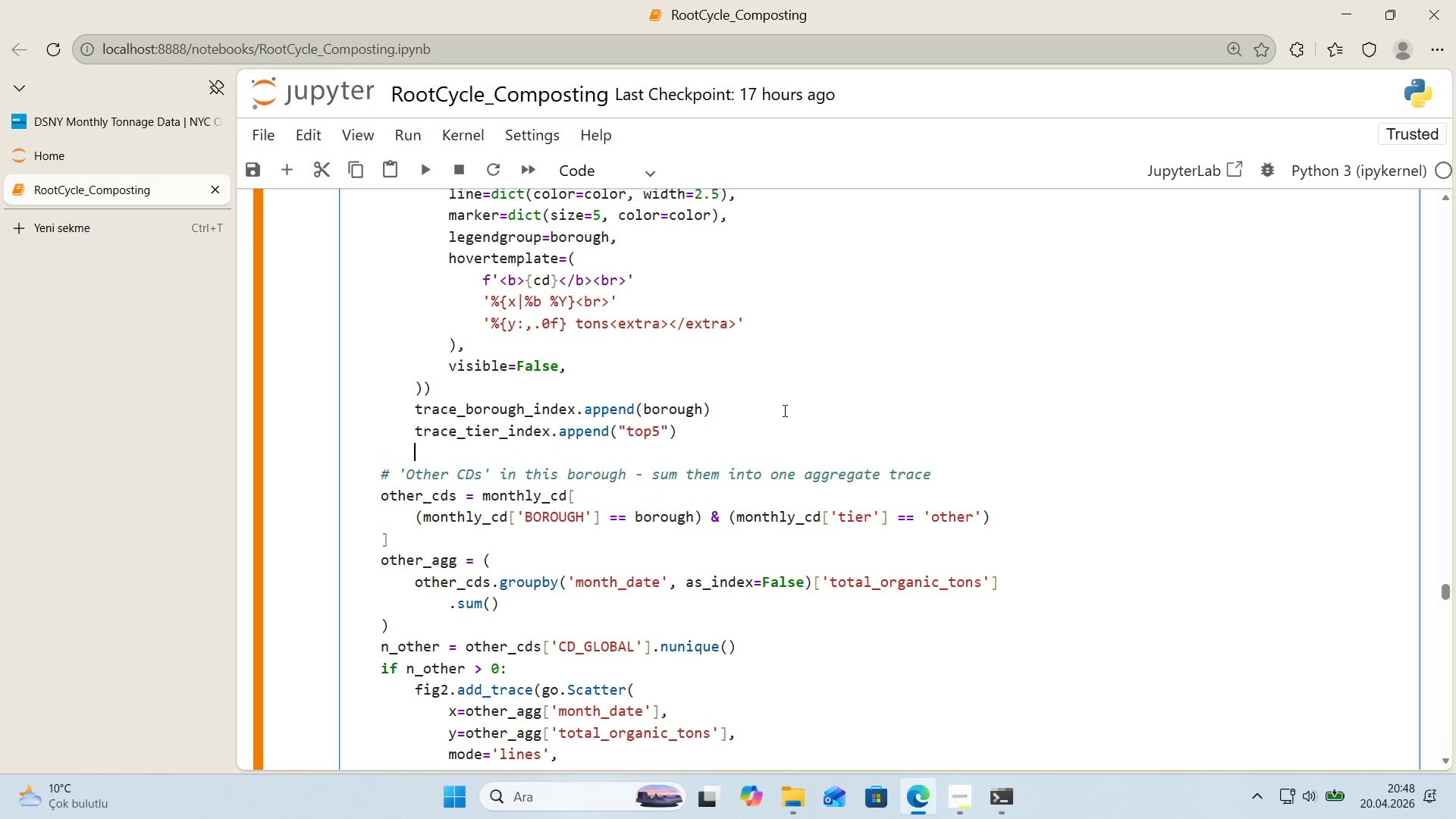 
scroll: coordinate [783, 410], scroll_direction: up, amount: 2.0
 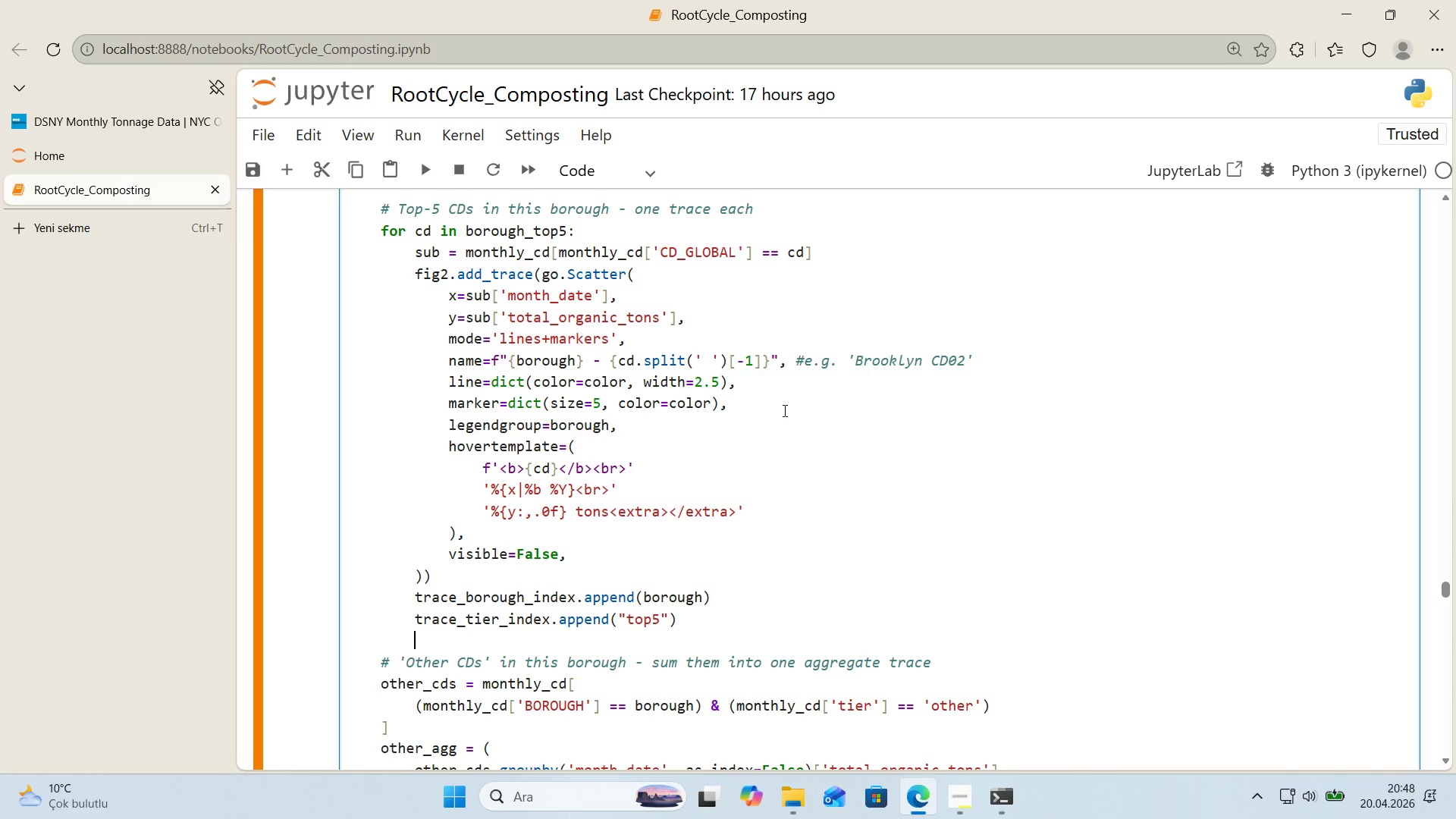 
scroll: coordinate [782, 410], scroll_direction: down, amount: 3.0
 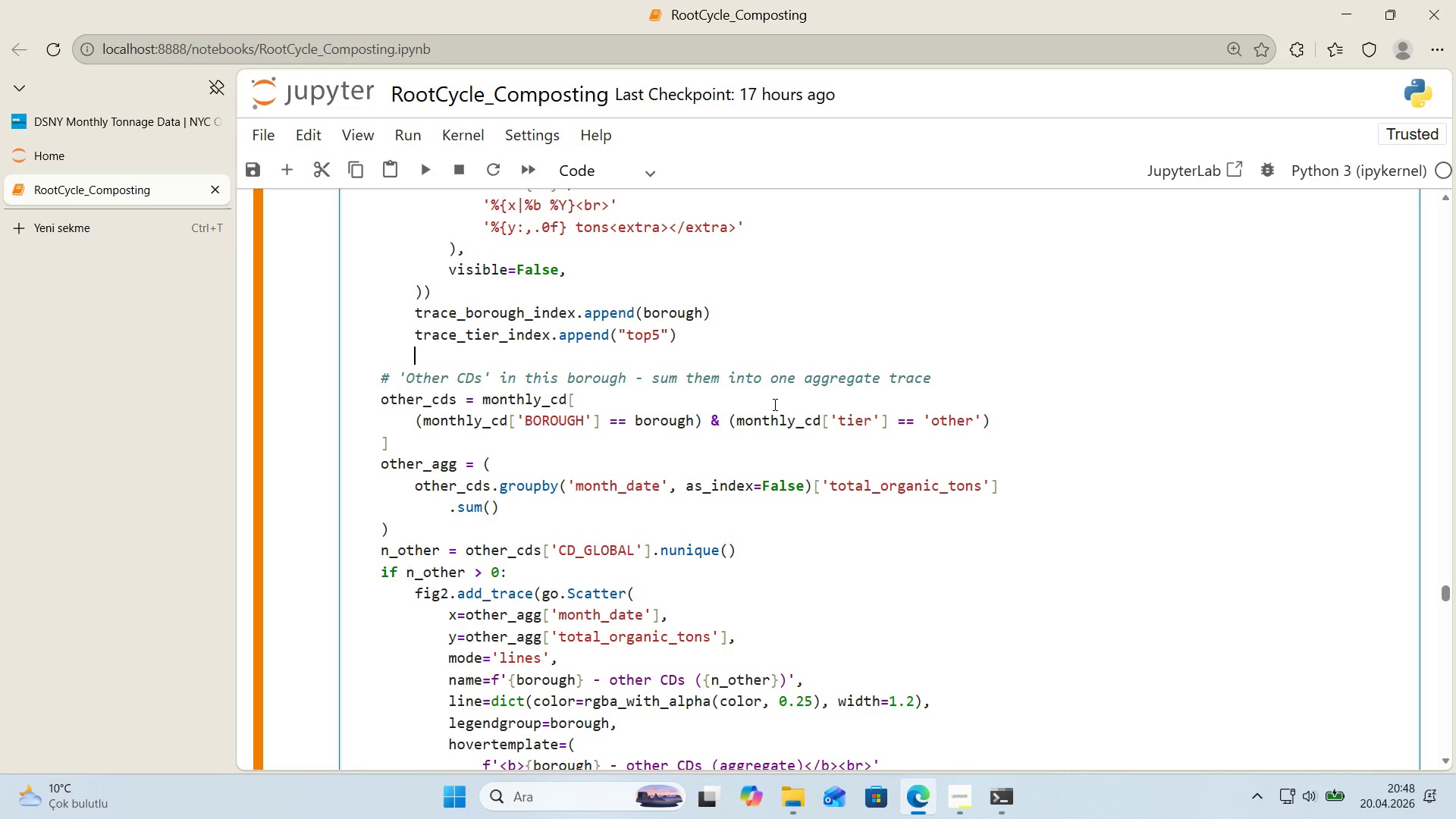 
wait(23.82)
 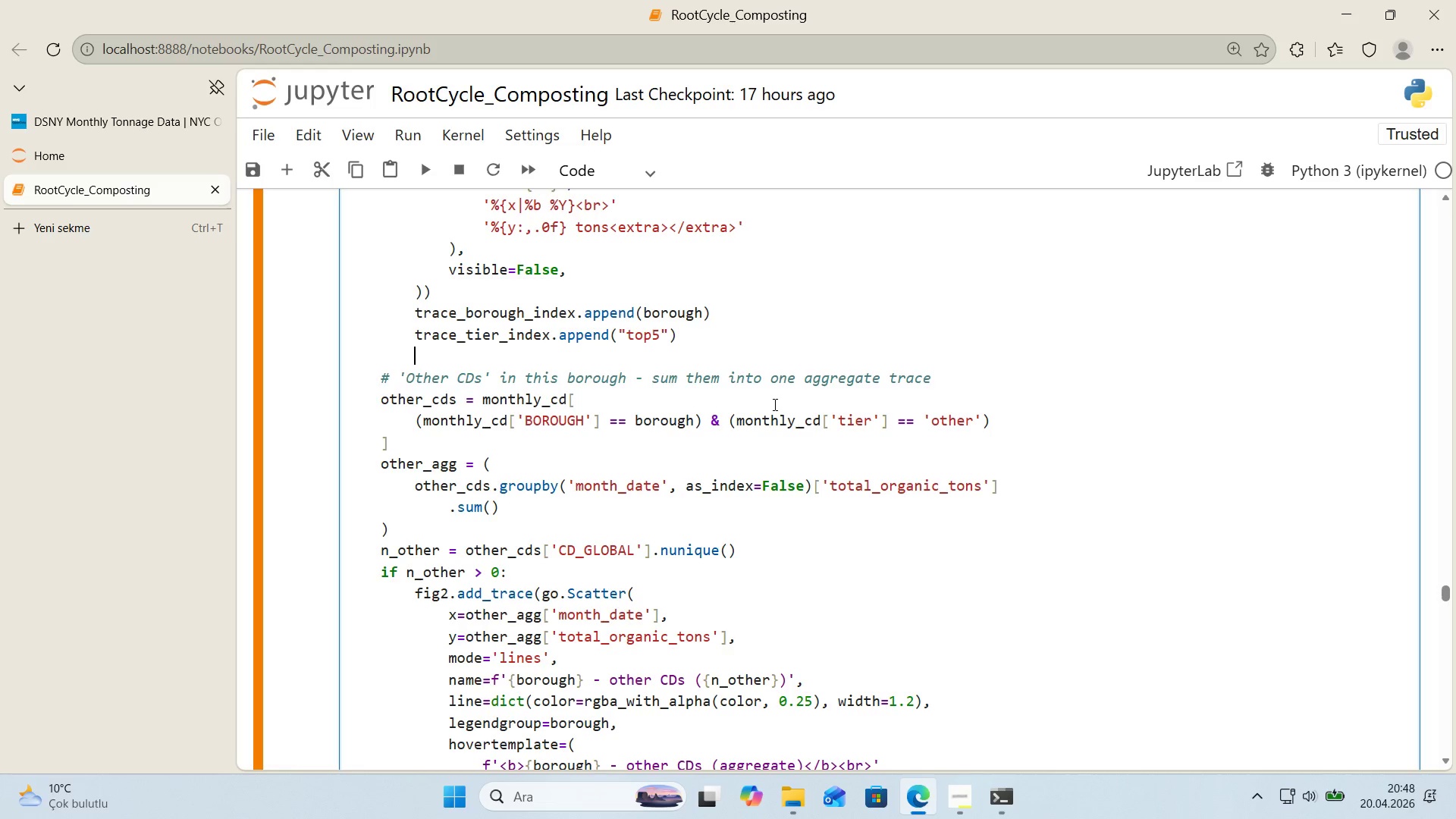 
left_click([667, 399])
 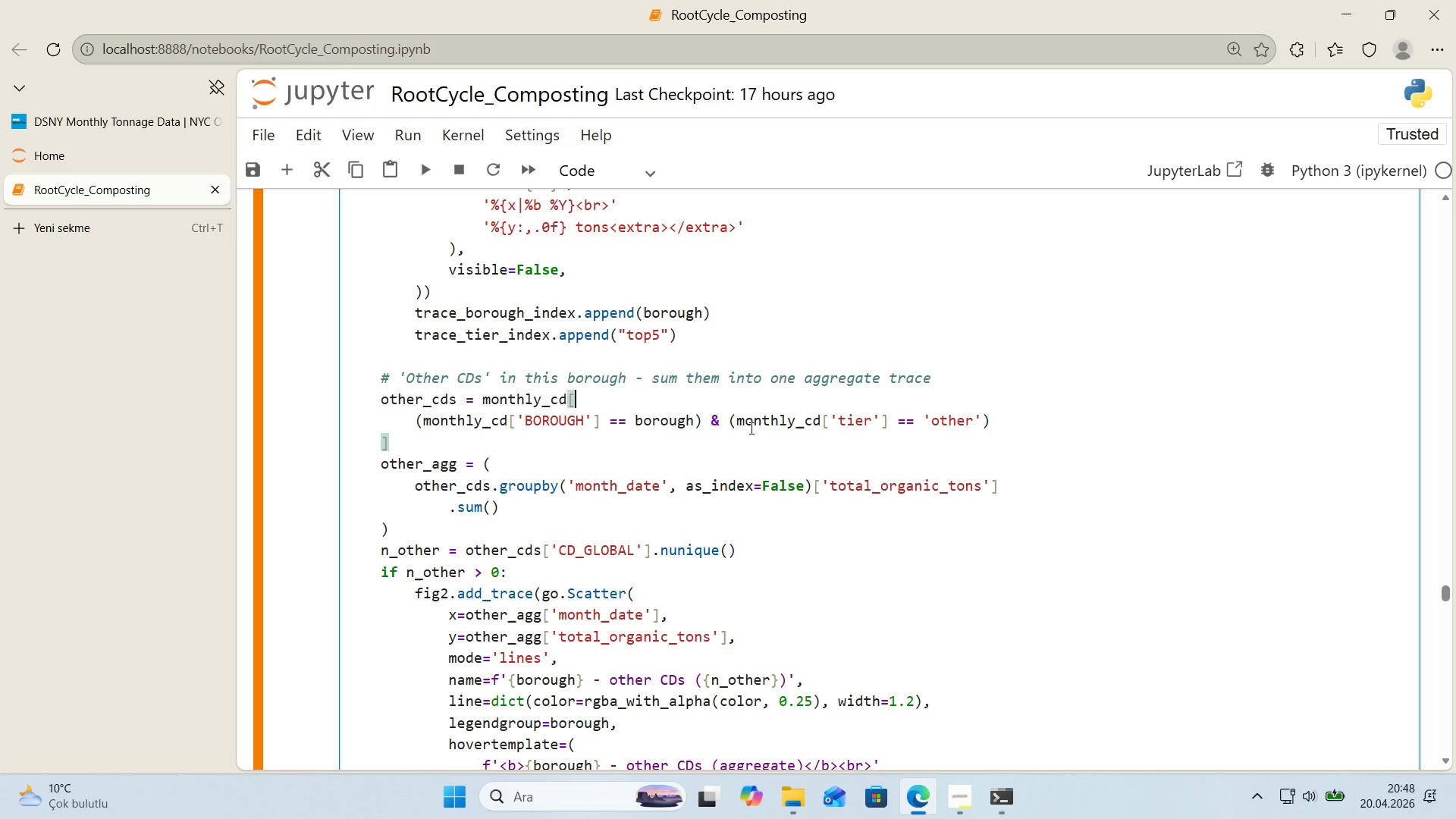 
wait(7.09)
 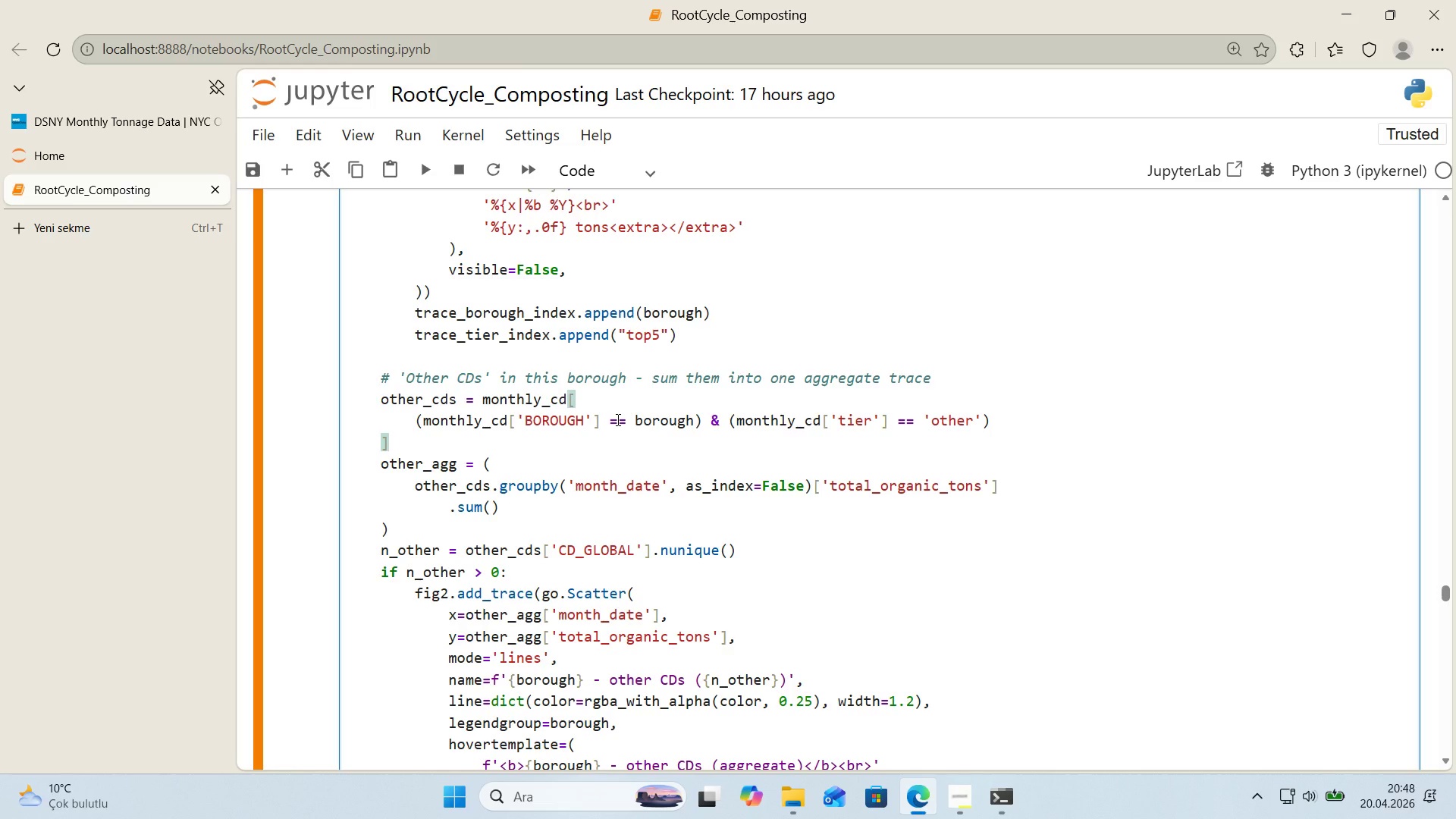 
left_click([572, 465])
 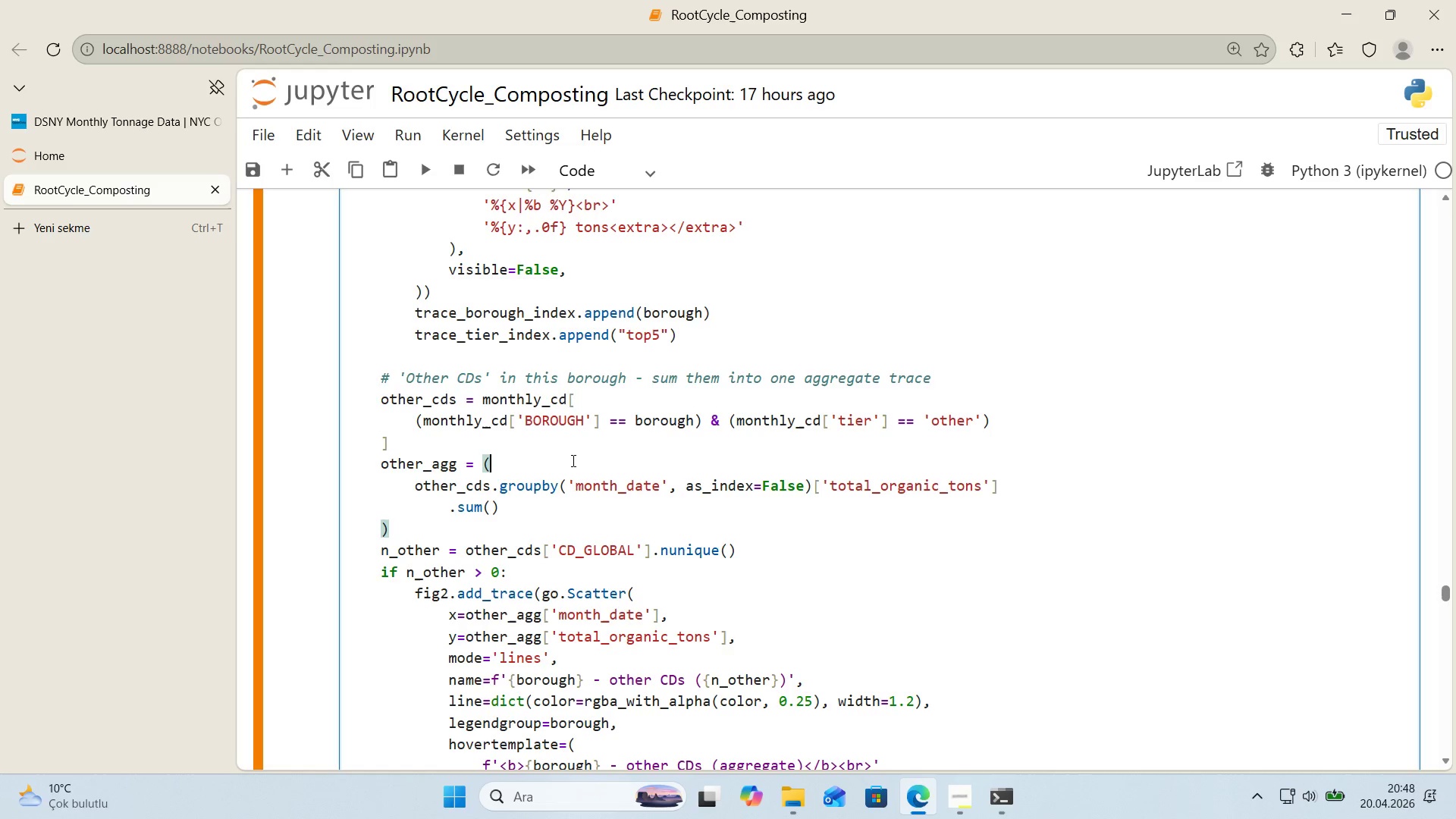 
scroll: coordinate [560, 478], scroll_direction: down, amount: 2.0
 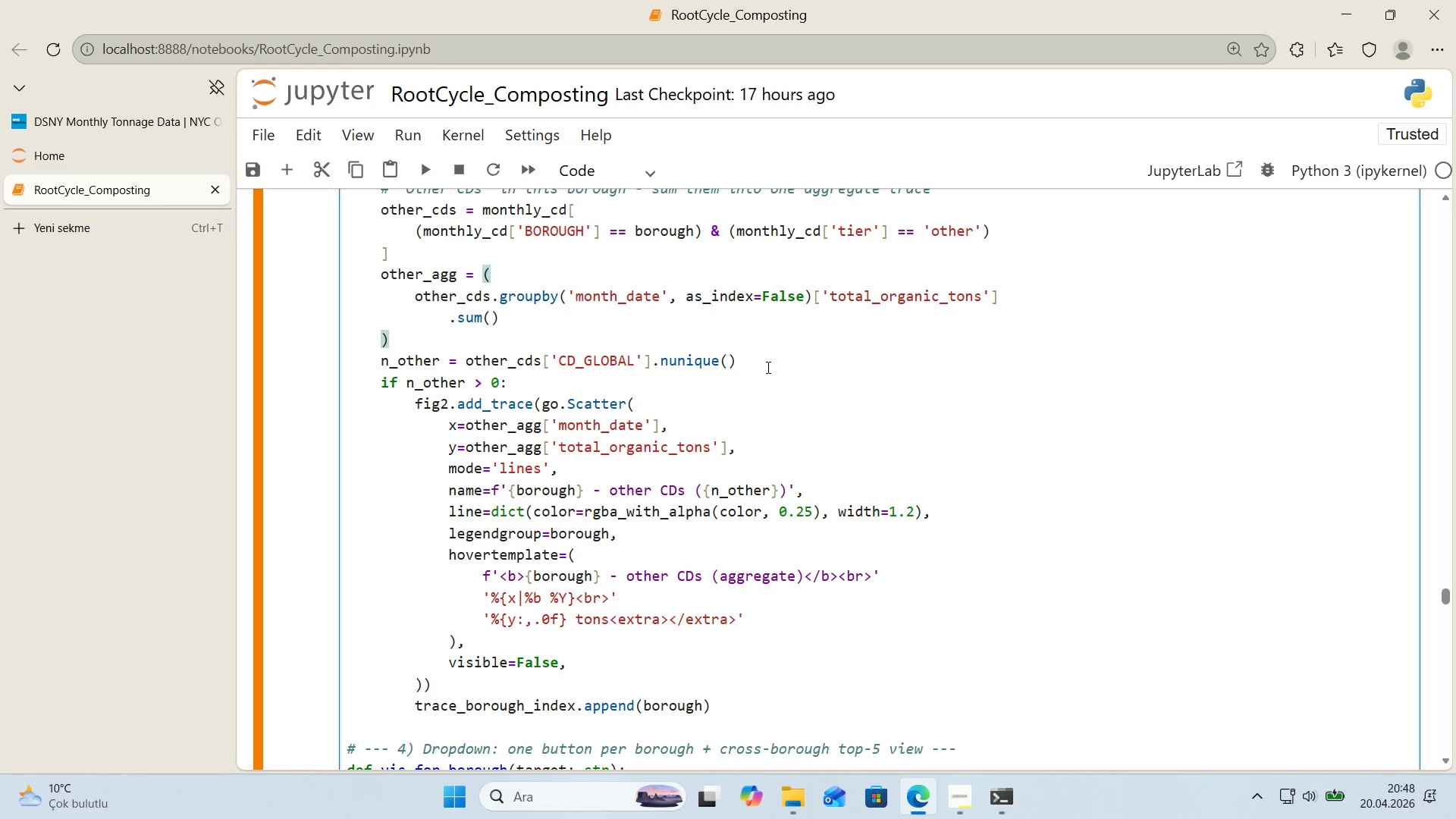 
left_click([767, 366])
 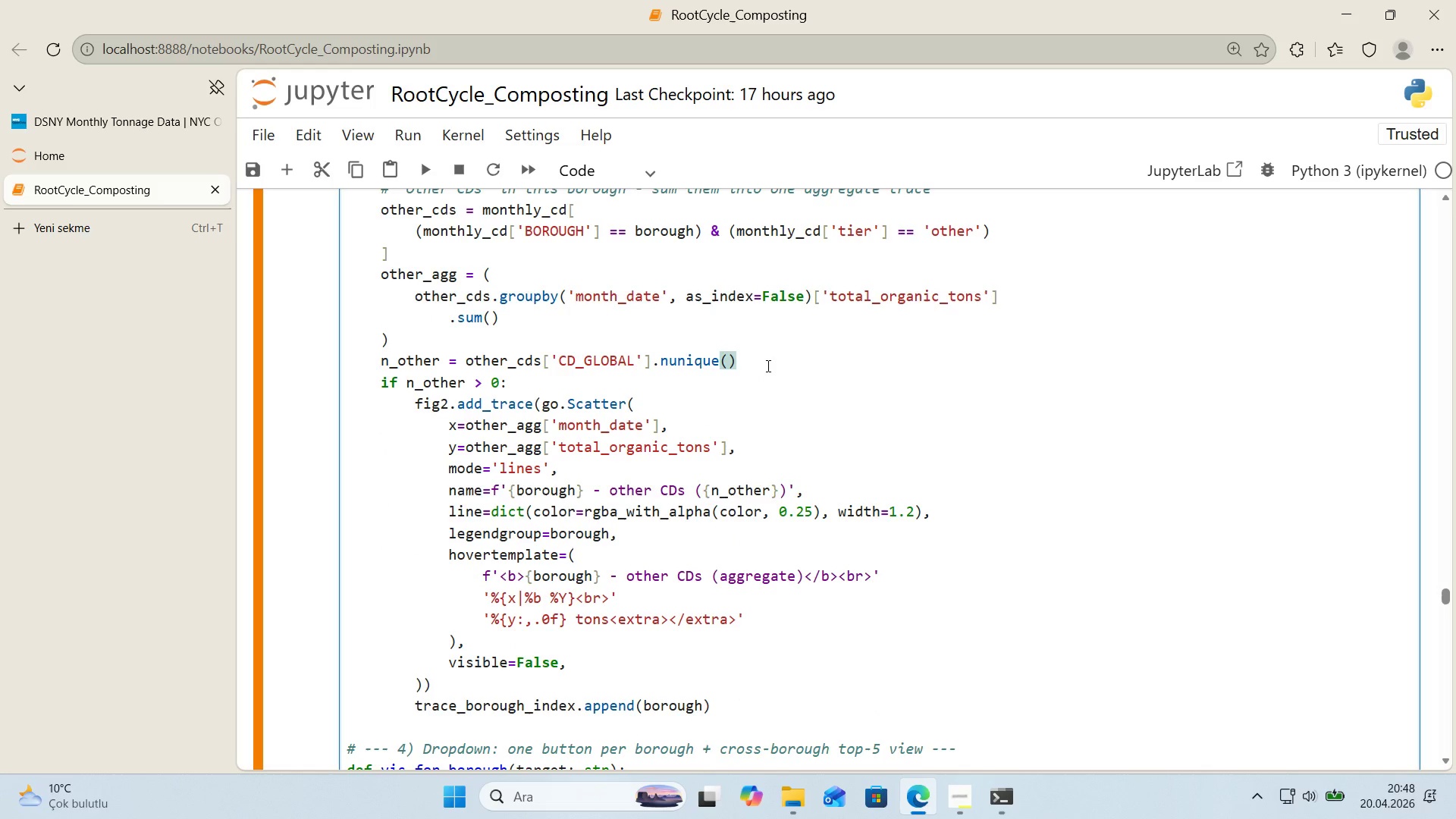 
scroll: coordinate [767, 366], scroll_direction: down, amount: 1.0
 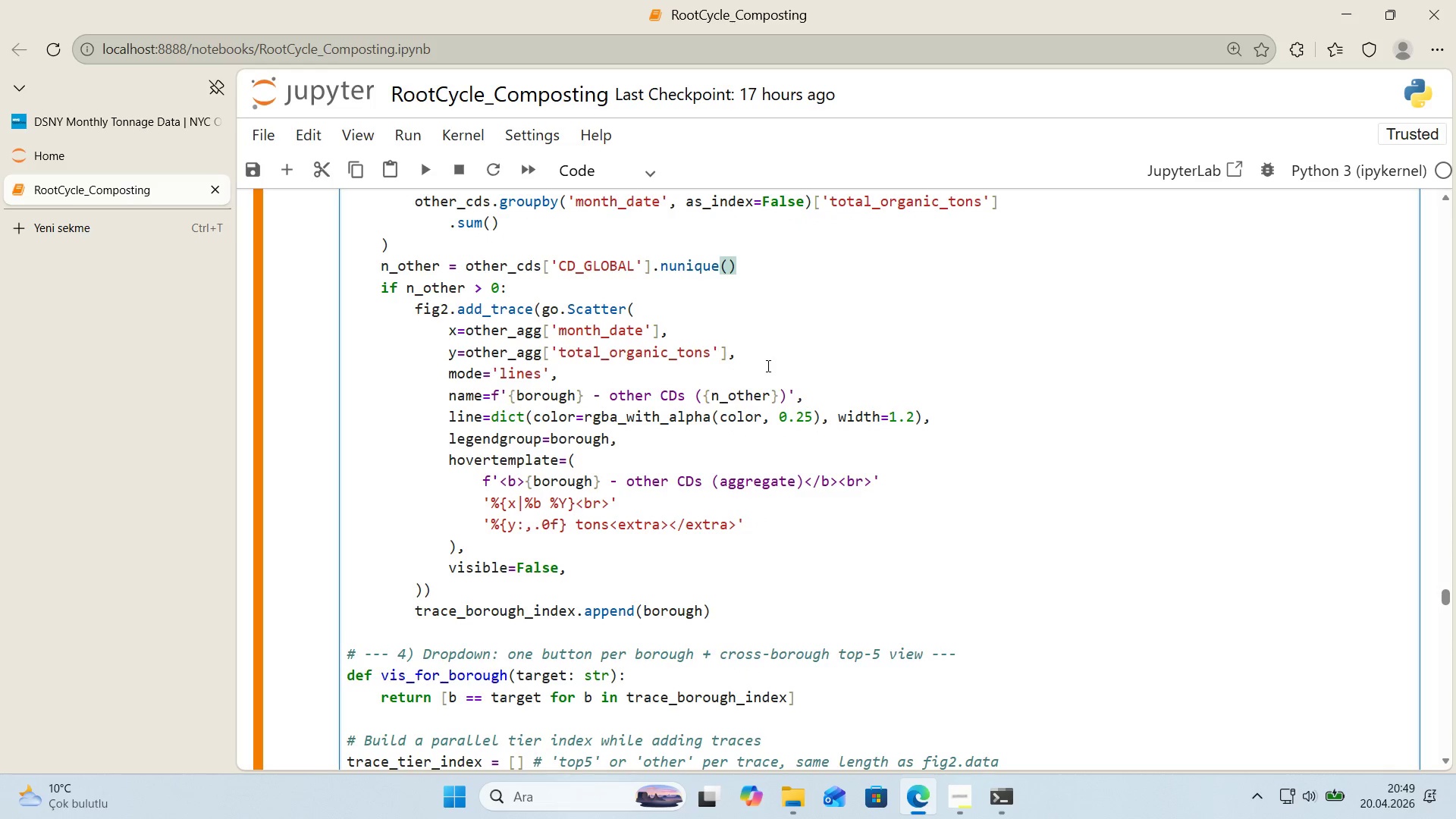 
wait(5.7)
 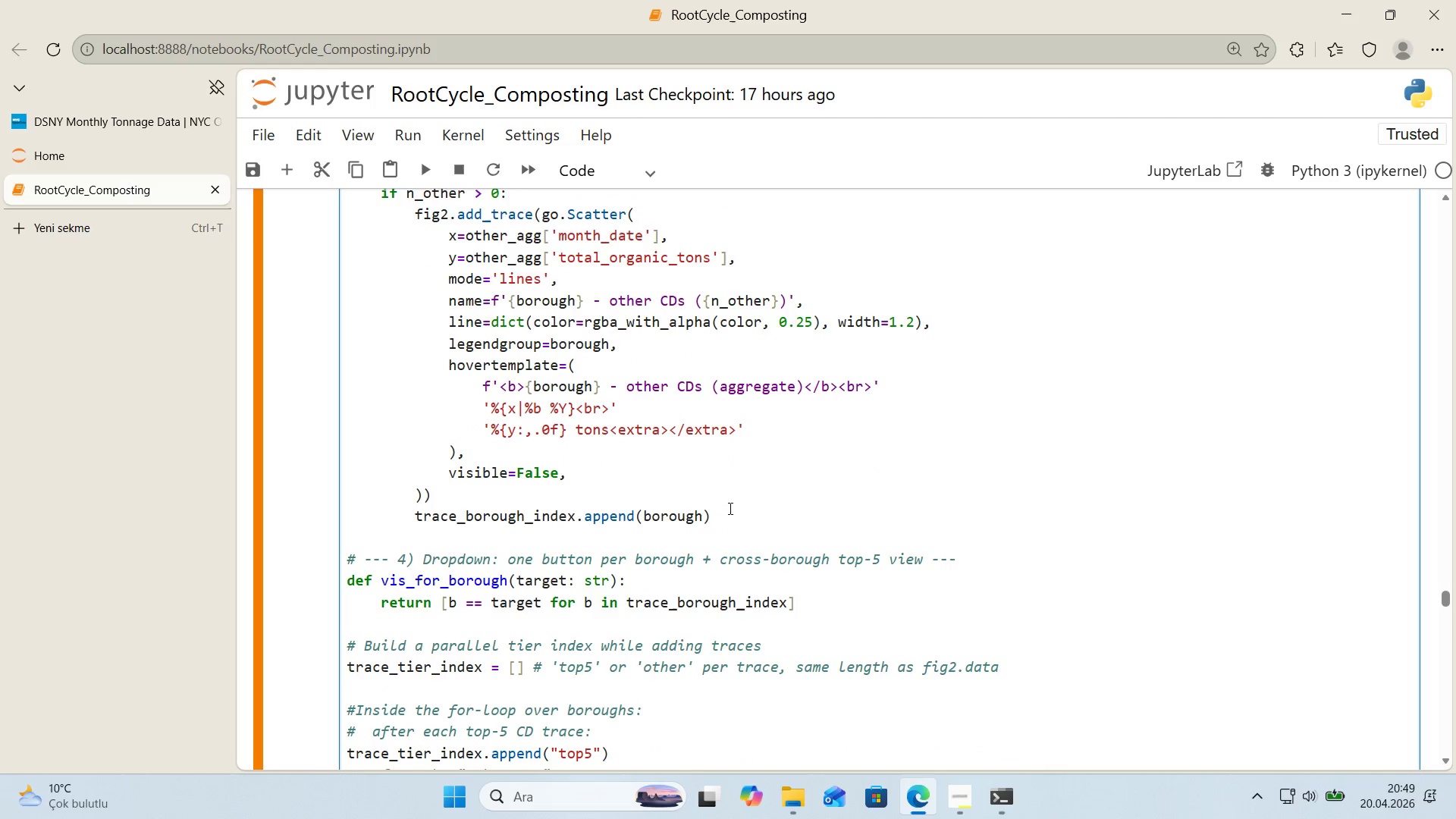 
left_click([730, 523])
 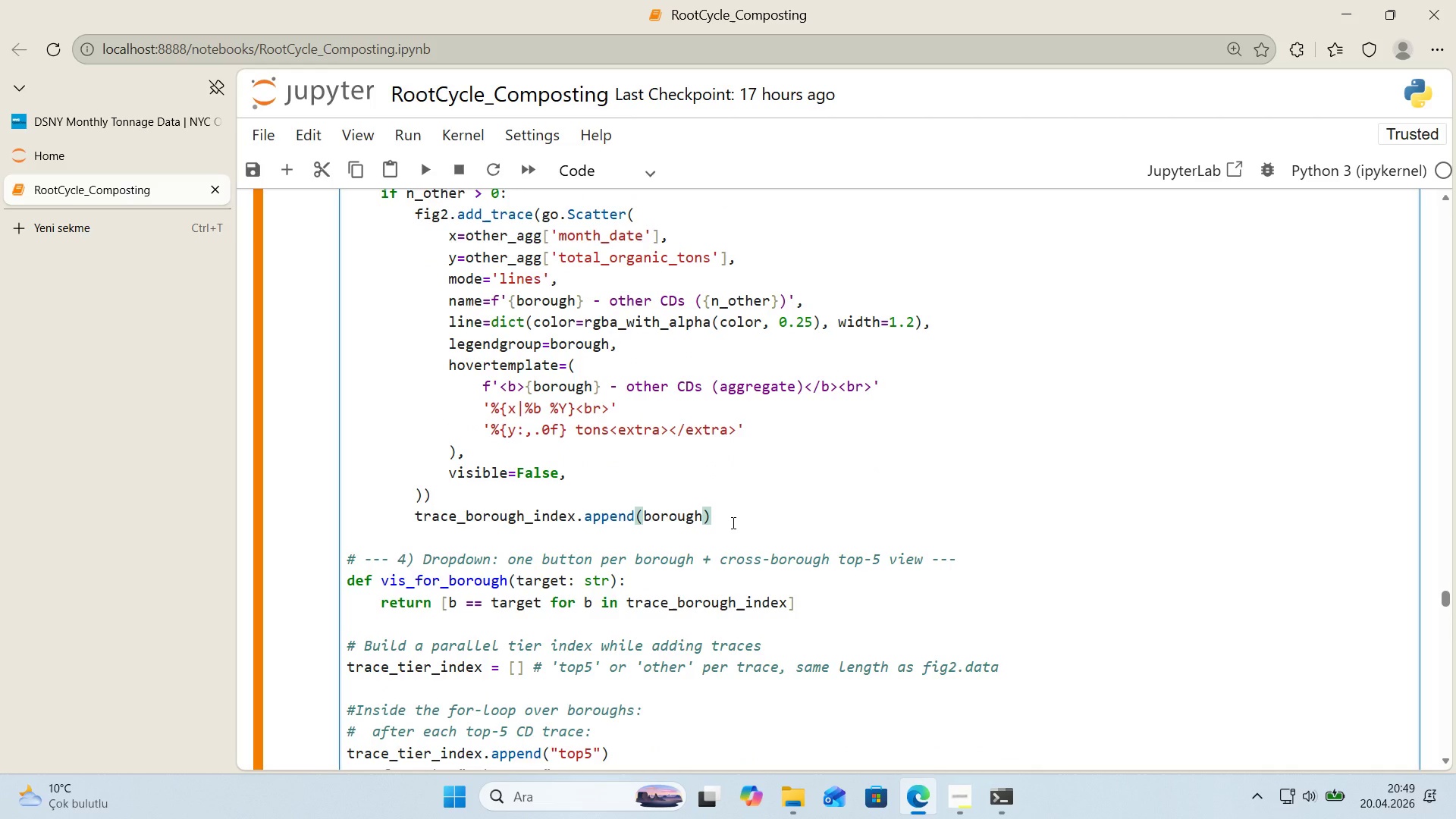 
scroll: coordinate [710, 472], scroll_direction: down, amount: 1.0
 